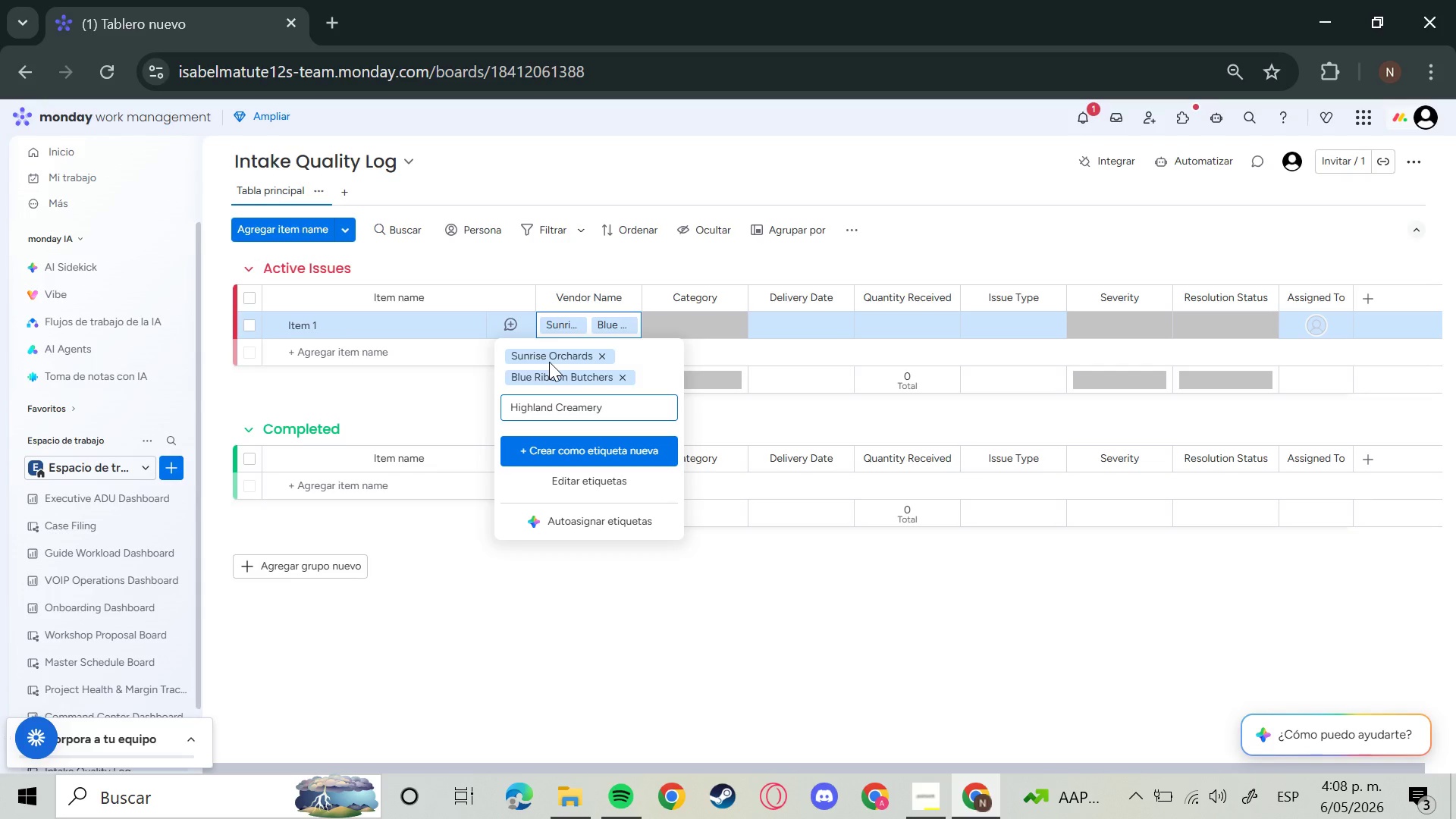 
key(Enter)
 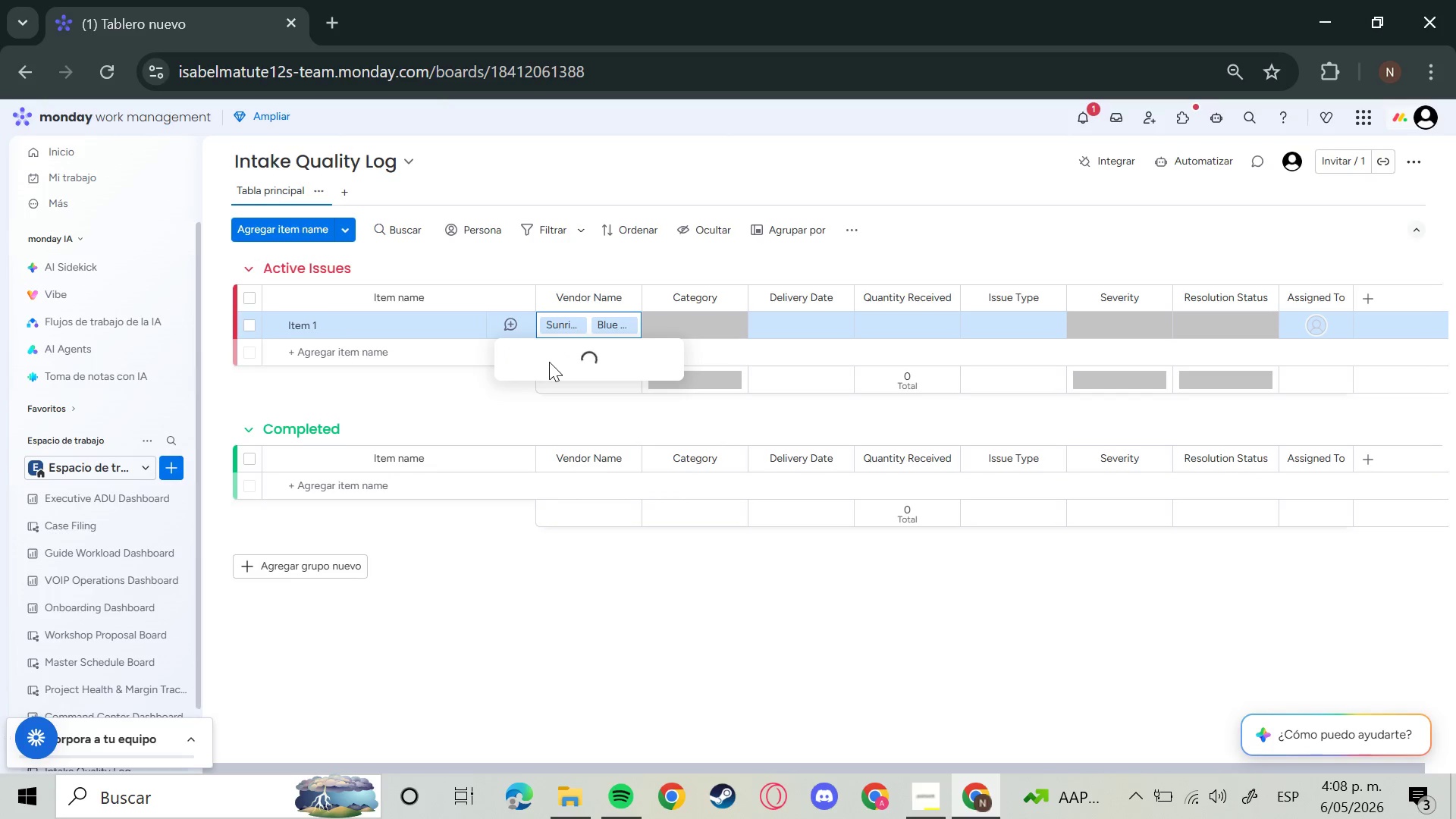 
type(Green Valley Farm)
 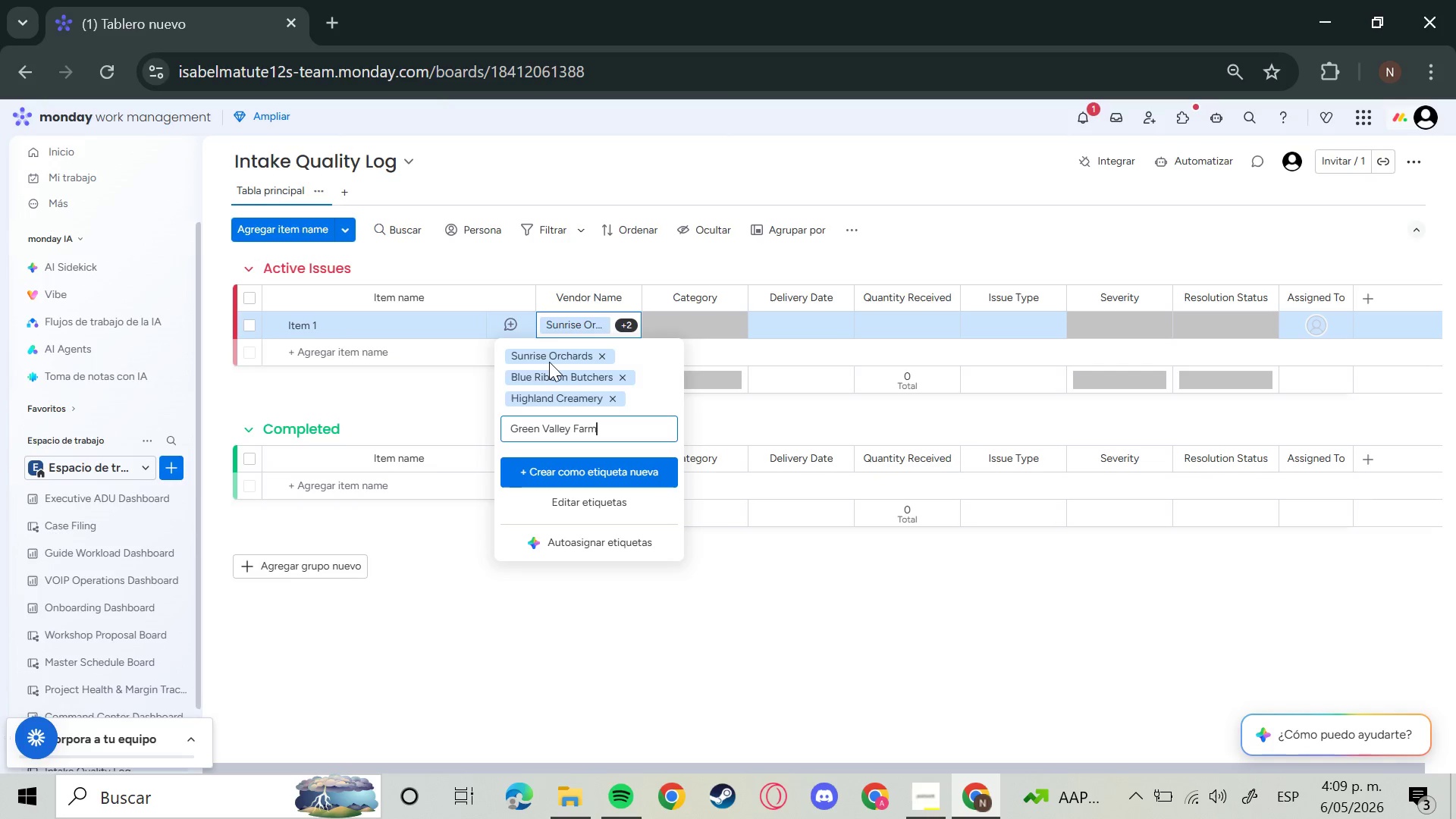 
key(Enter)
 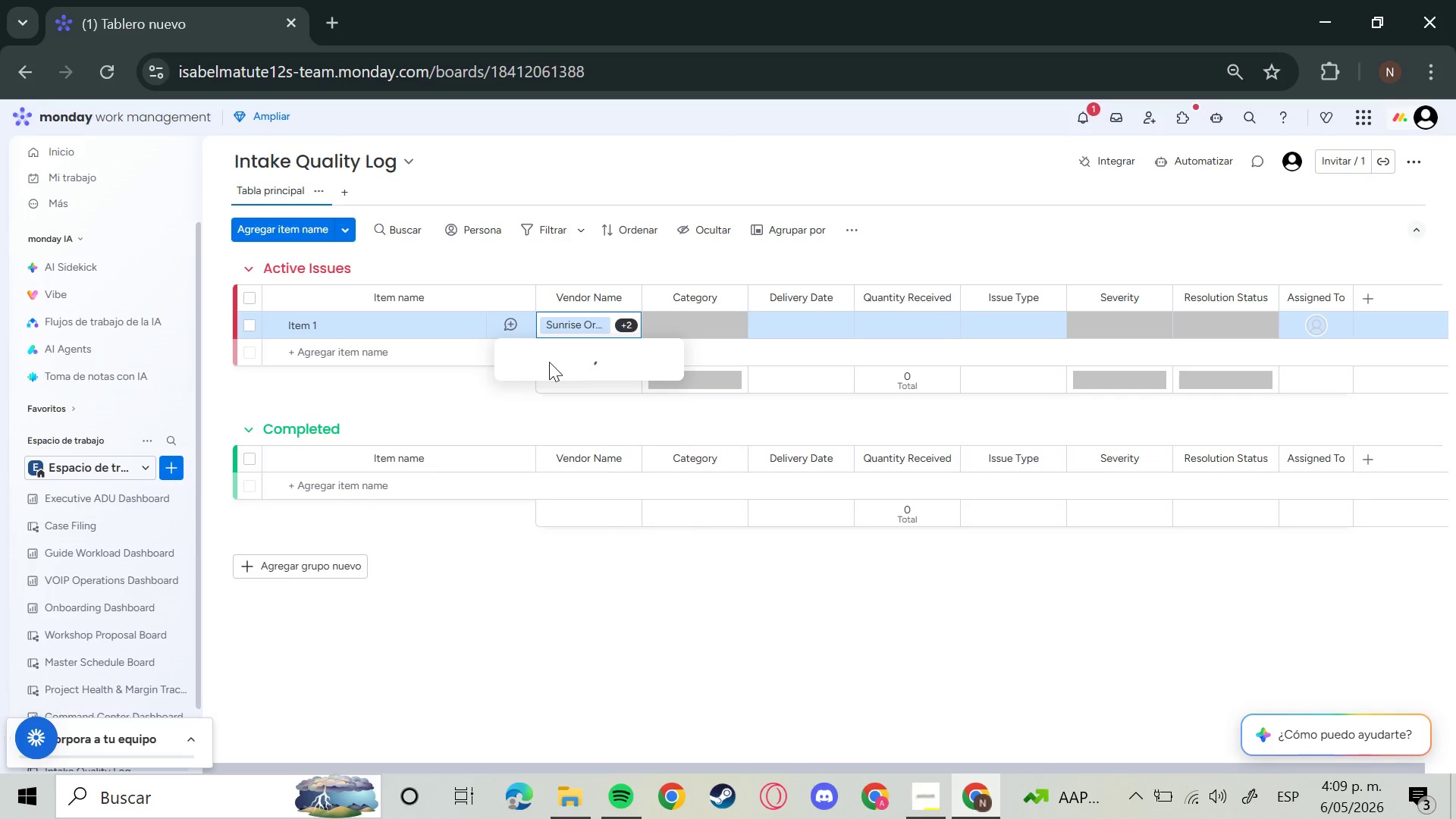 
type(Old World Grains)
 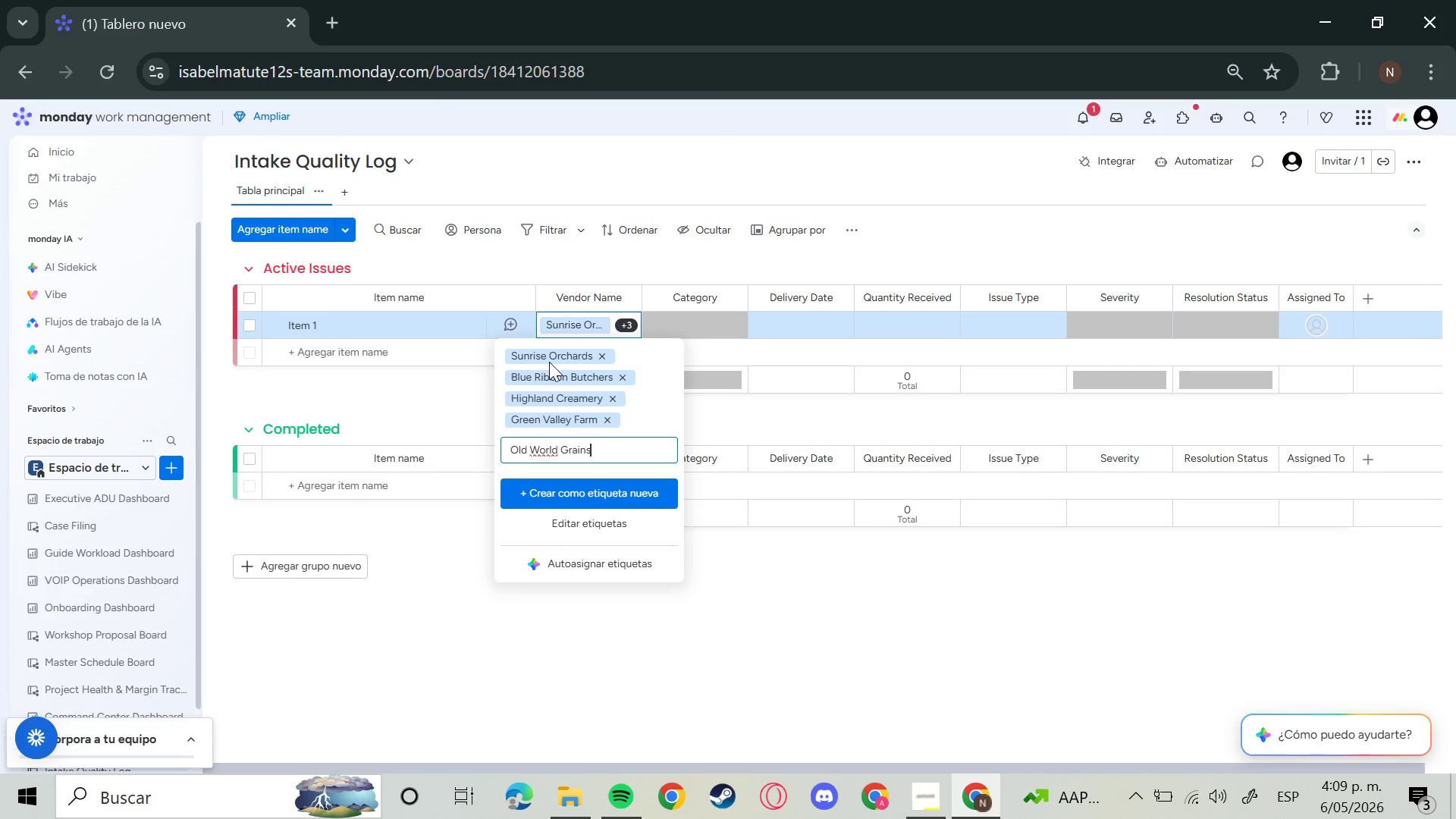 
key(Enter)
 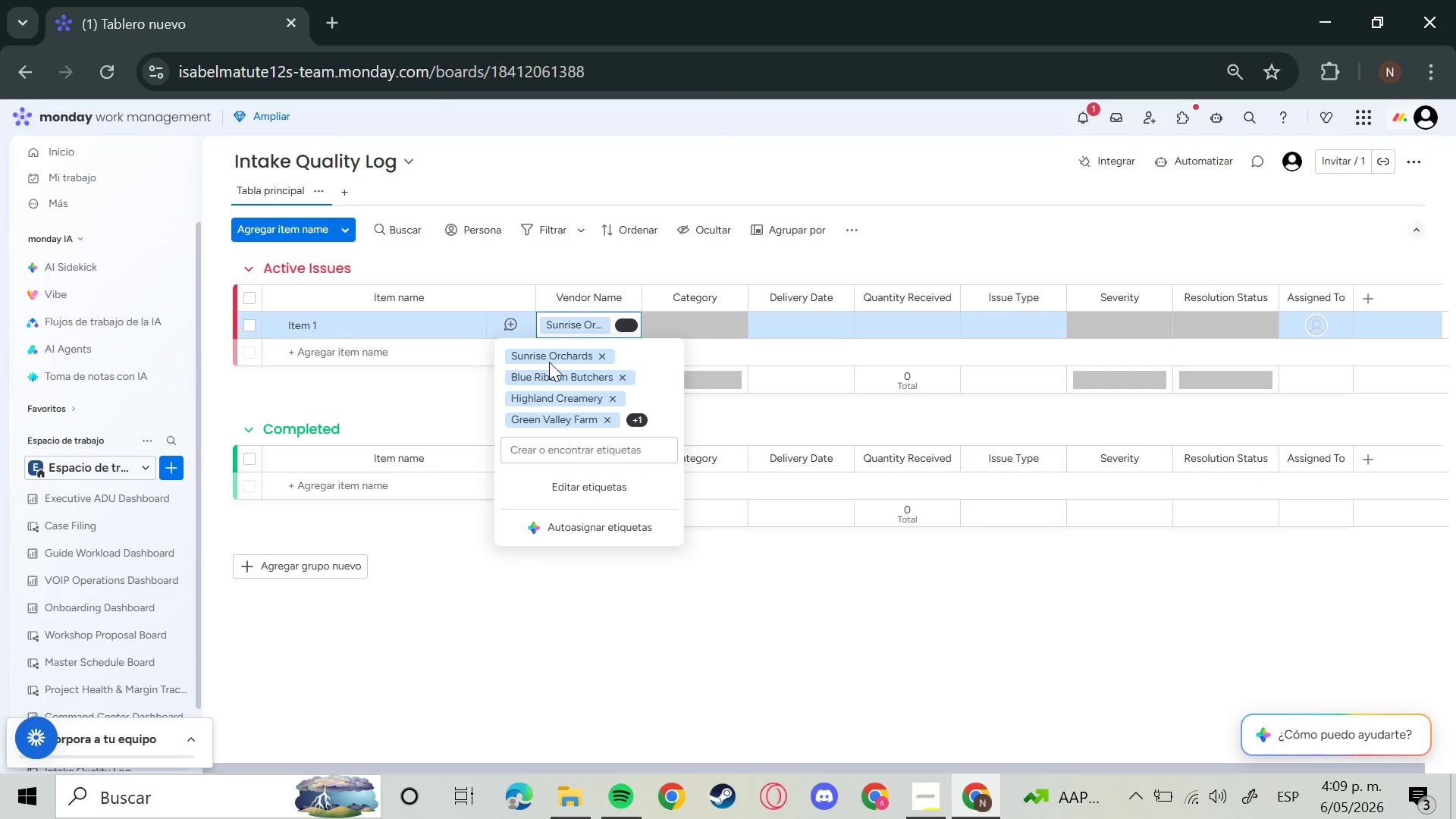 
type(Coastal Catch)
 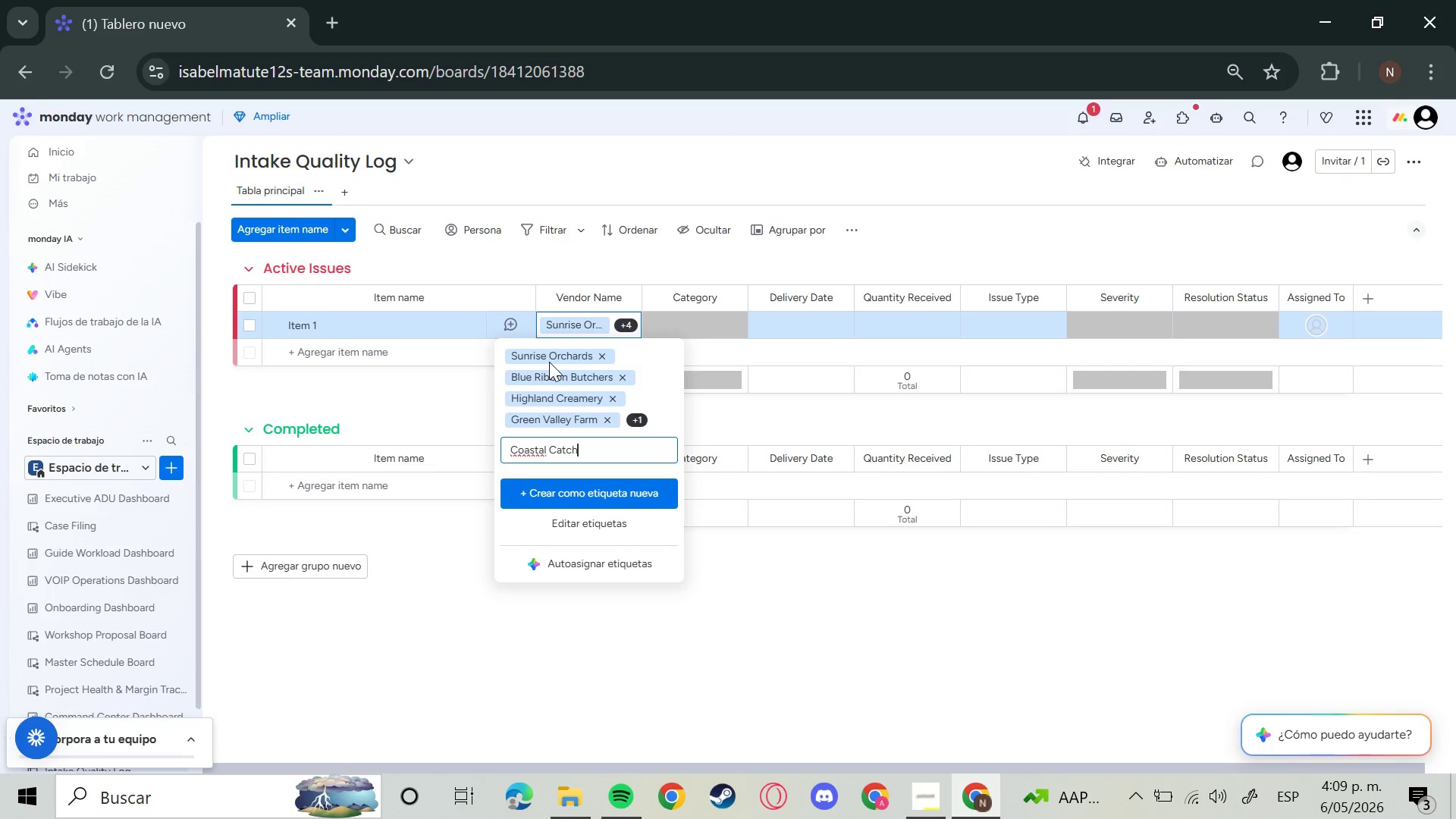 
key(Enter)
 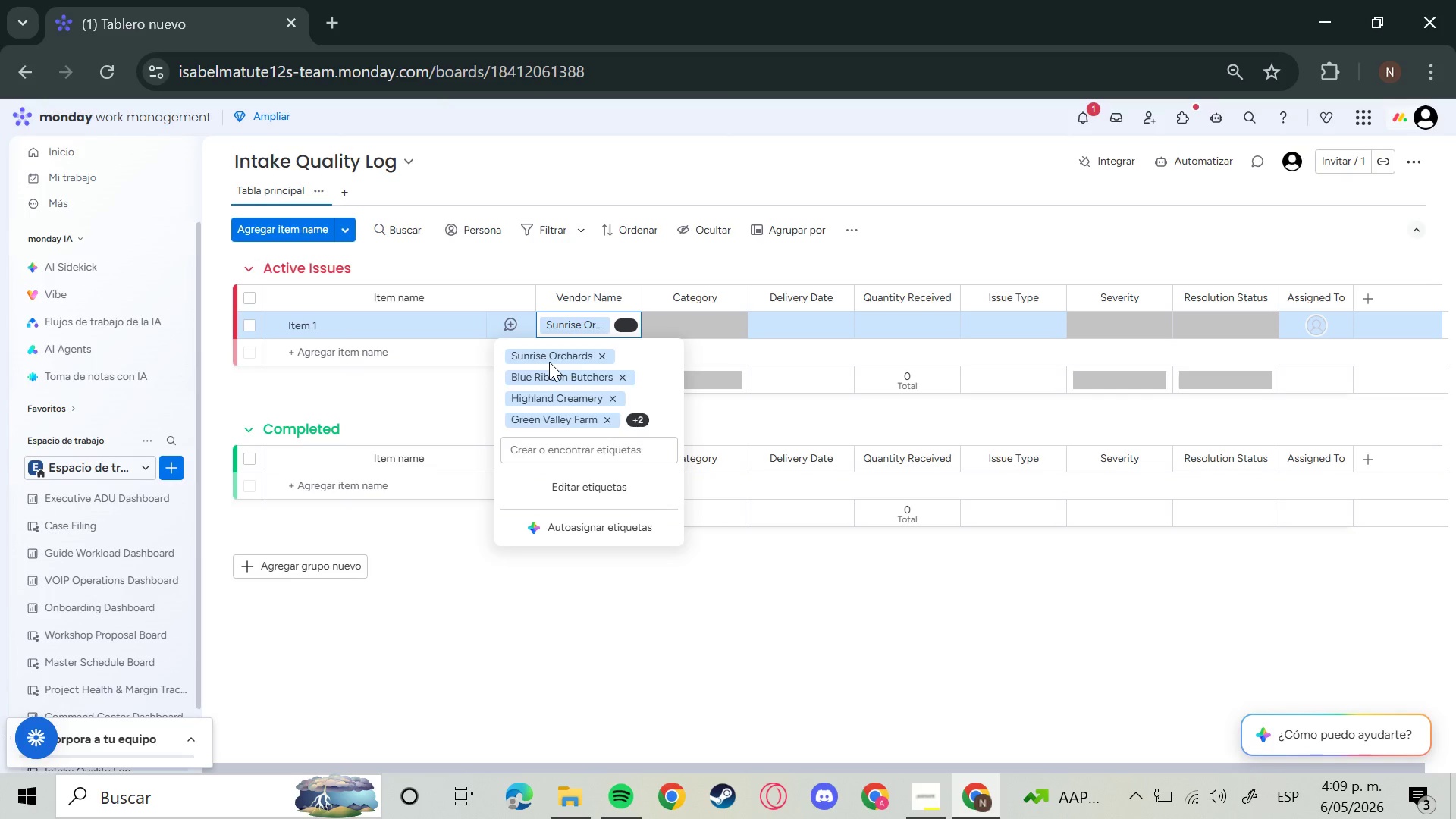 
type(E)
key(Backspace)
type(Roo)
key(Backspace)
type(lling)
 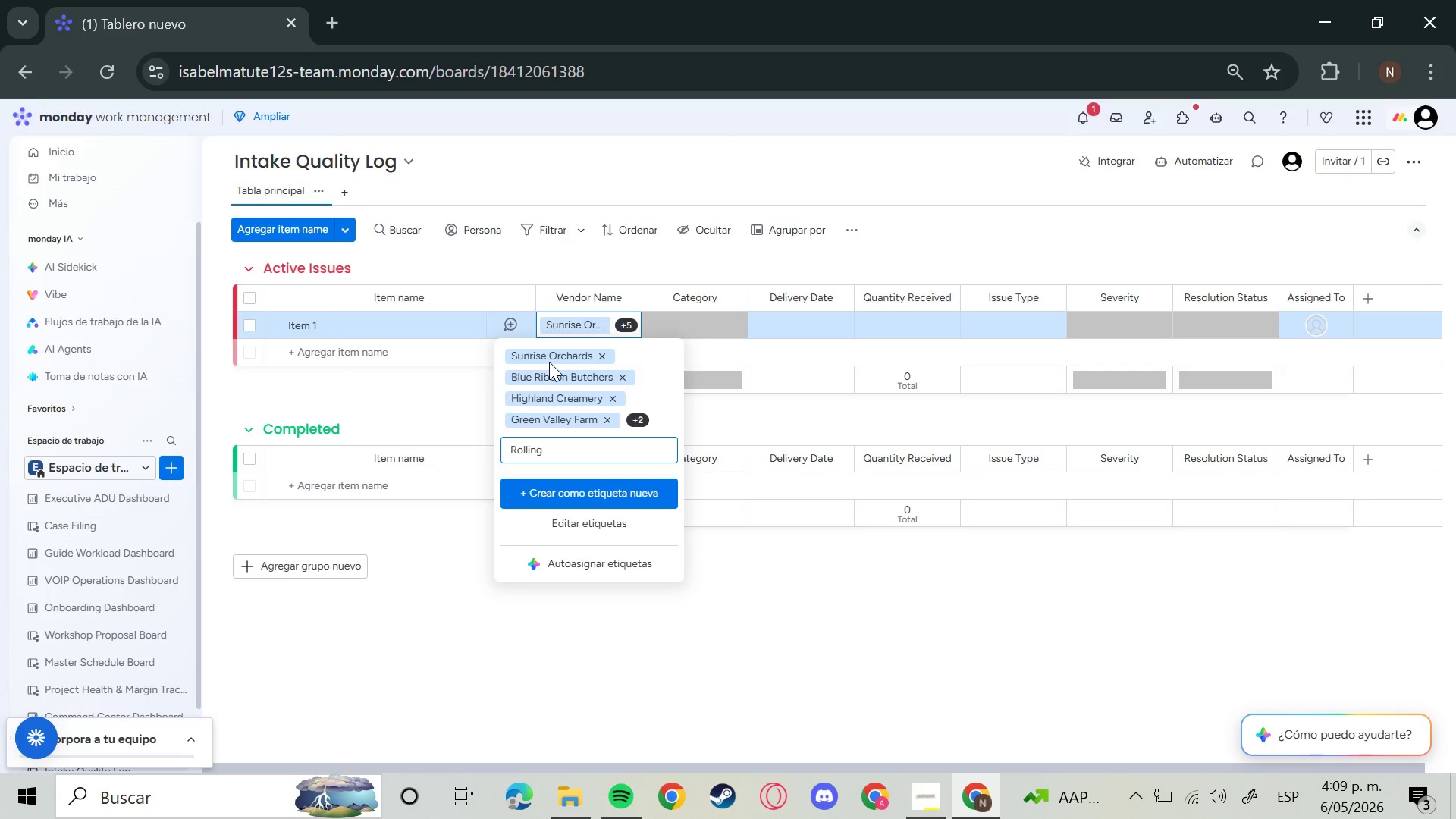 
type( Hills Dairy)
 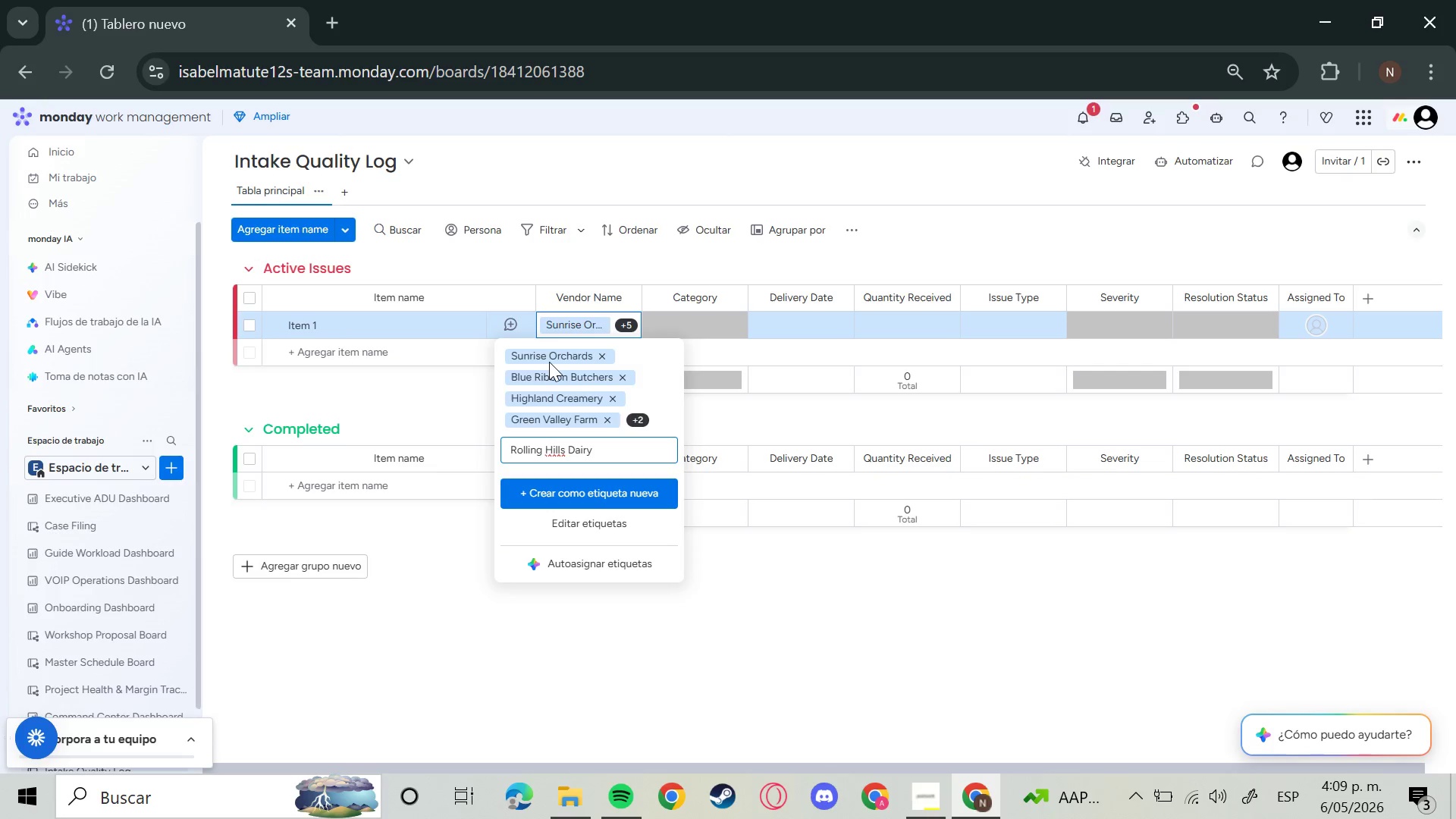 
key(Enter)
 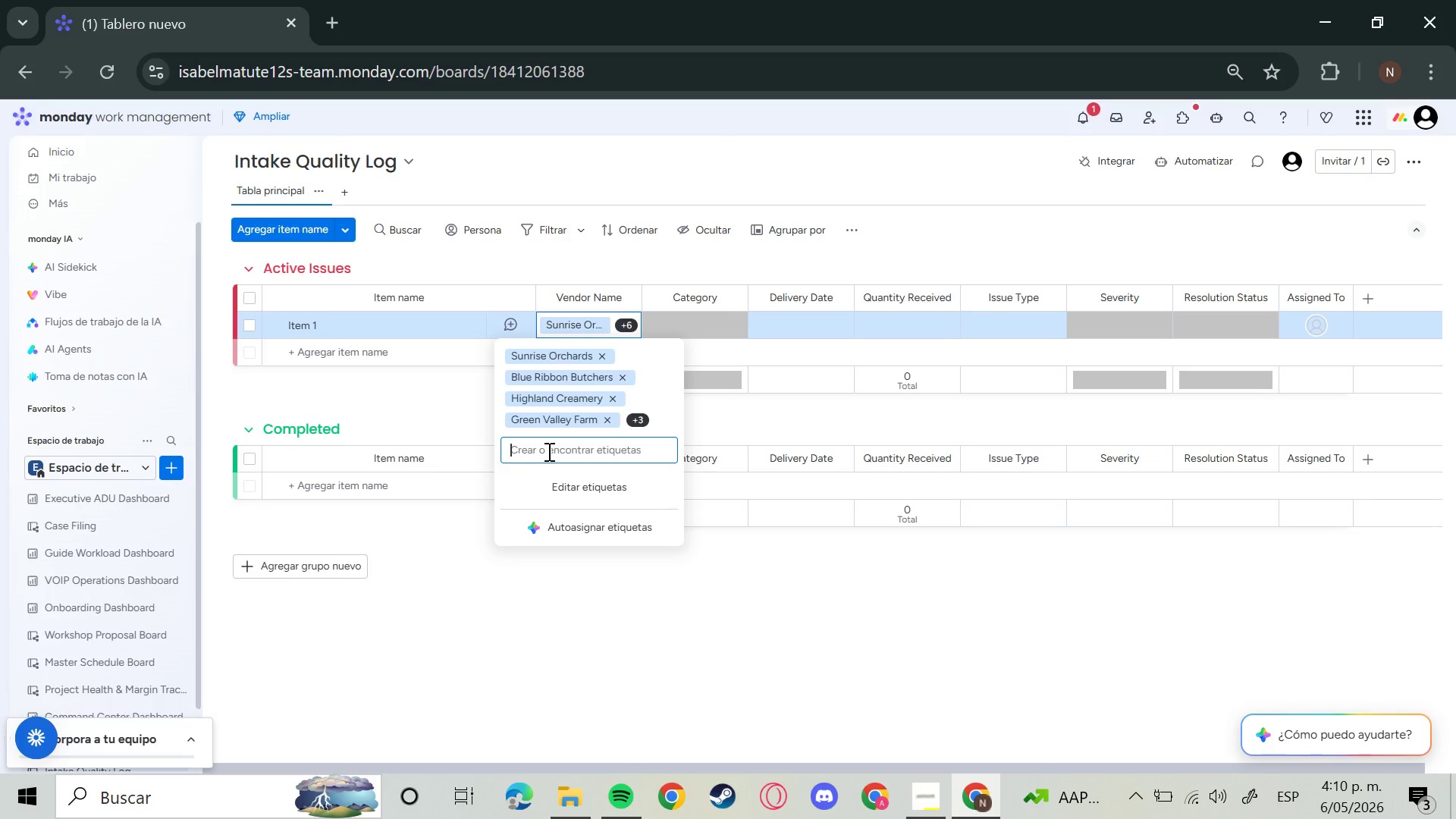 
wait(24.11)
 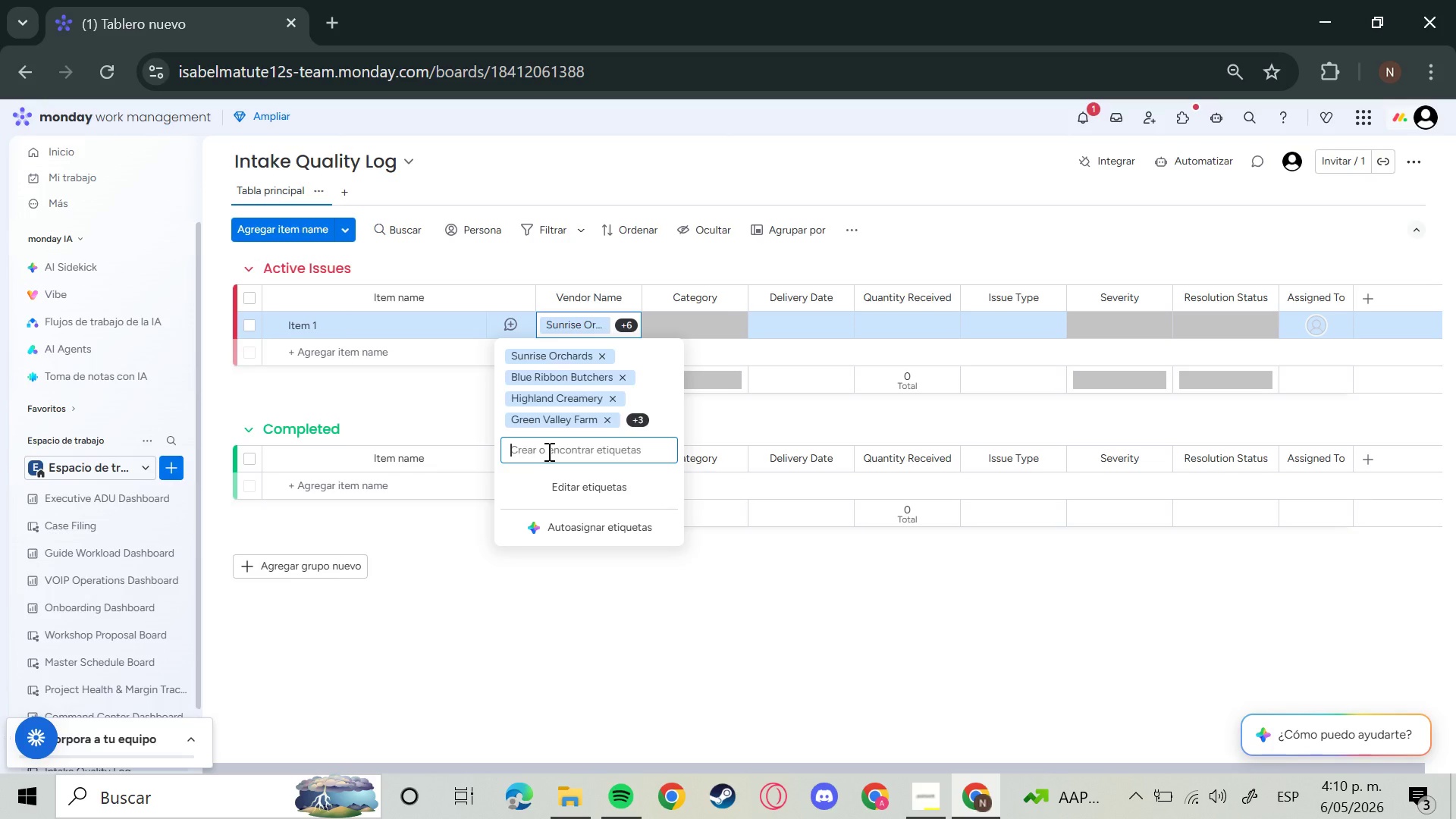 
type(hH)
key(Backspace)
key(Backspace)
type(Hiden )
key(Backspace)
key(Backspace)
key(Backspace)
type(den Valley Greens)
 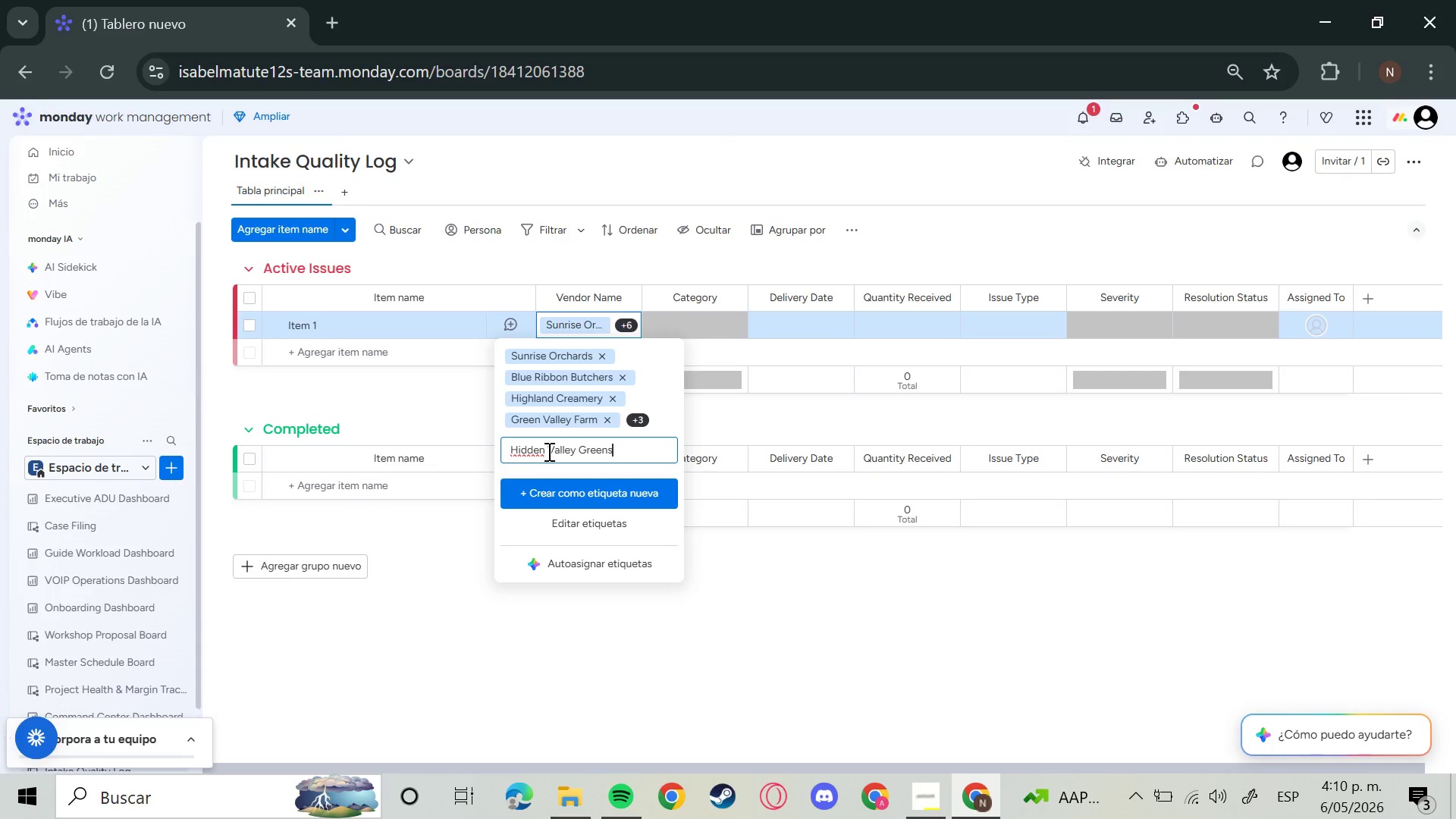 
key(Enter)
 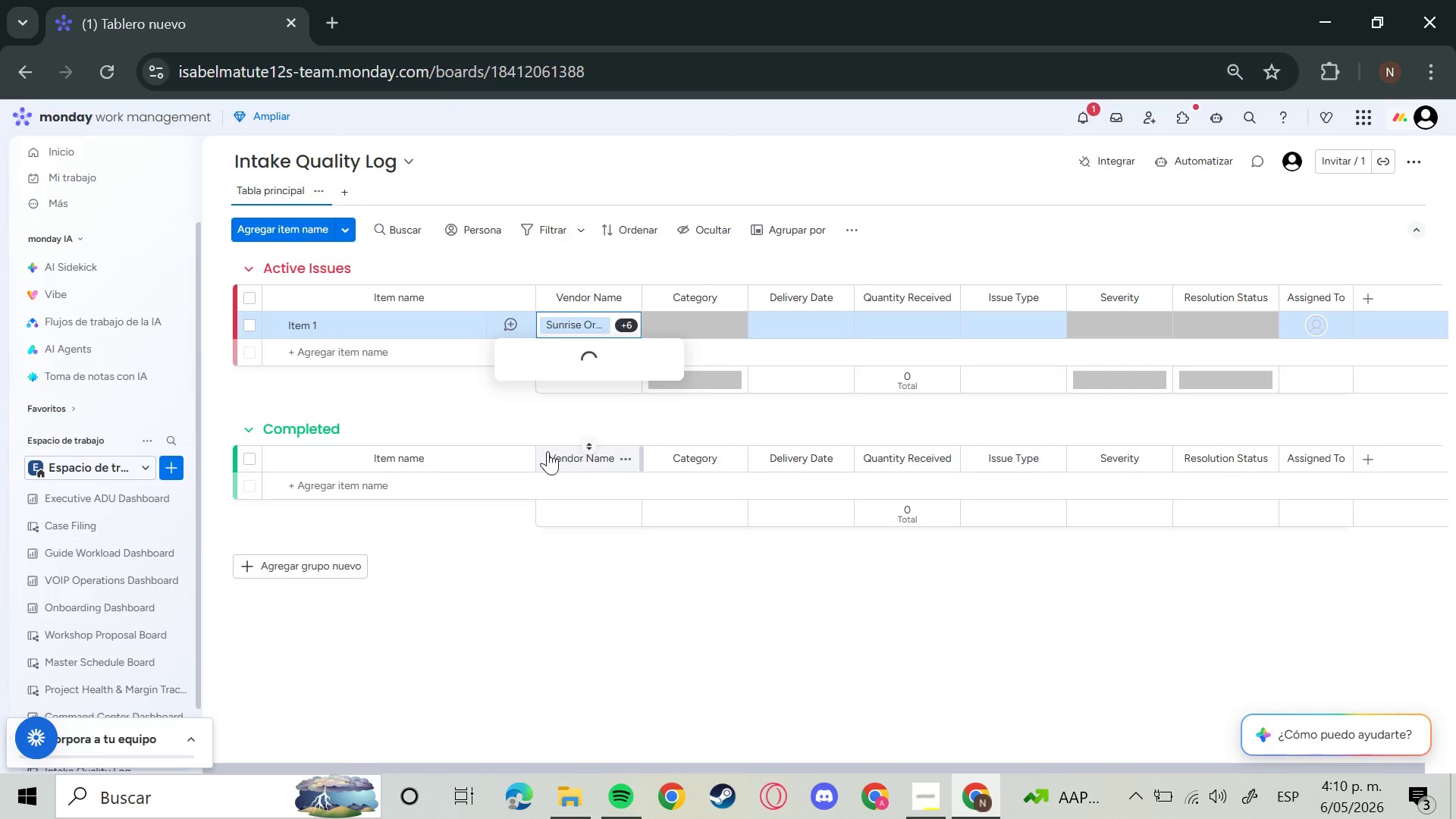 
type(Beekeeper:s)
key(Backspace)
key(Backspace)
type(s)
key(Backspace)
type(:s)
key(Backspace)
key(Backspace)
type(:s)
key(Backspace)
key(Backspace)
type(s Collective)
 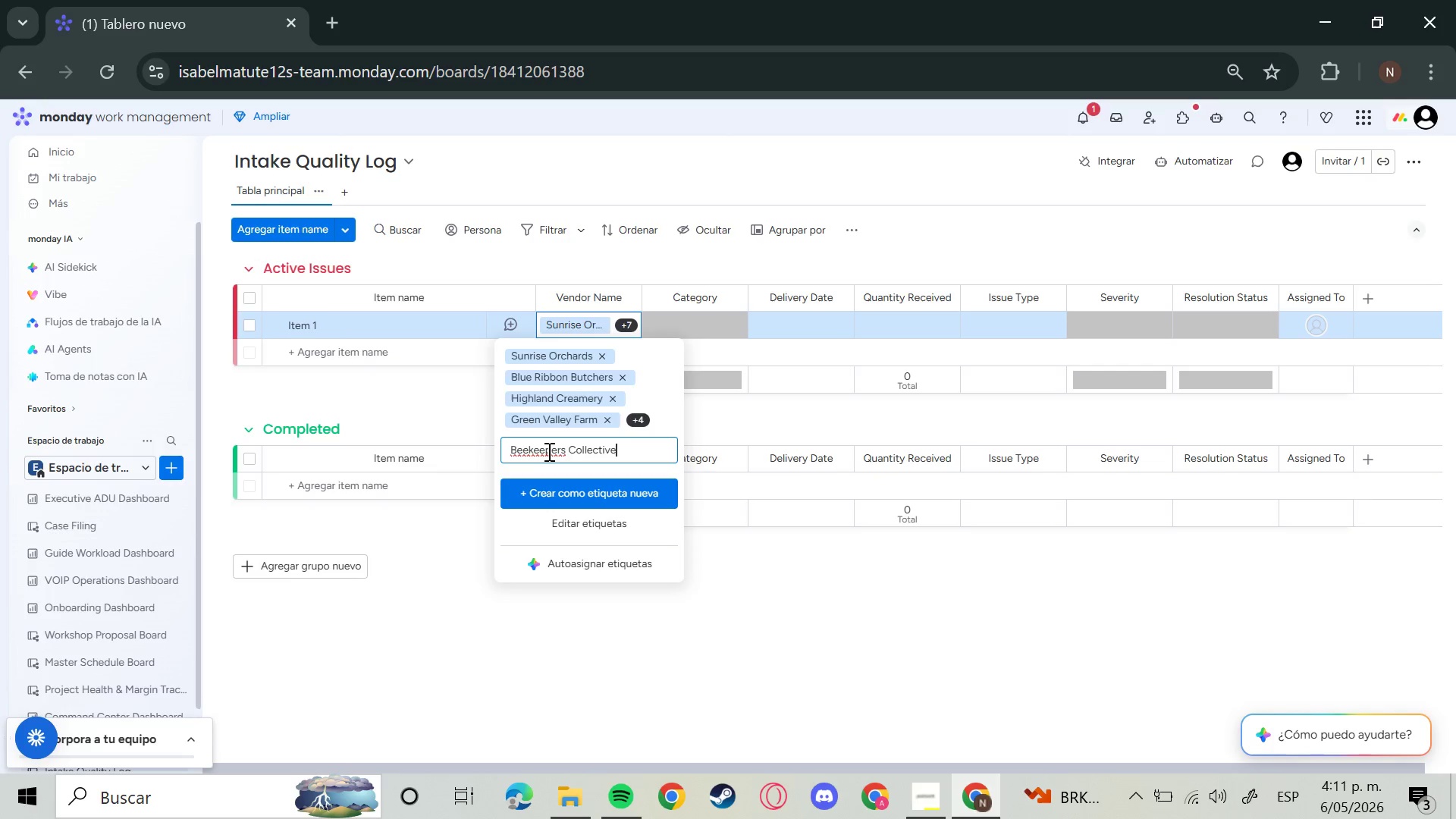 
key(Enter)
 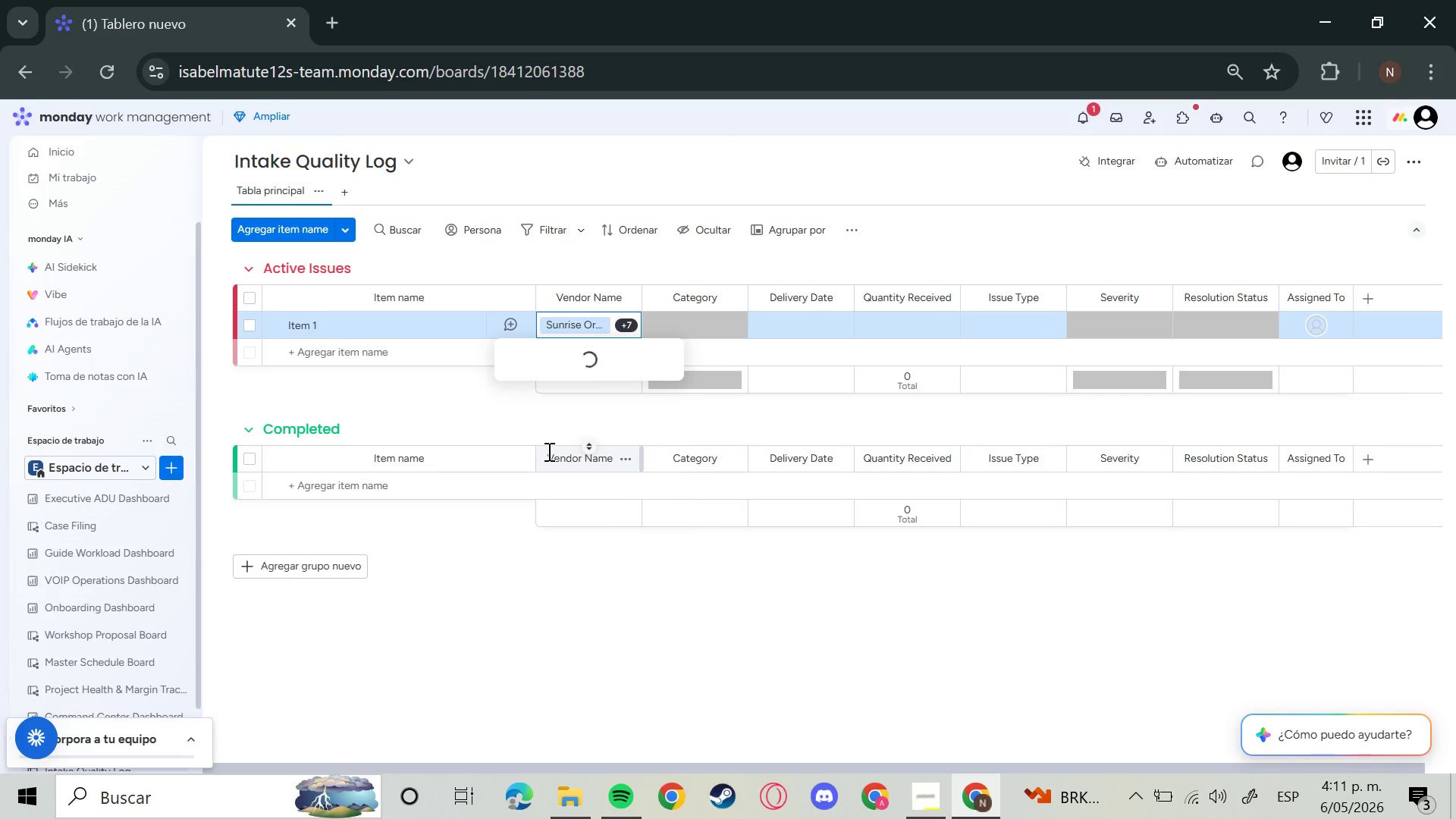 
type(North Woods Venison)
 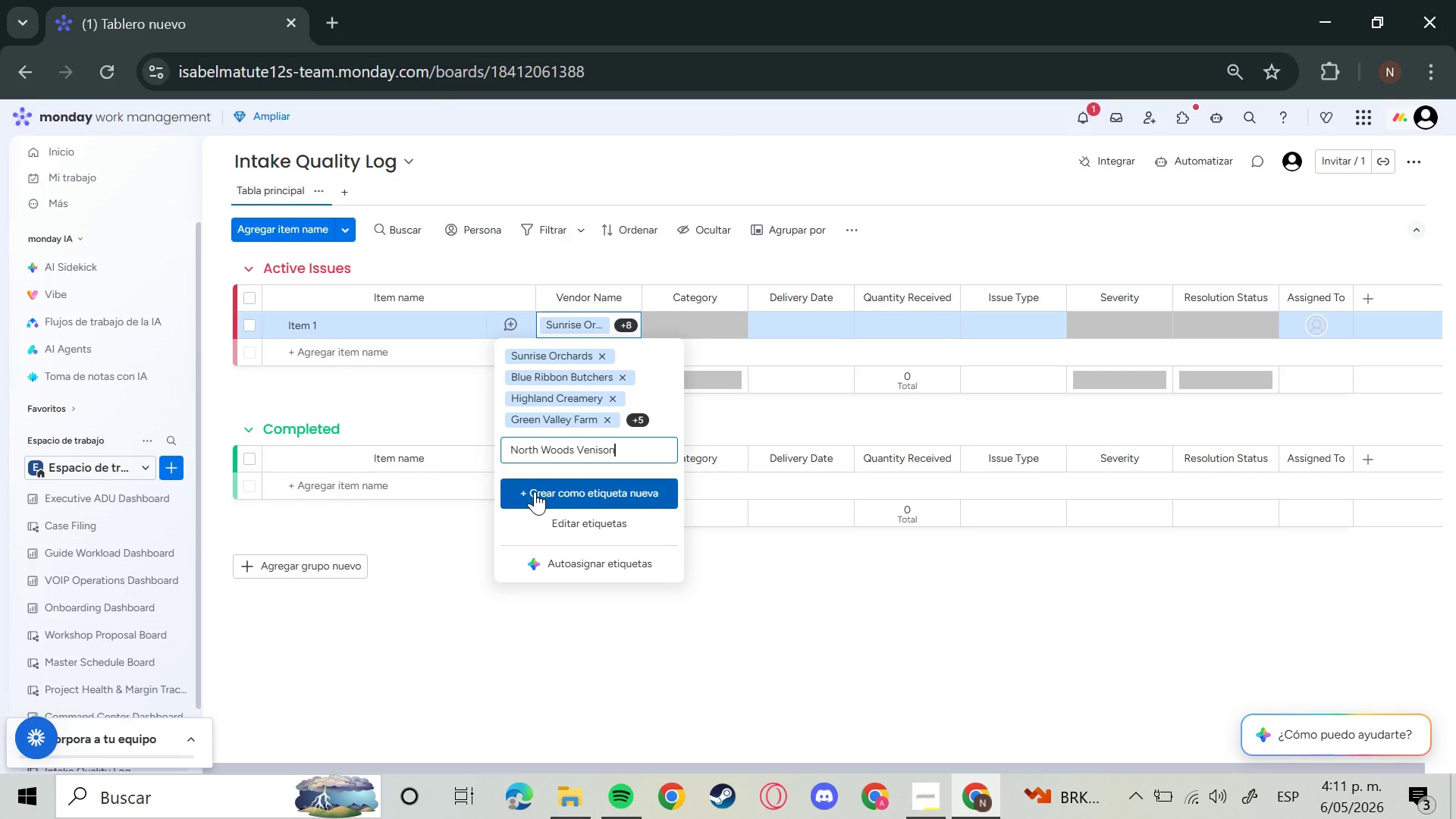 
key(Enter)
 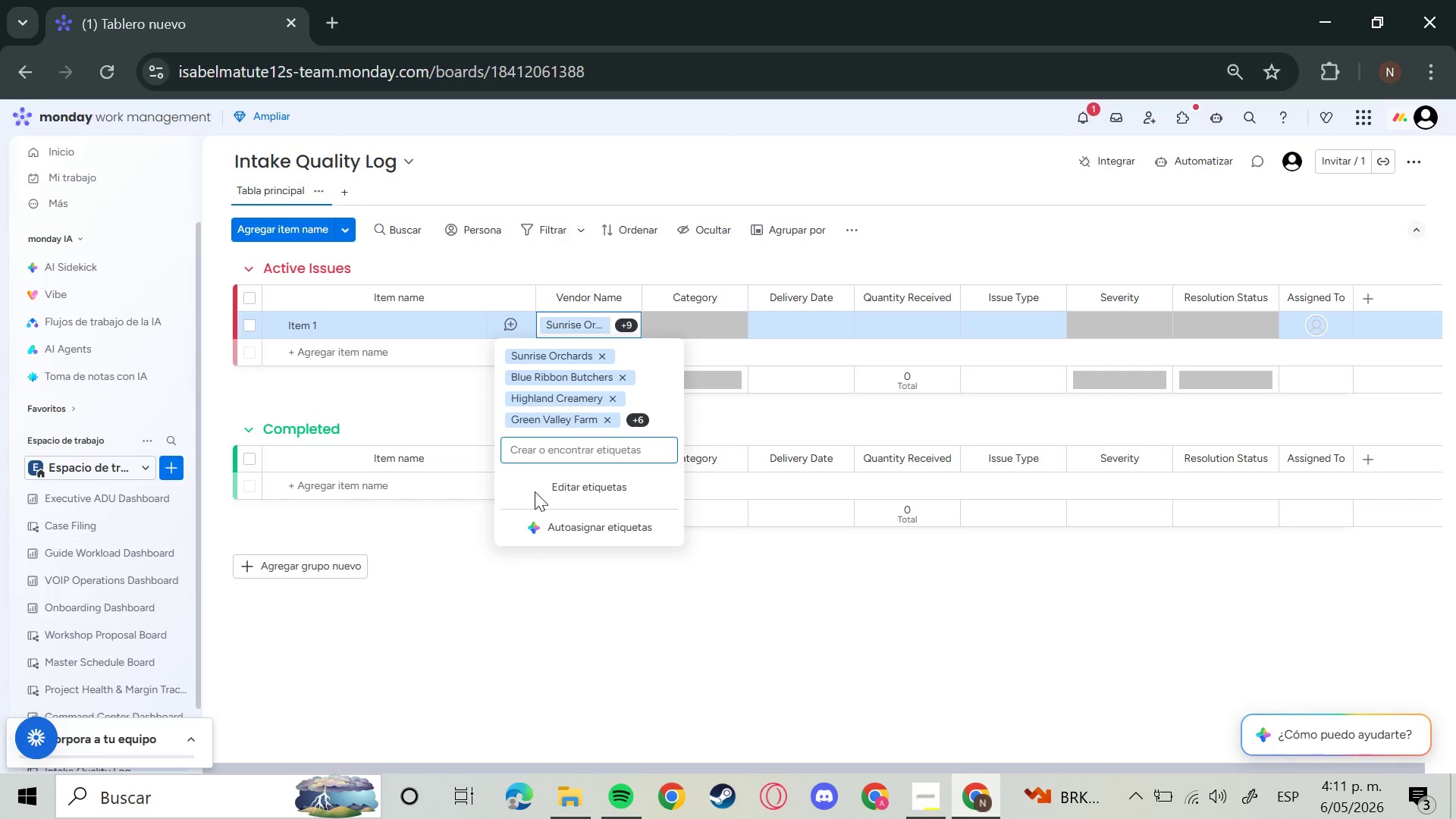 
left_click([707, 332])
 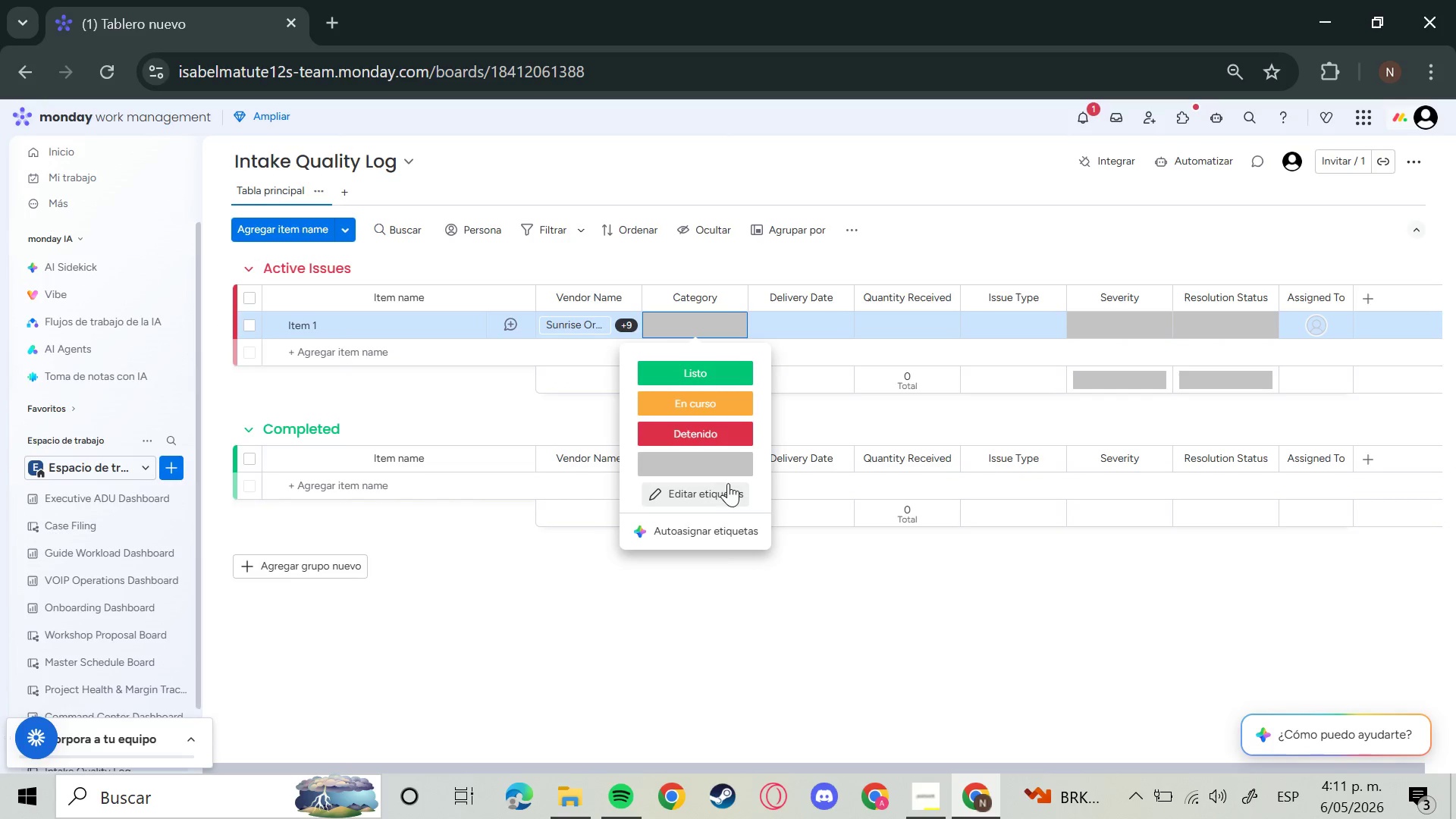 
left_click([726, 490])
 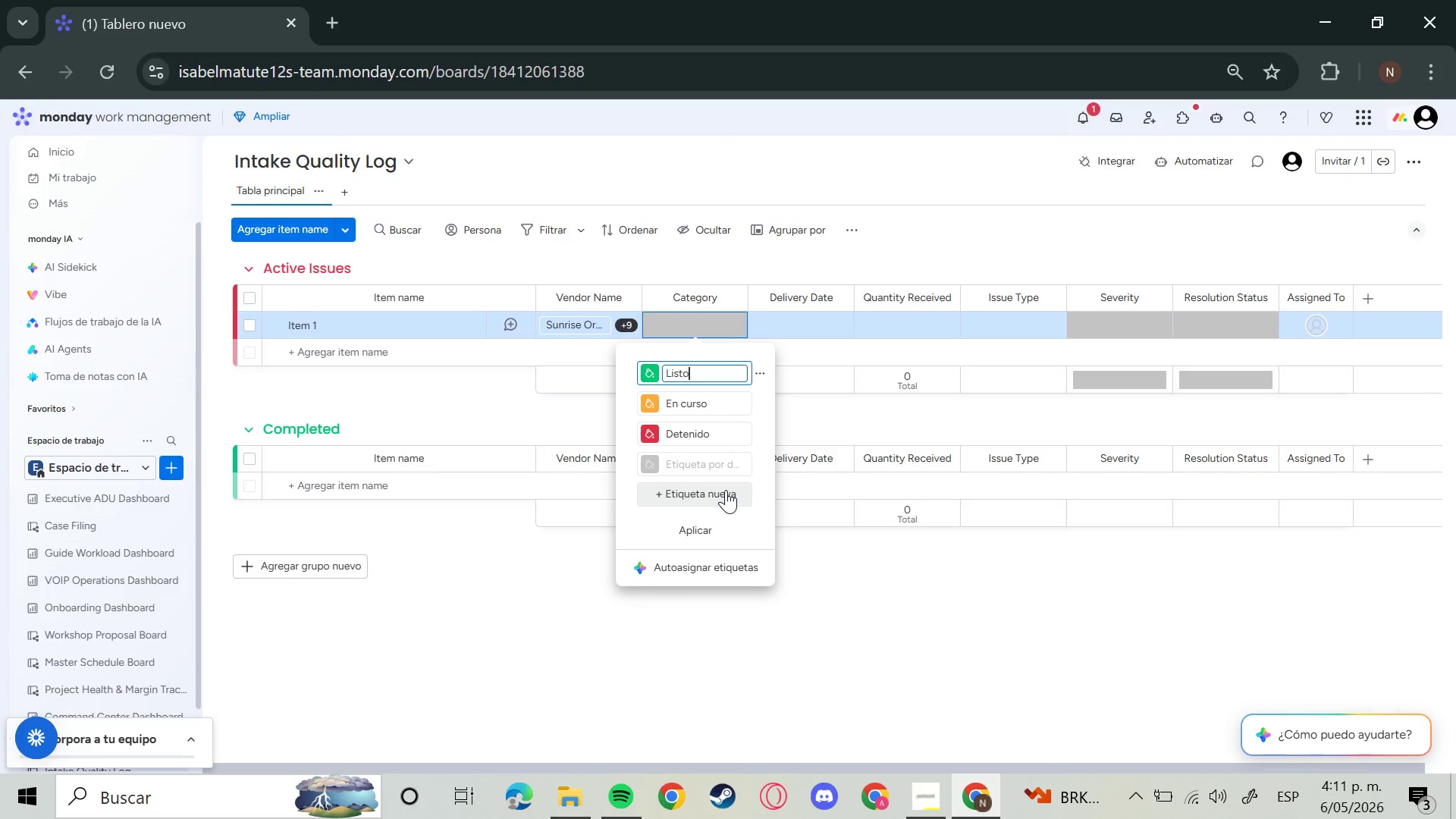 
key(Backspace)
 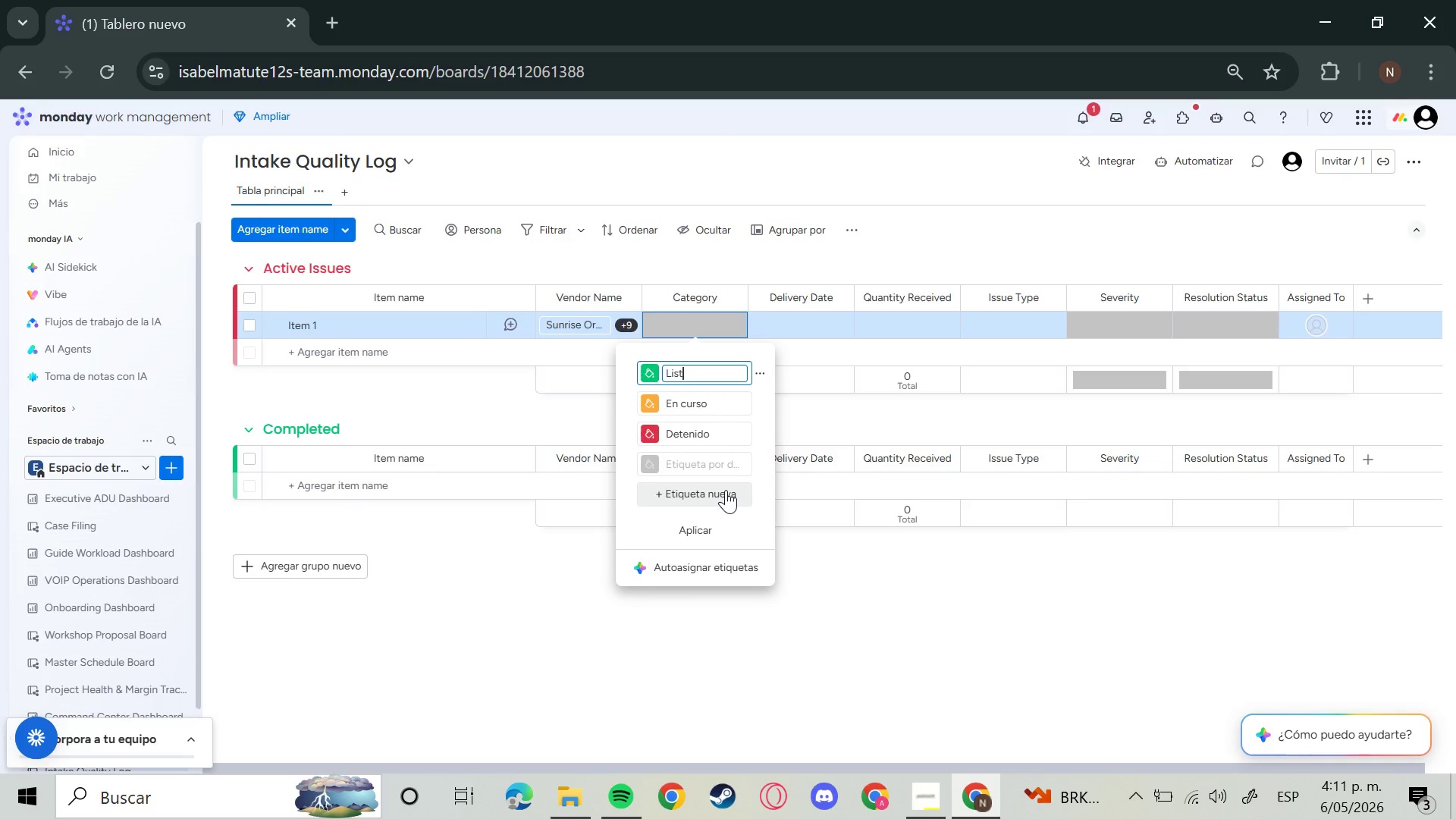 
key(Backspace)
 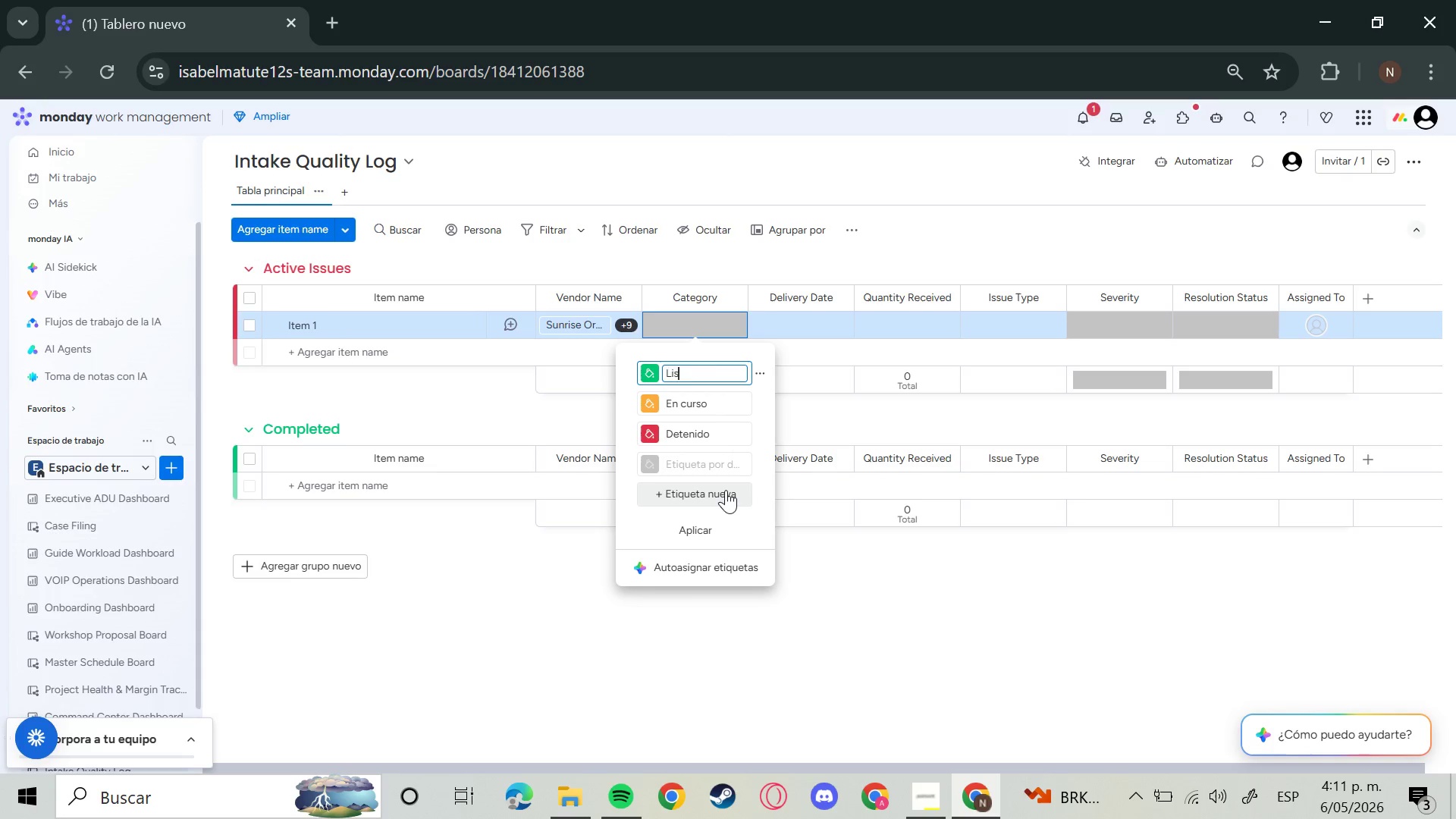 
key(Backspace)
 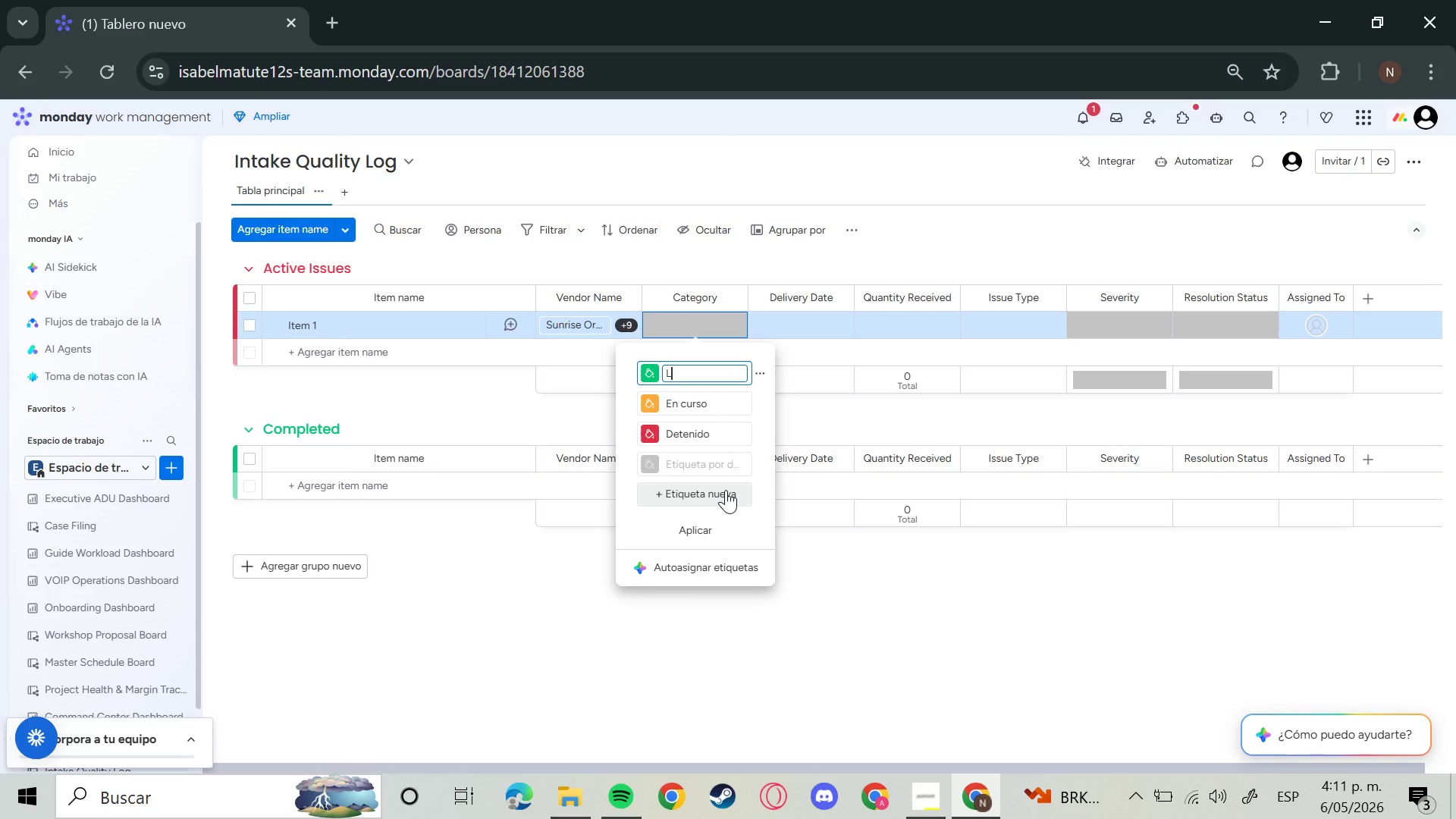 
key(Backspace)
 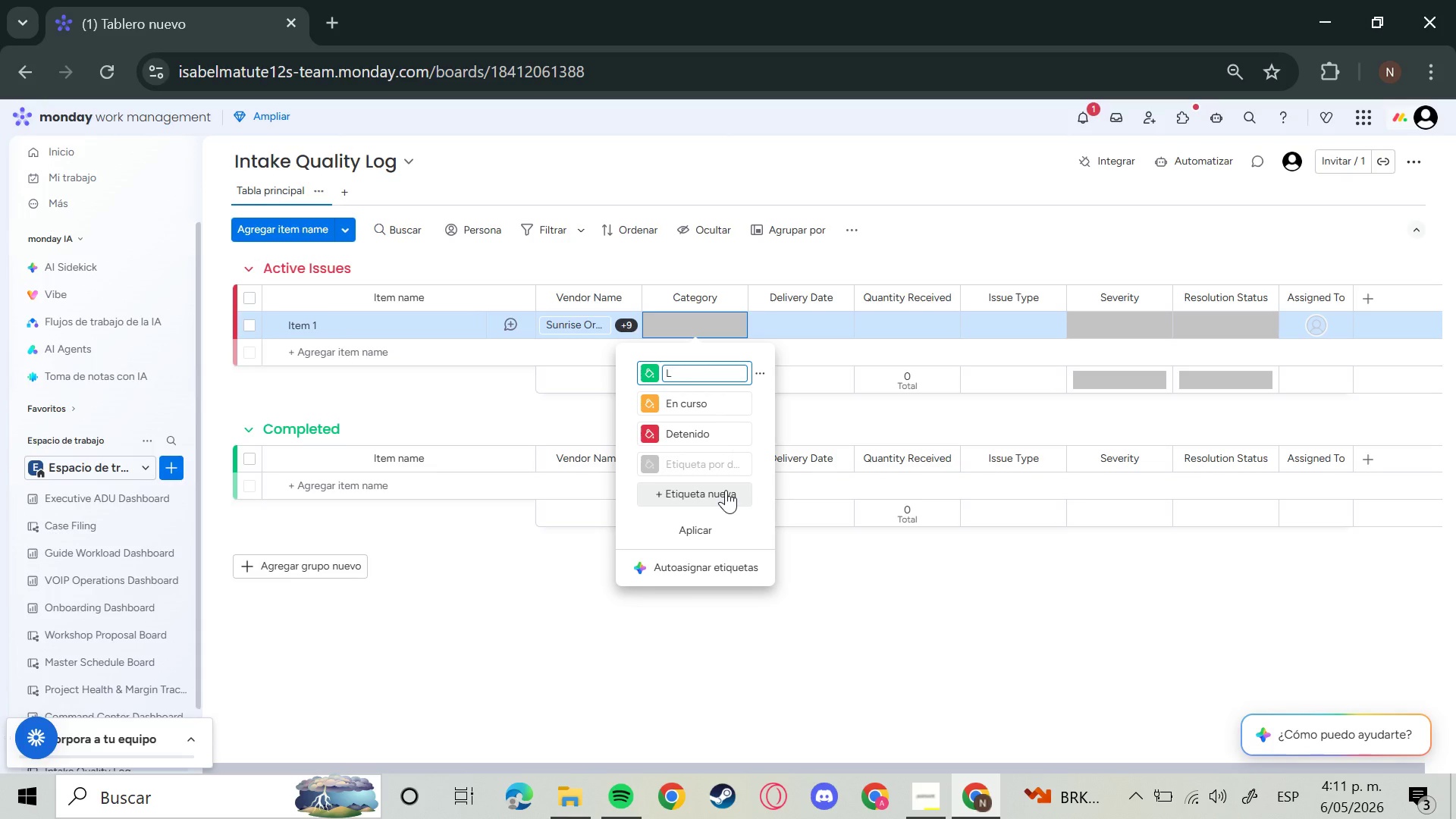 
key(Backspace)
 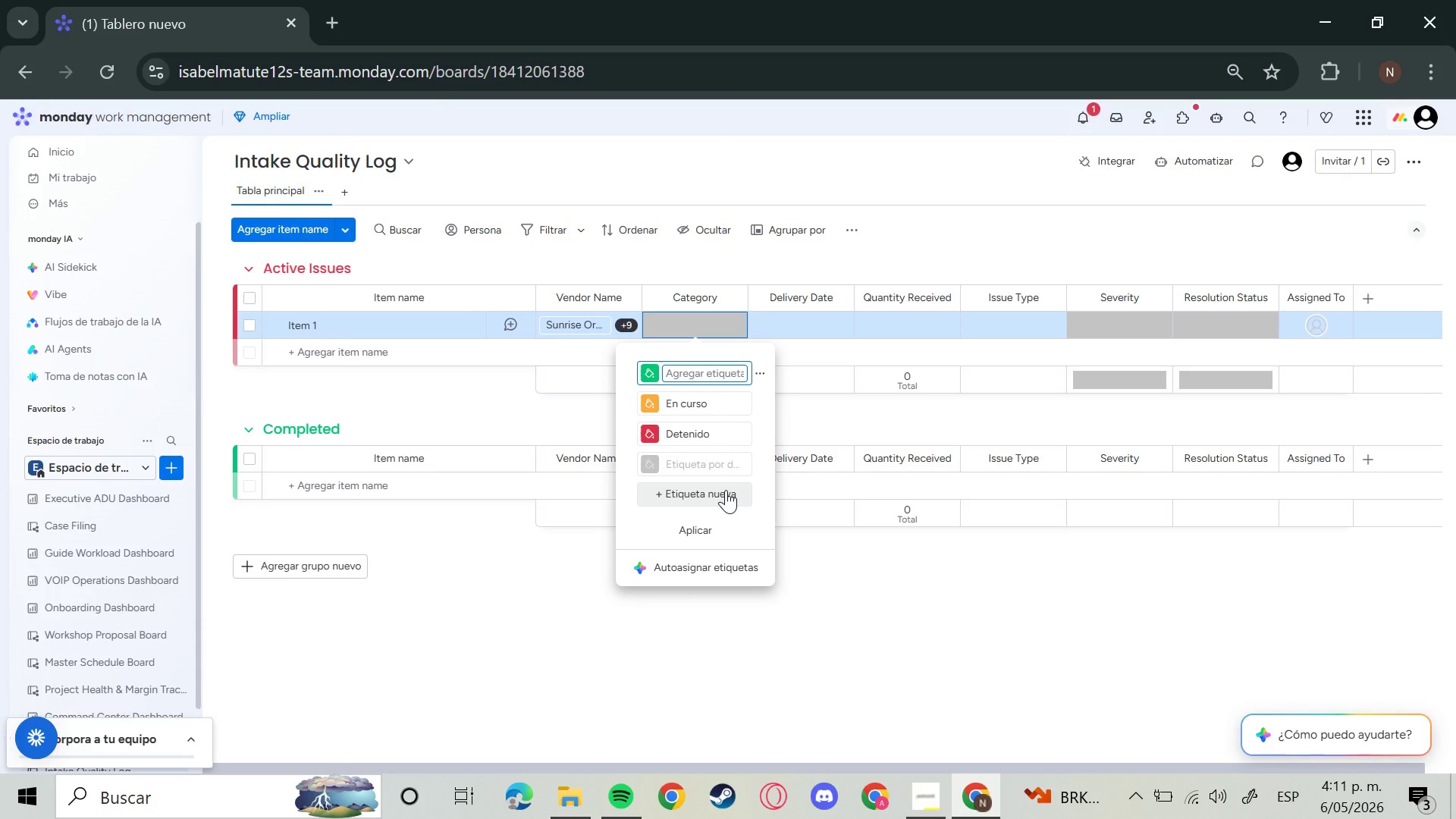 
key(Backspace)
 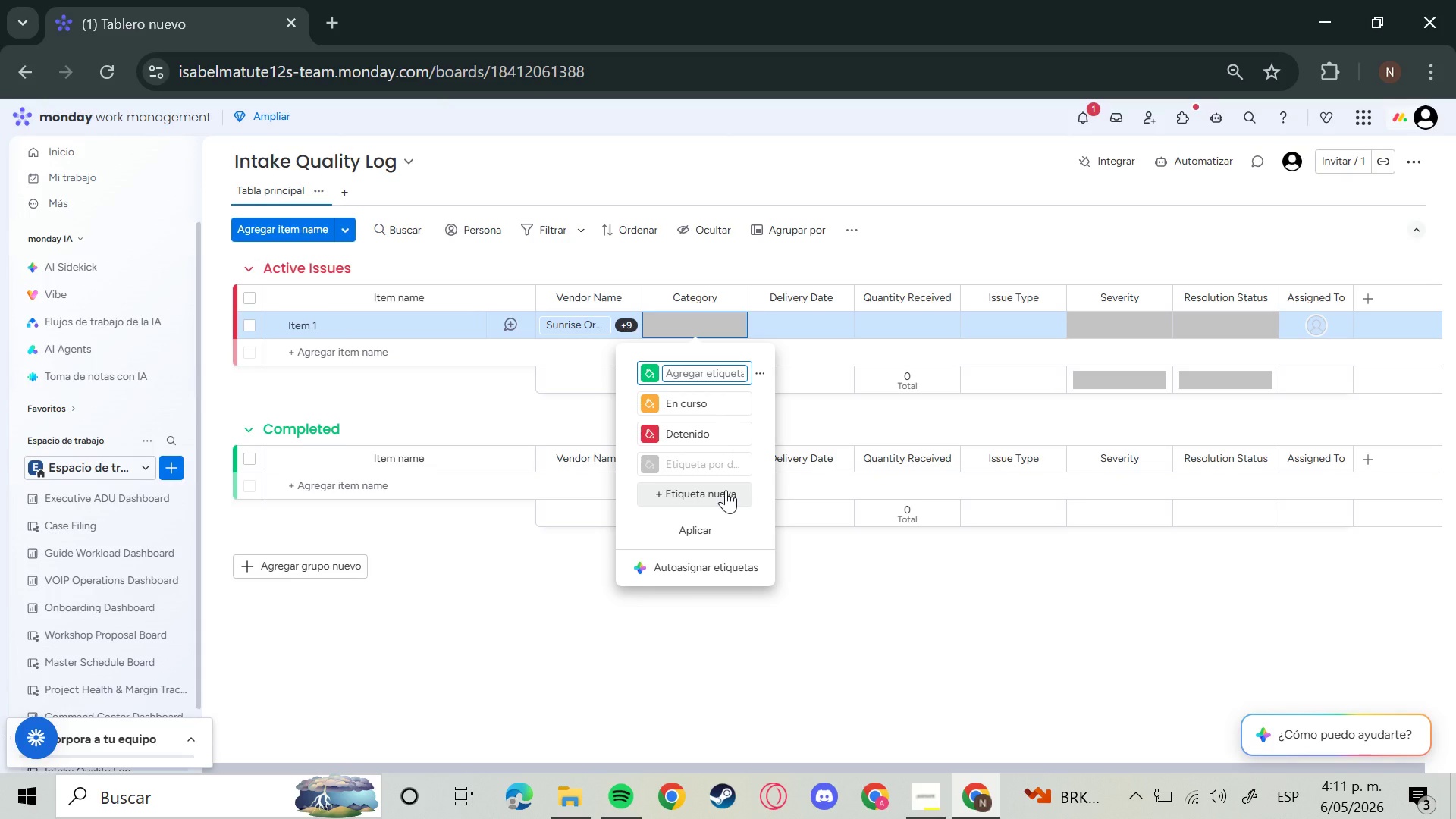 
key(Backspace)
 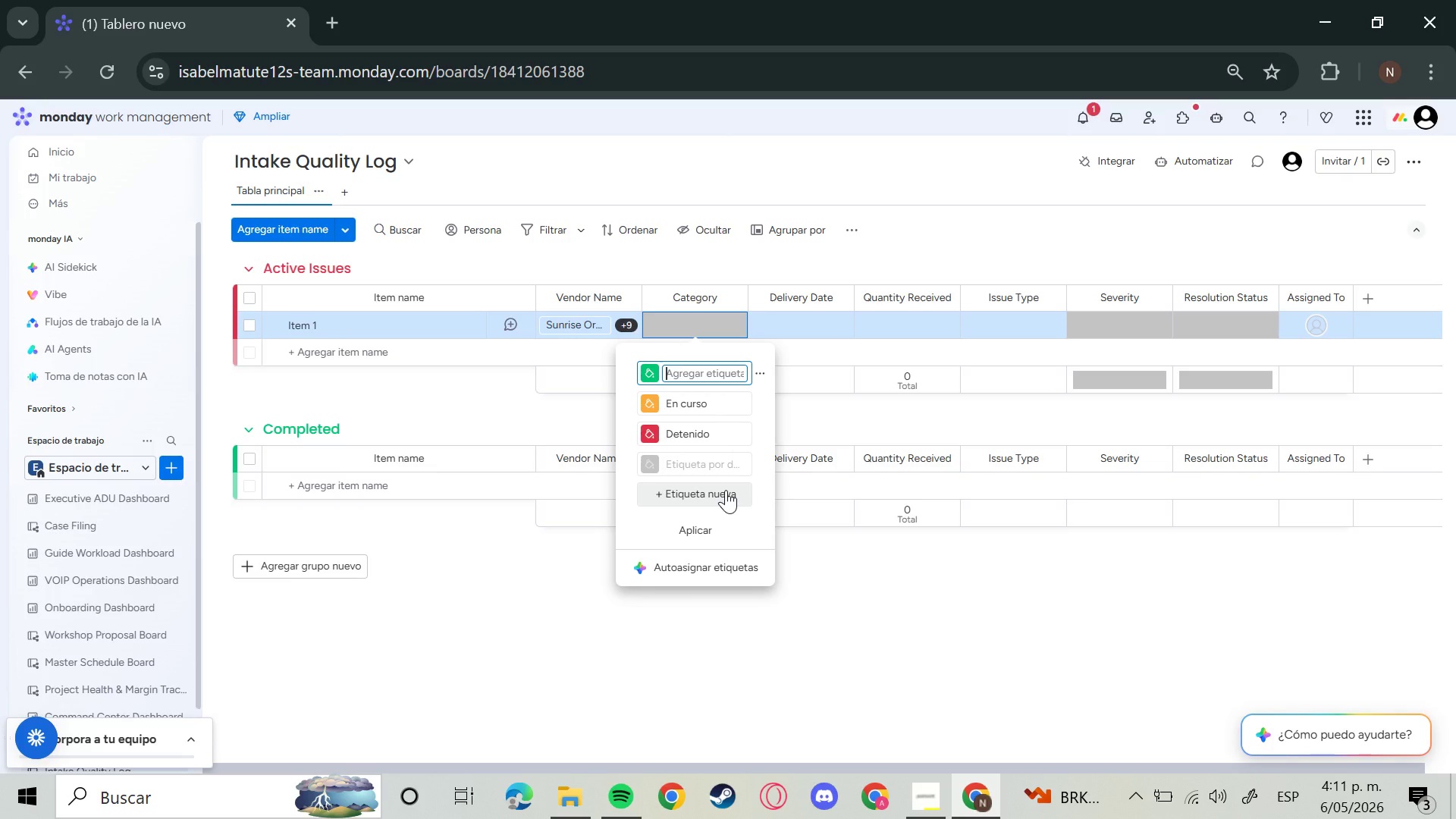 
key(CapsLock)
 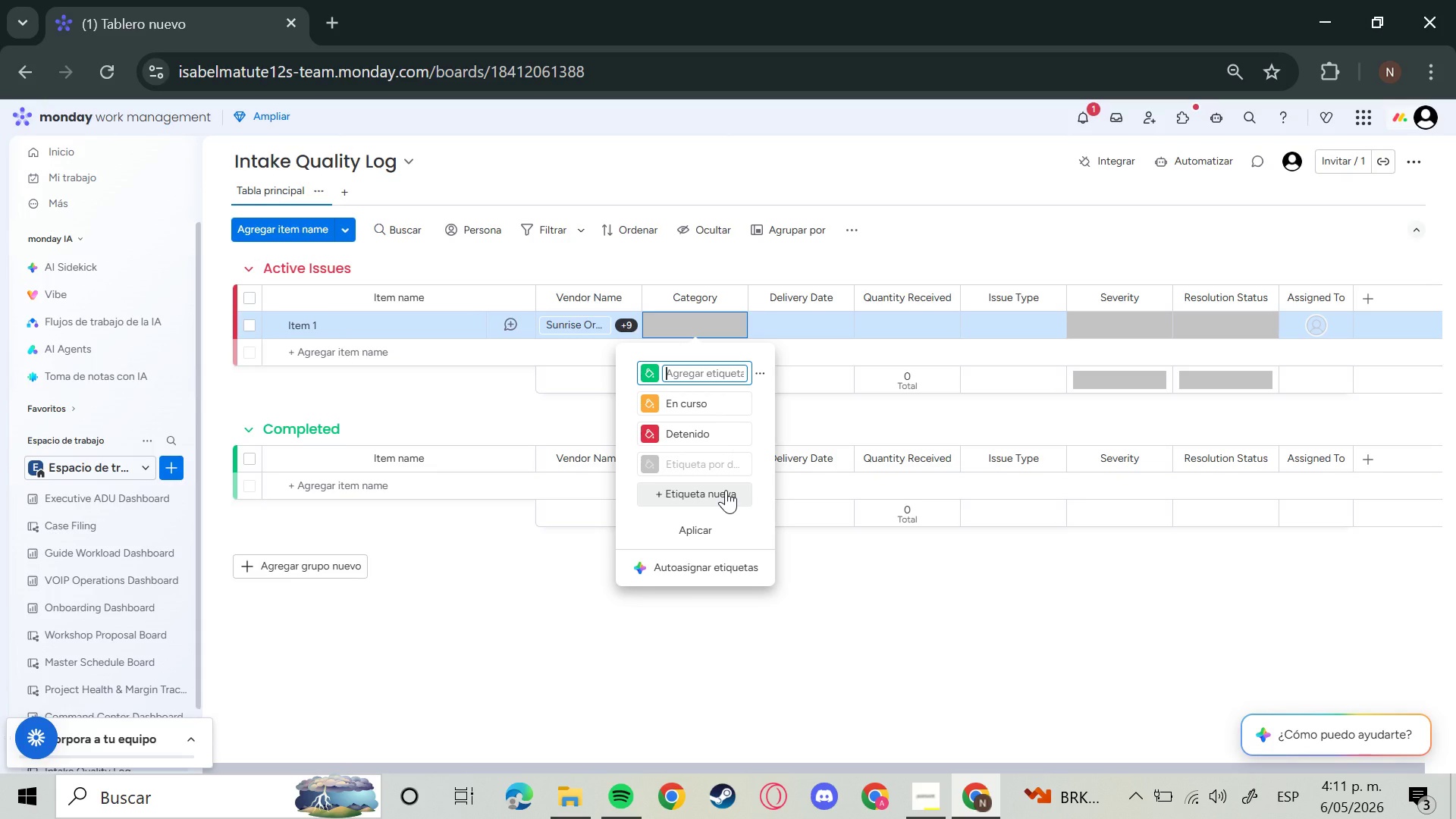 
key(P)
 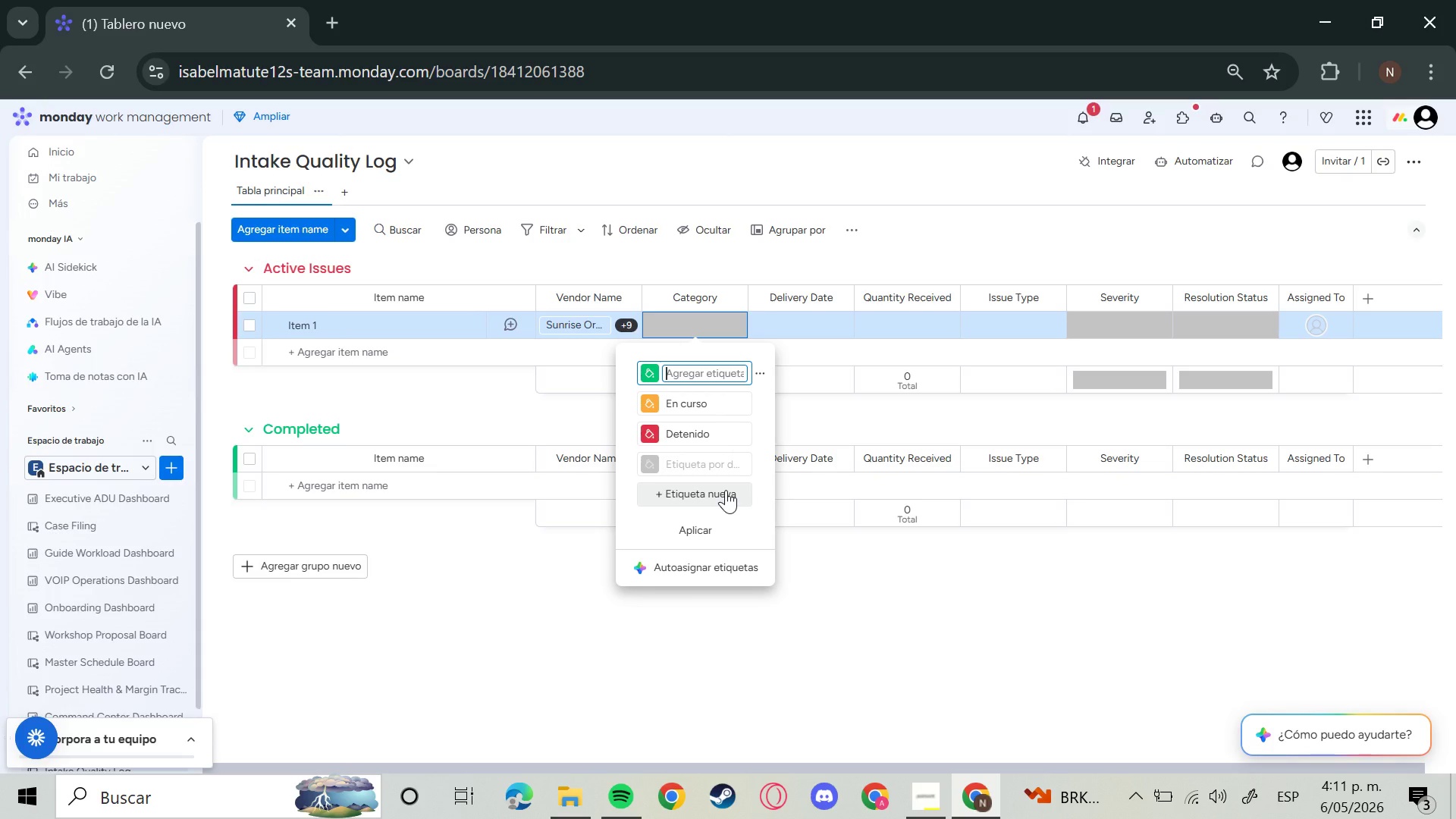 
key(CapsLock)
 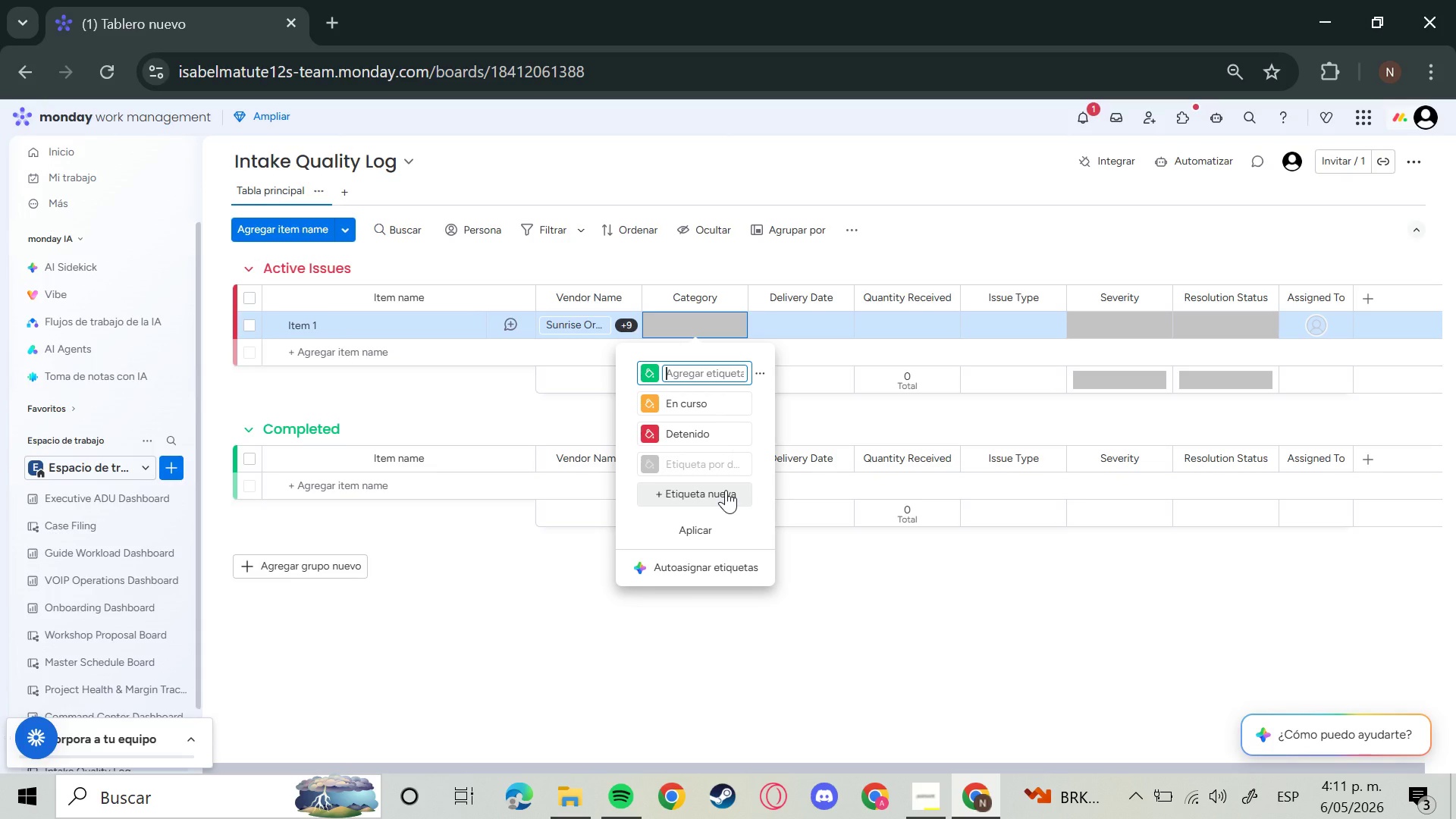 
key(R)
 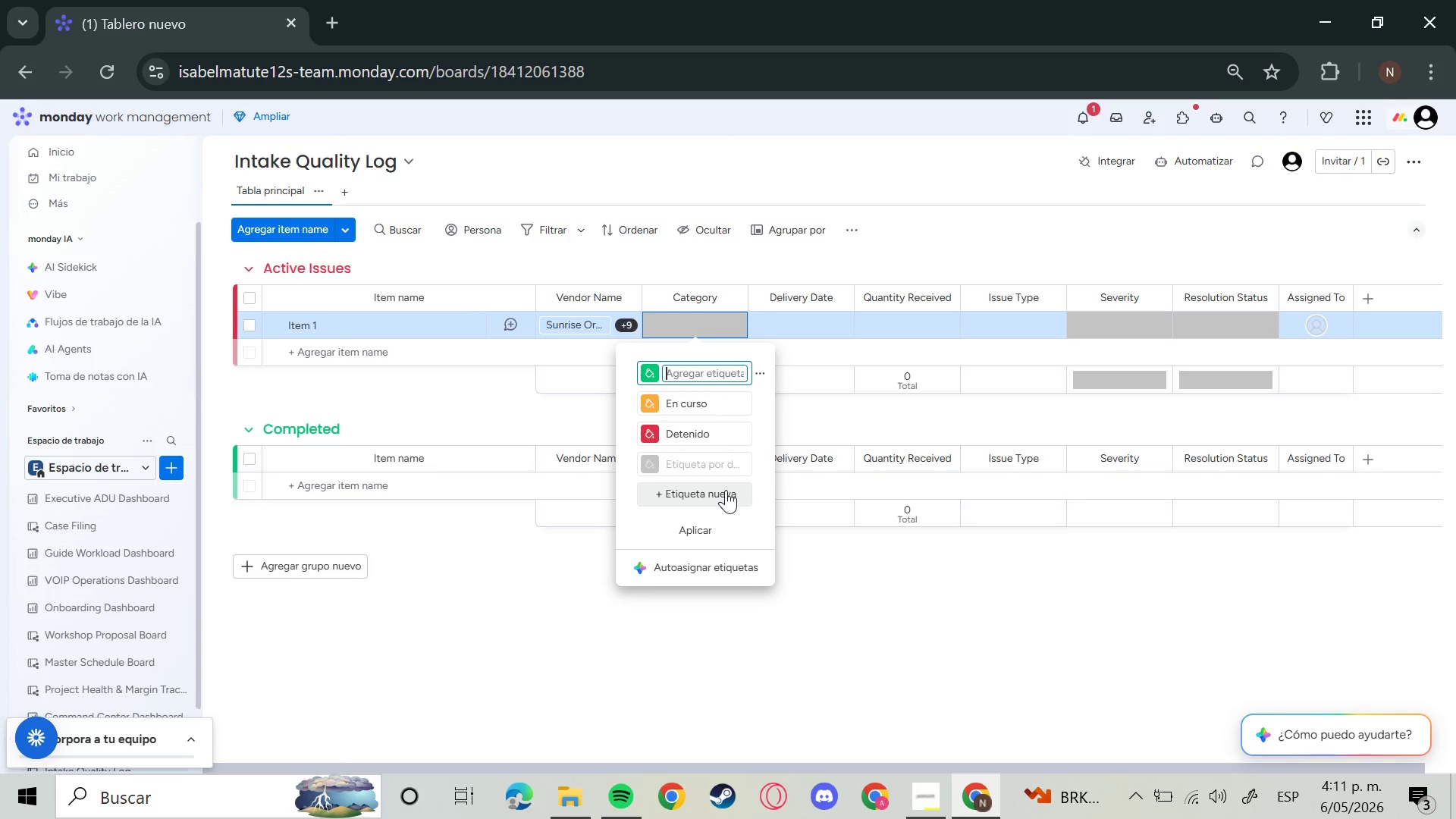 
key(Backspace)
 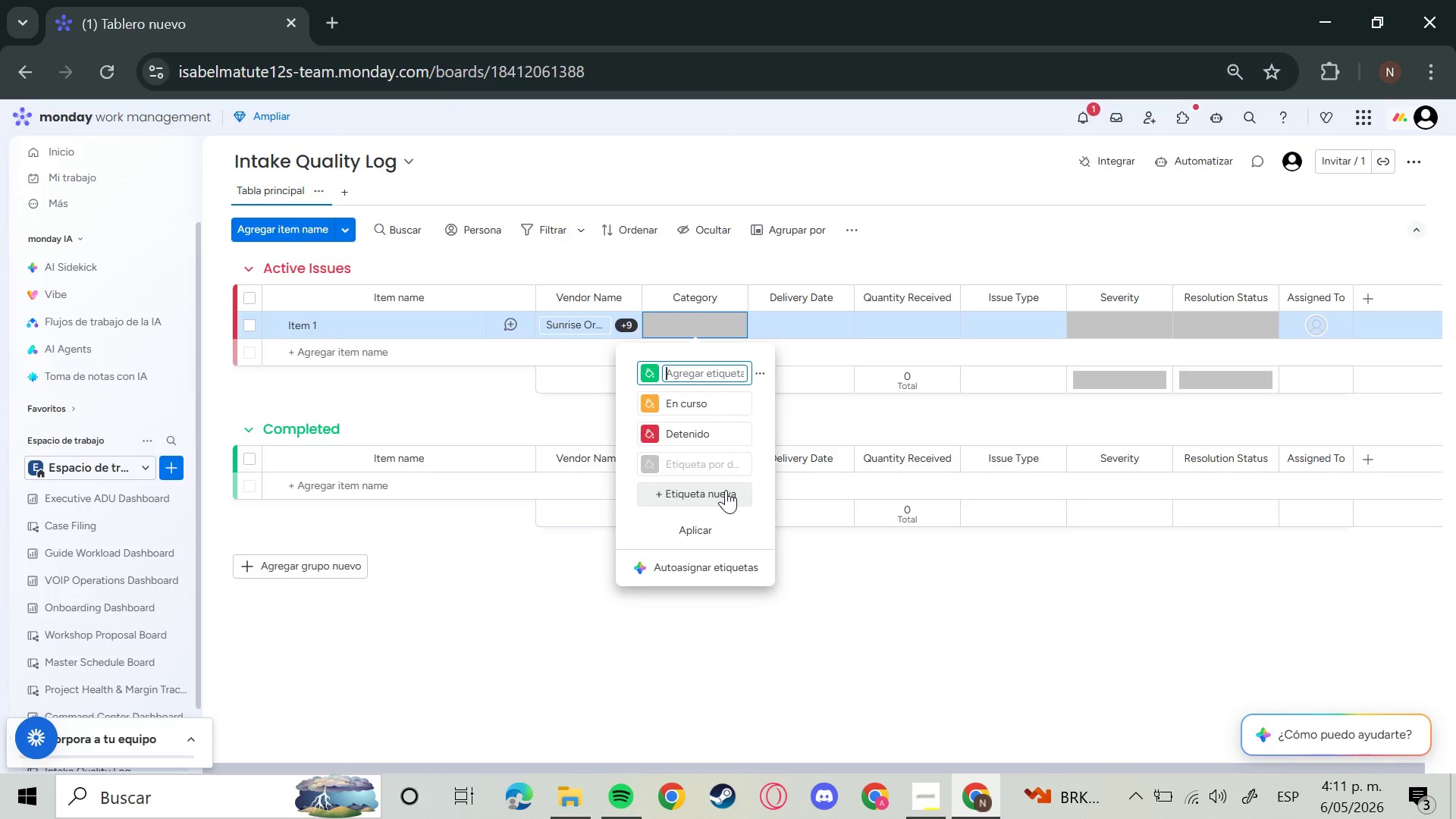 
key(P)
 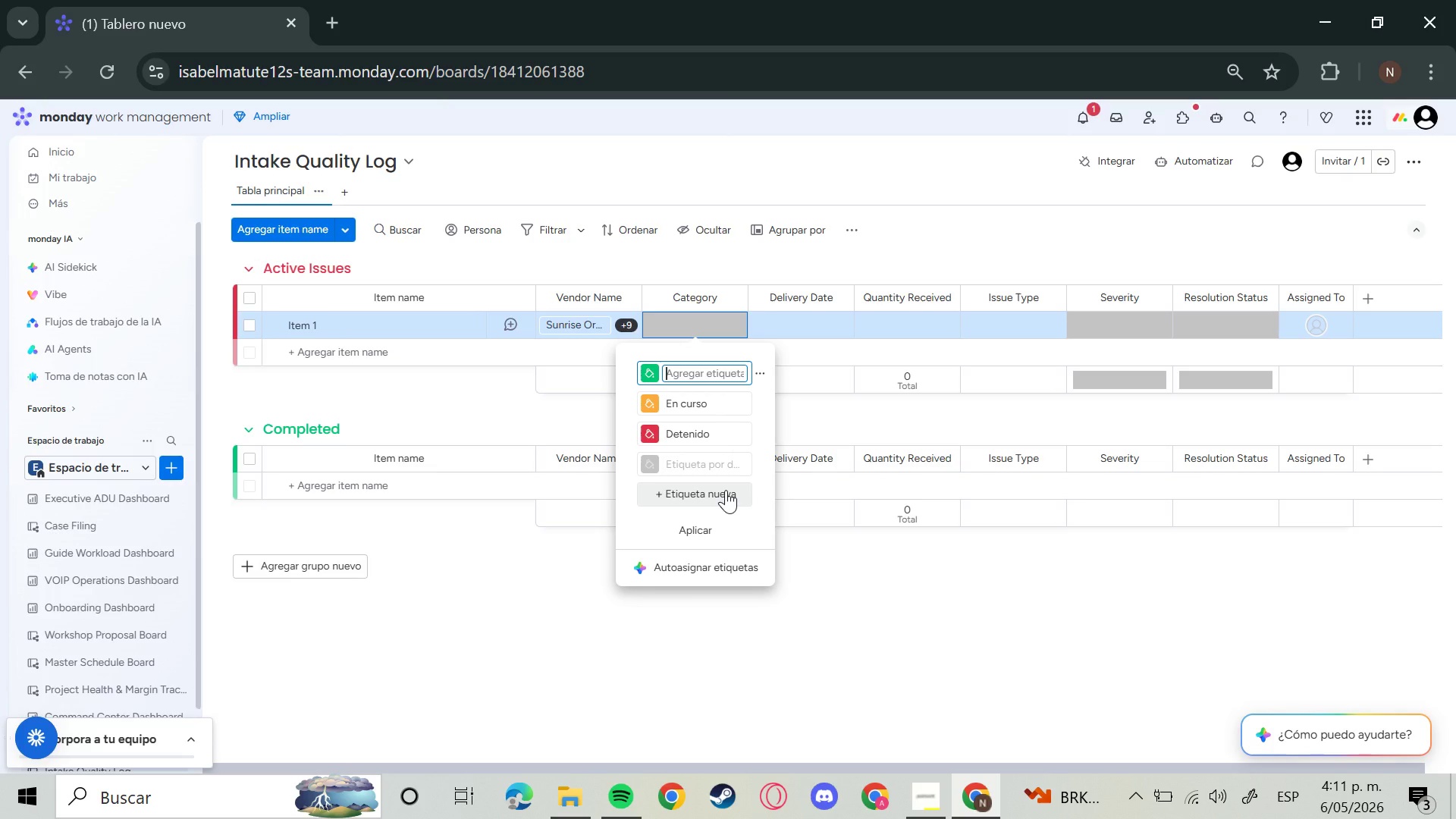 
key(O)
 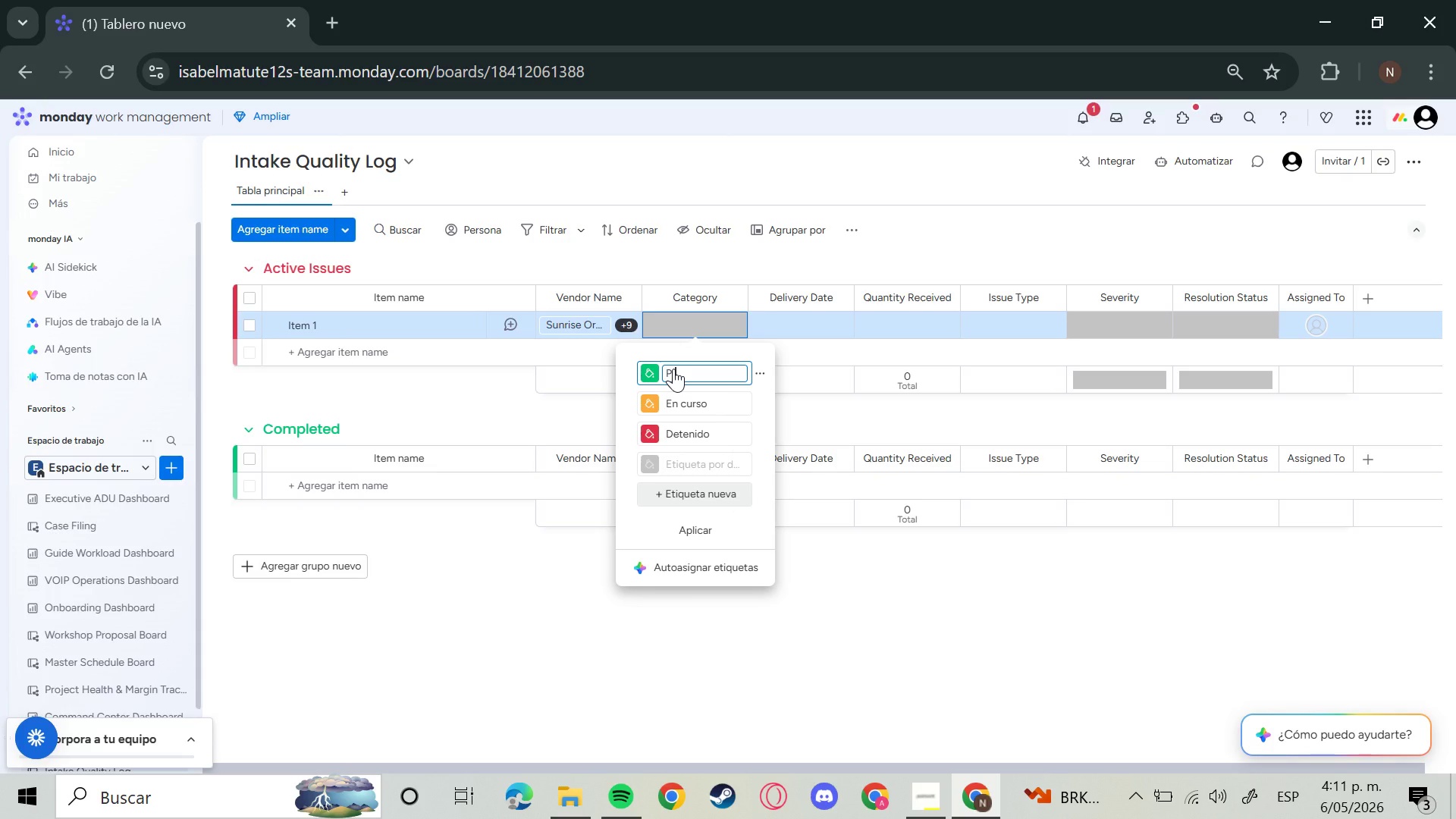 
key(Backspace)
key(Backspace)
type(roduce)
 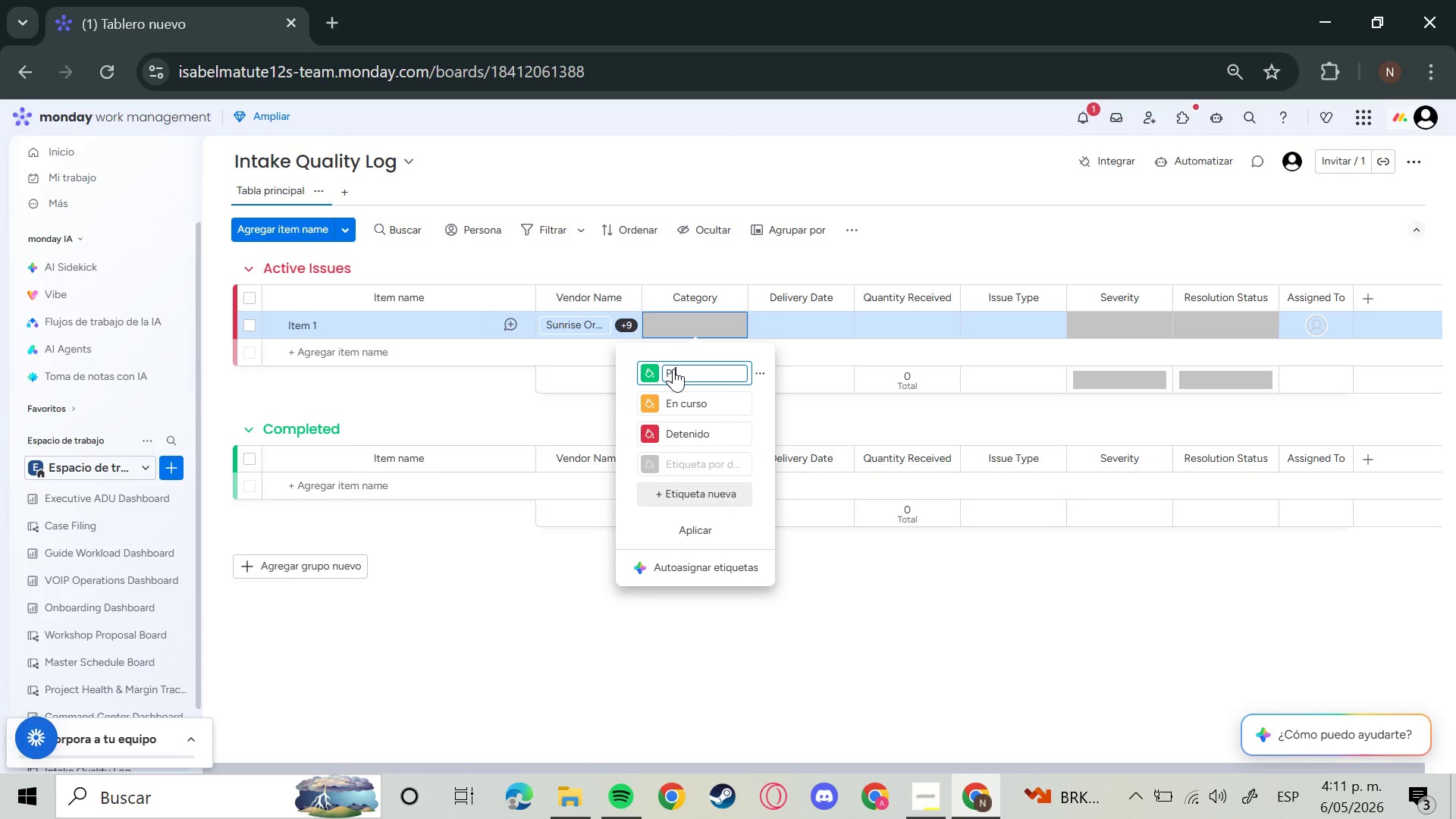 
left_click([696, 402])
 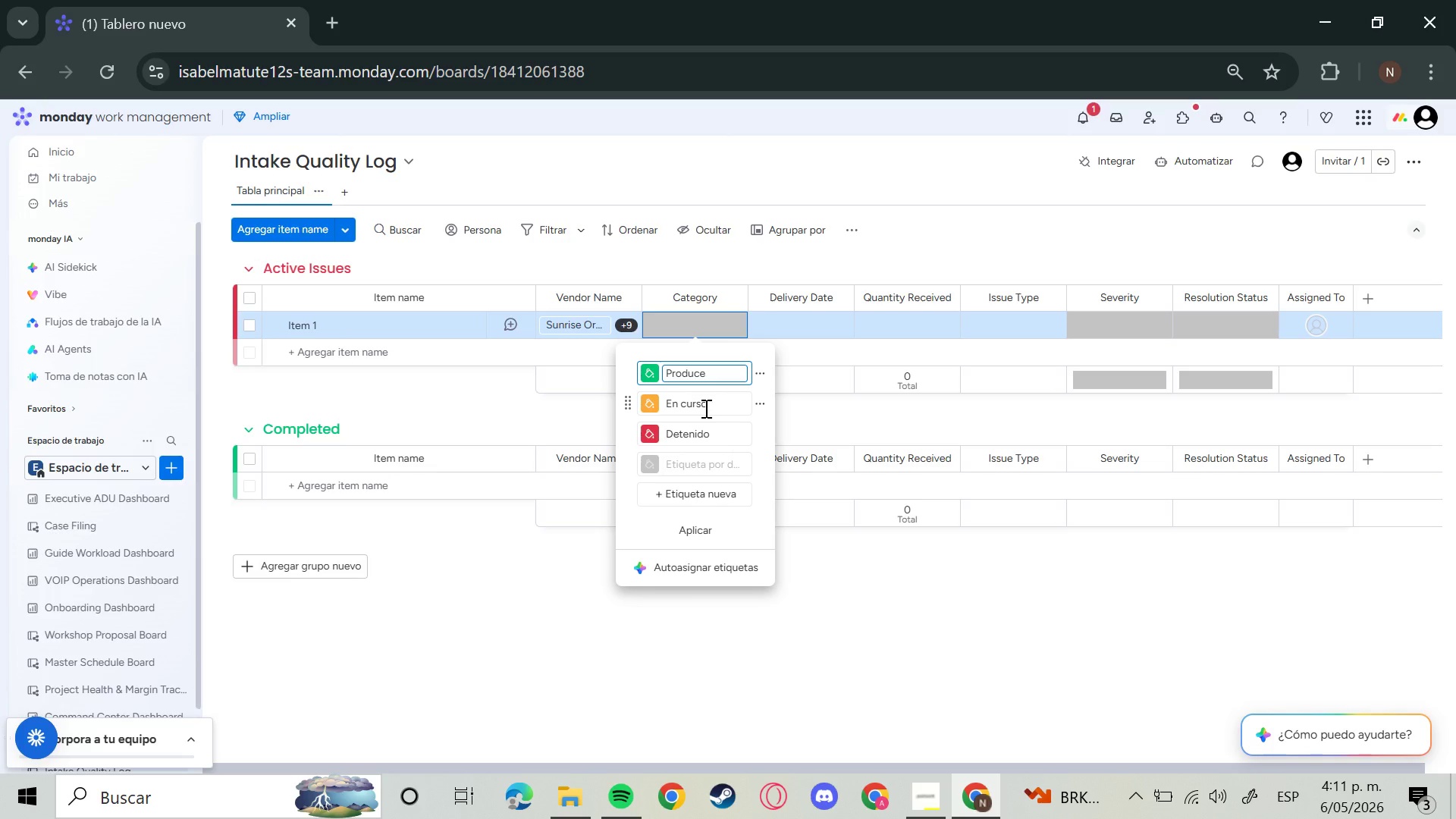 
wait(6.34)
 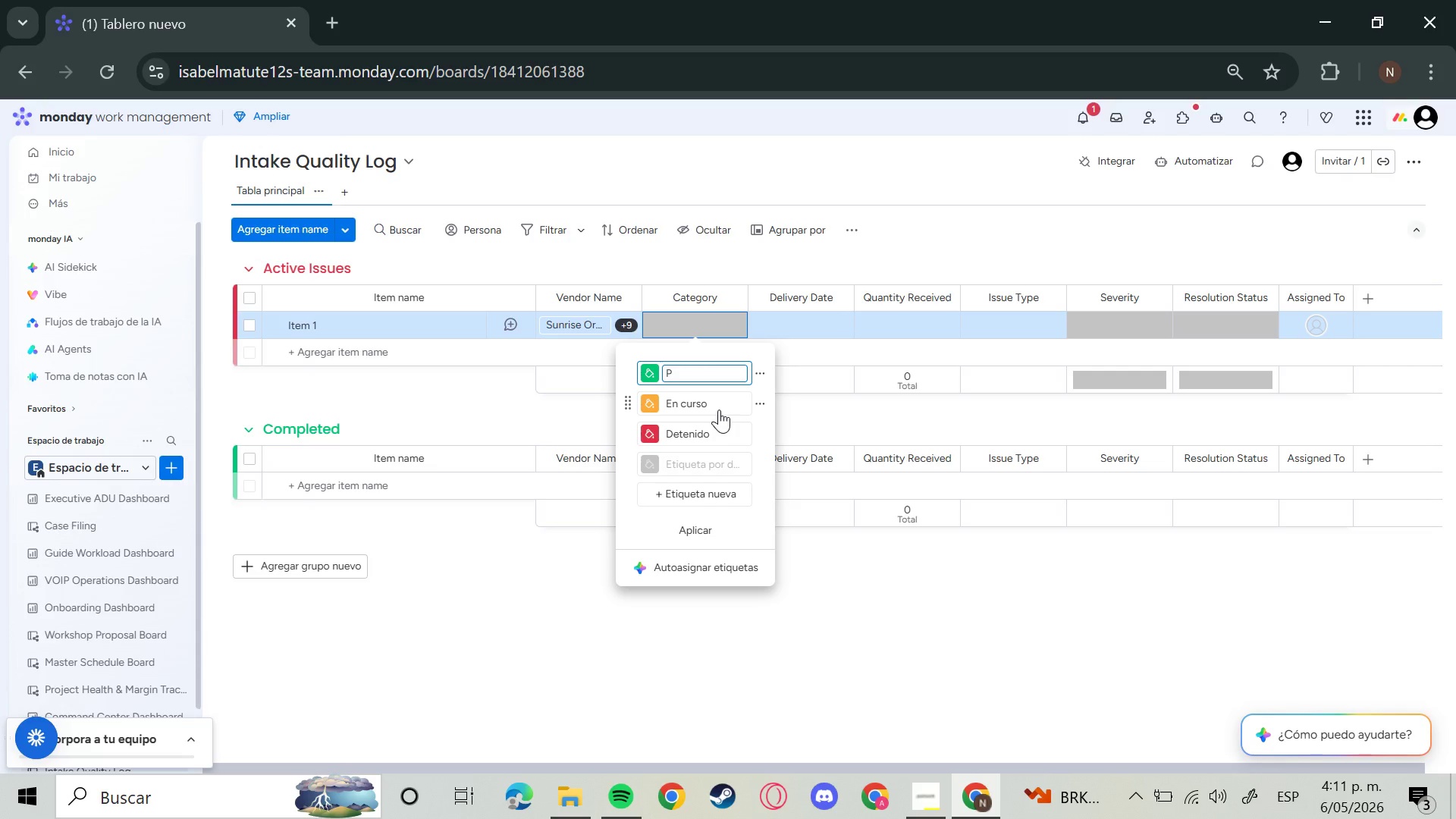 
key(Backspace)
key(Backspace)
key(Backspace)
key(Backspace)
key(Backspace)
key(Backspace)
key(Backspace)
key(Backspace)
key(Backspace)
key(Backspace)
key(Backspace)
type(Dairy)
 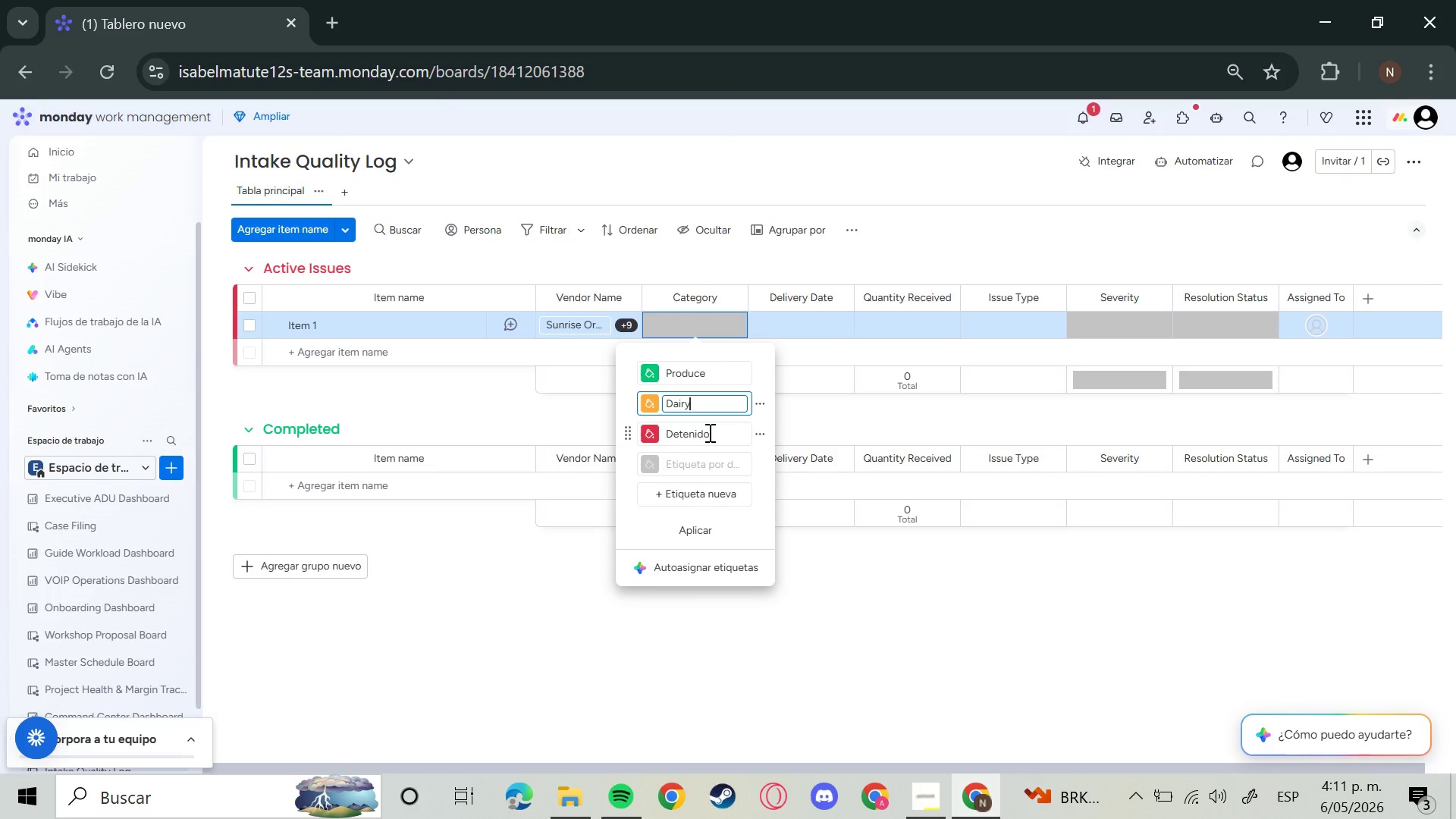 
left_click([708, 432])
 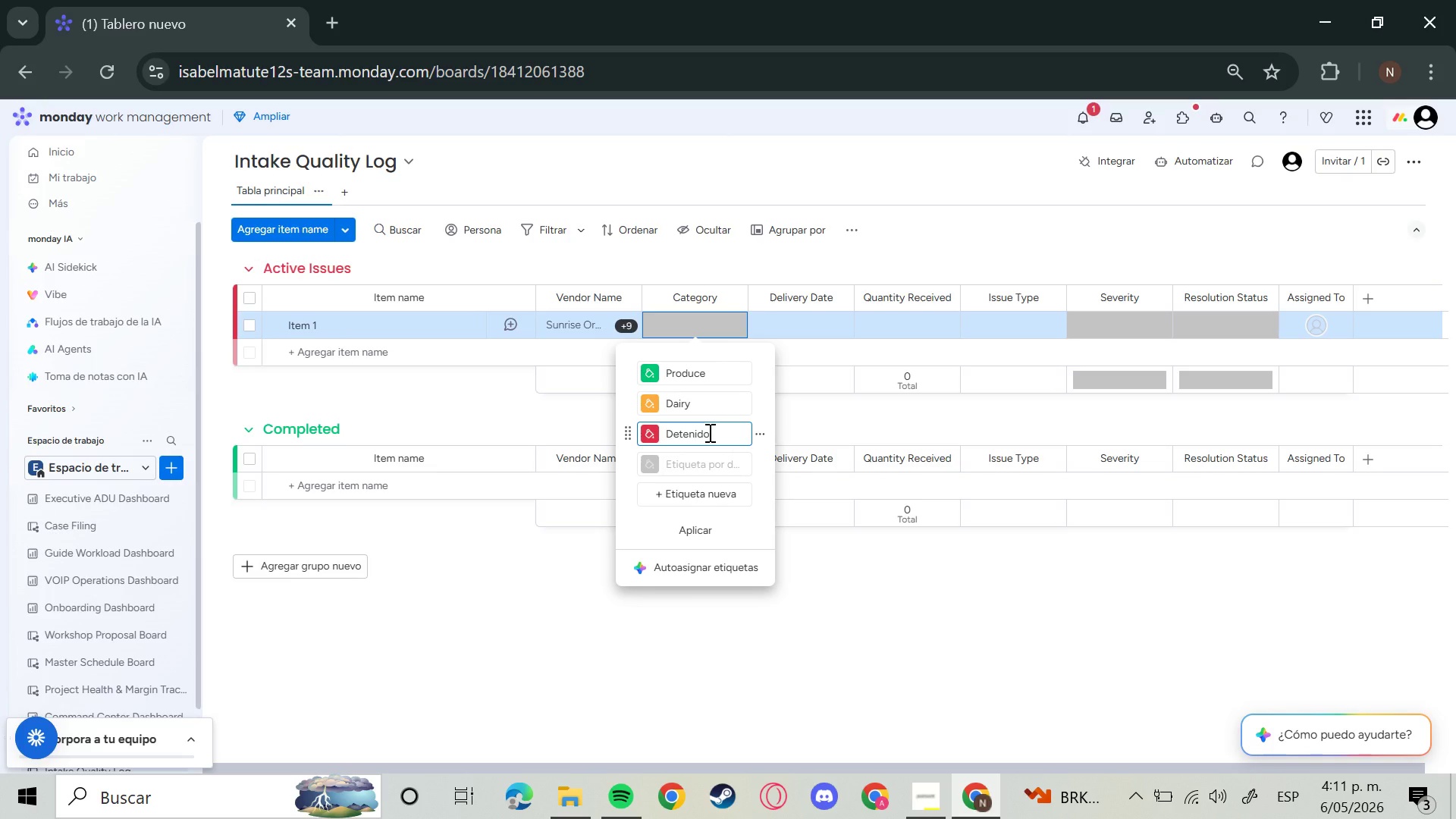 
key(Backspace)
key(Backspace)
key(Backspace)
key(Backspace)
key(Backspace)
key(Backspace)
key(Backspace)
key(Backspace)
type(Met)
 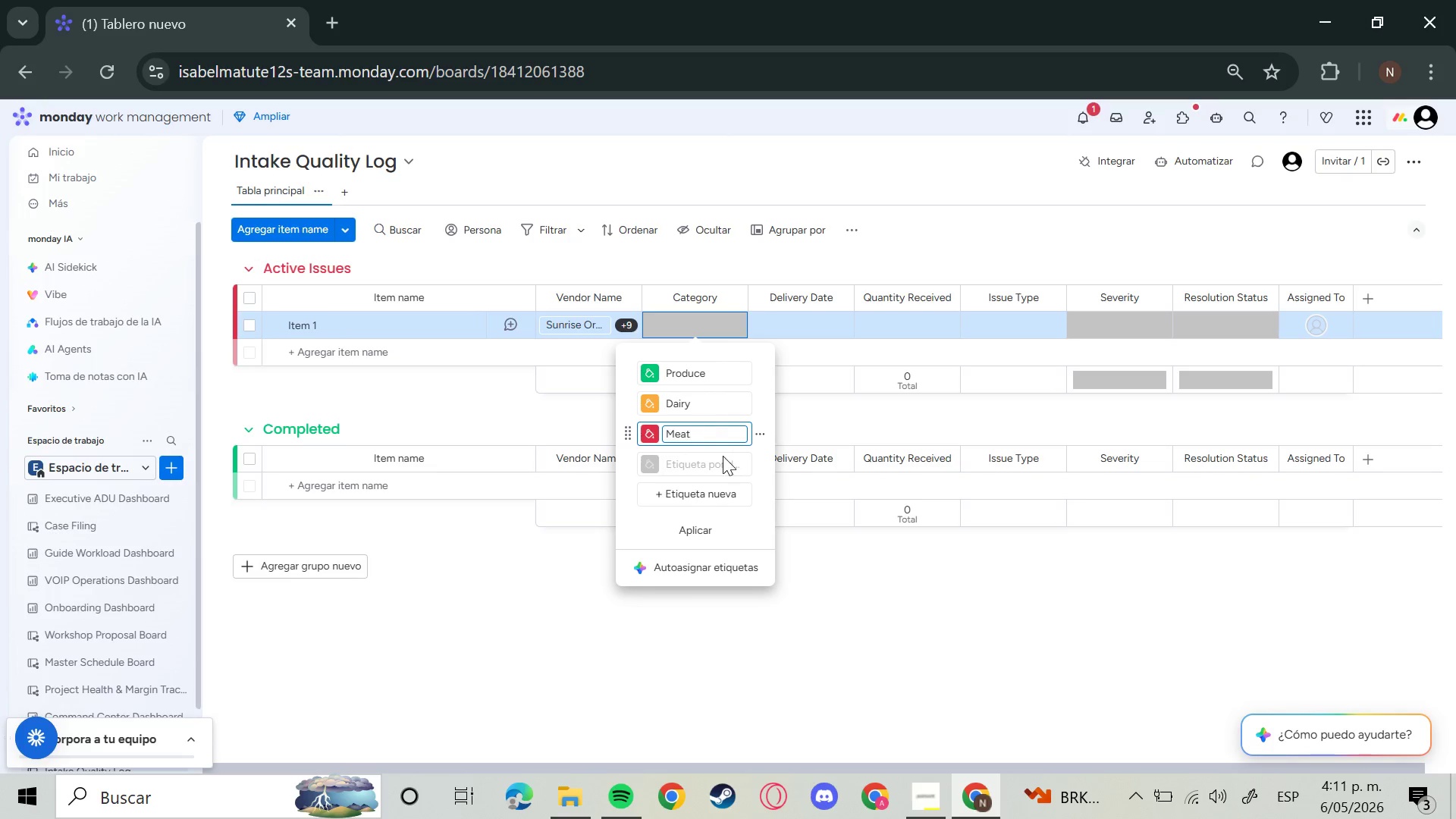 
hold_key(key=A, duration=0.31)
 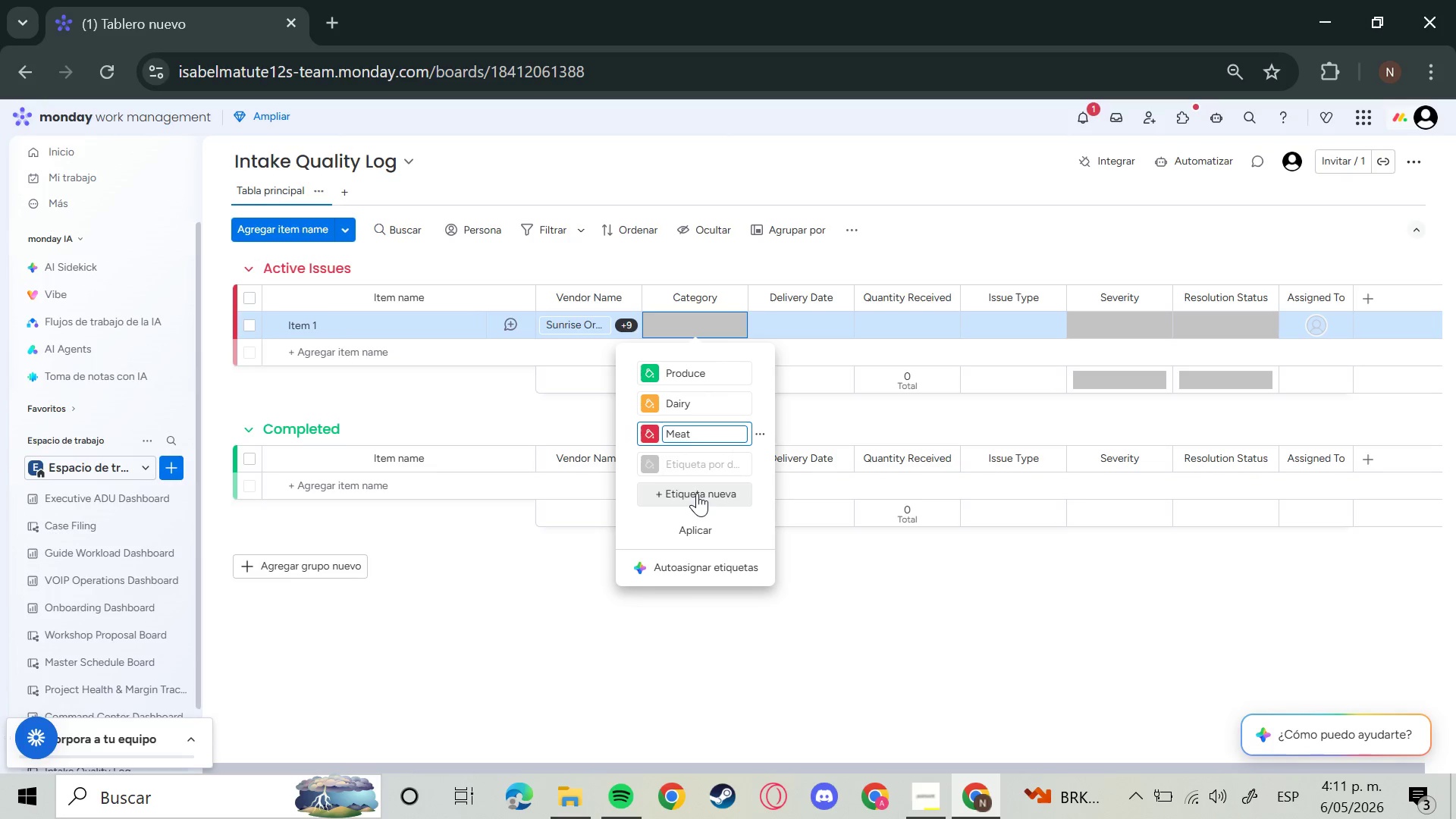 
left_click([697, 494])
 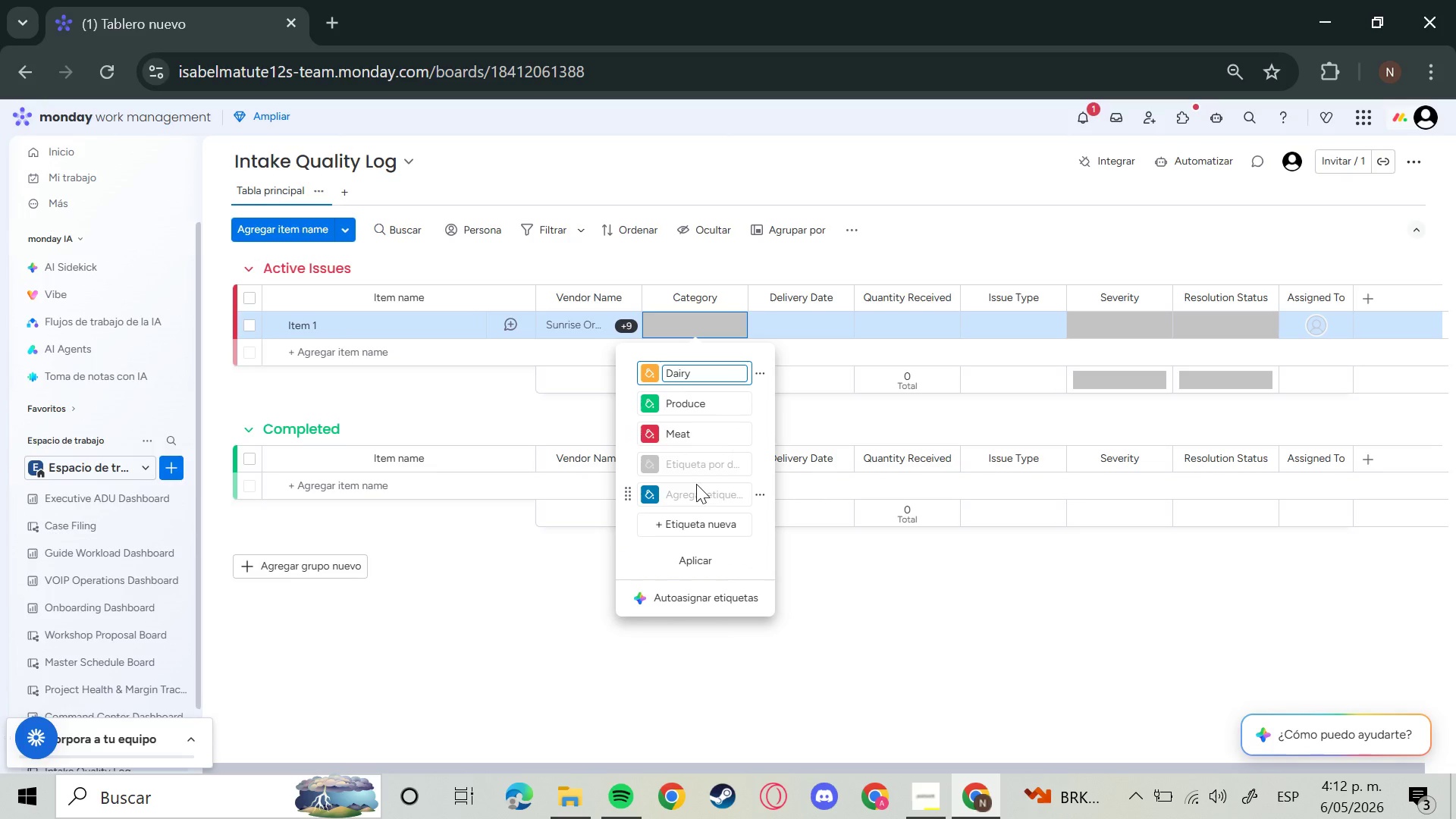 
left_click([693, 490])
 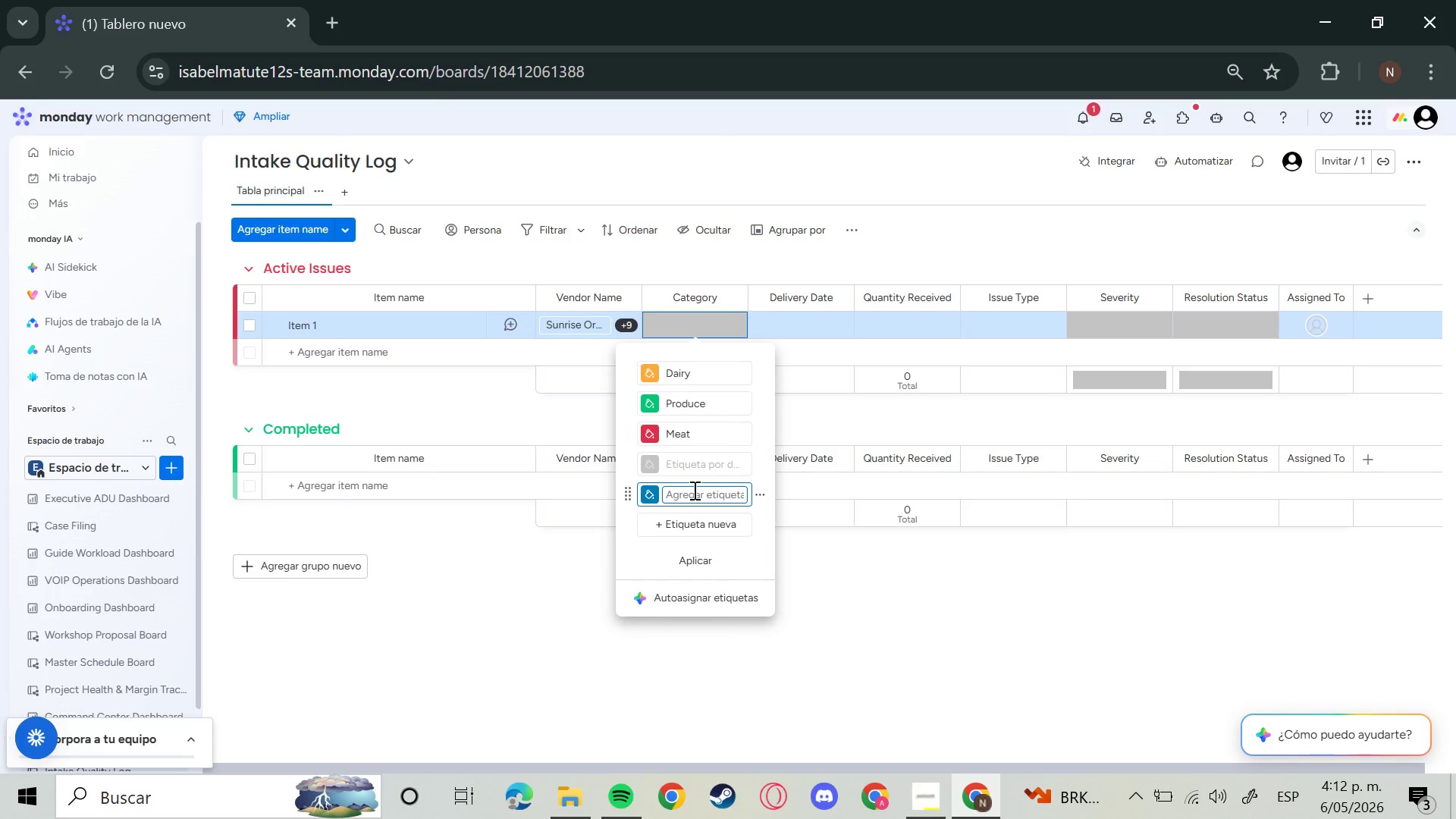 
type(Speciality)
 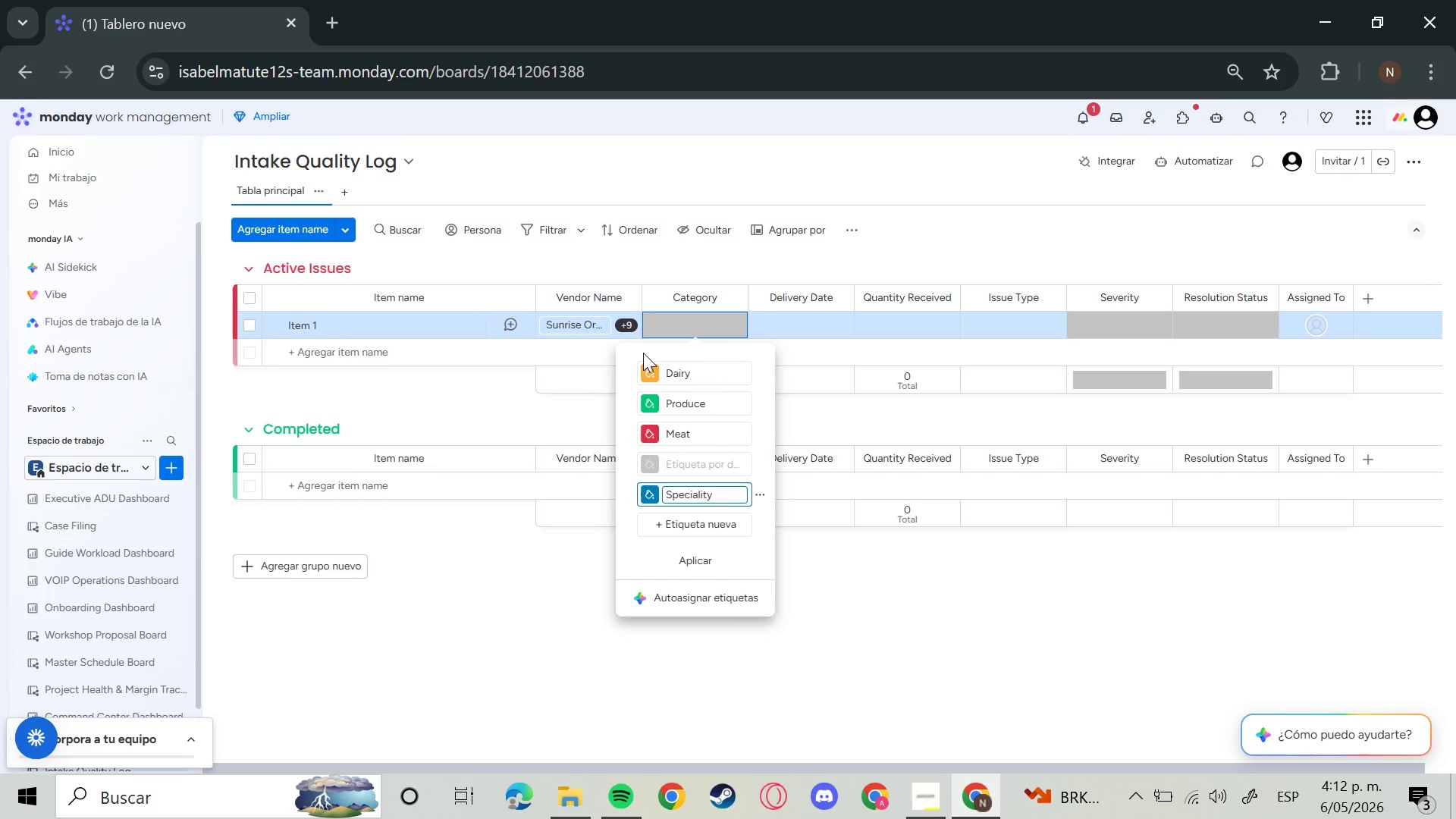 
wait(11.38)
 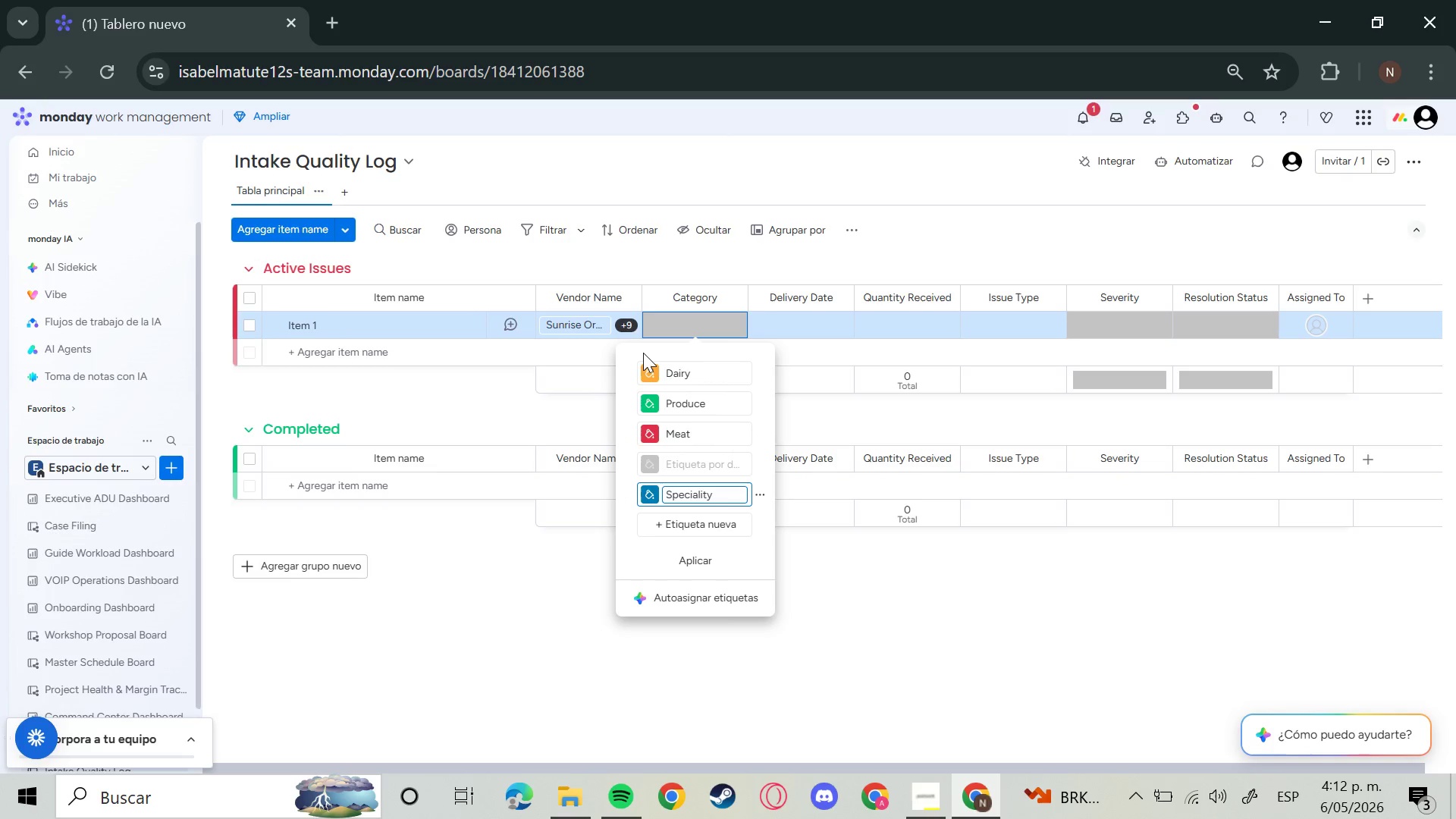 
left_click([648, 371])
 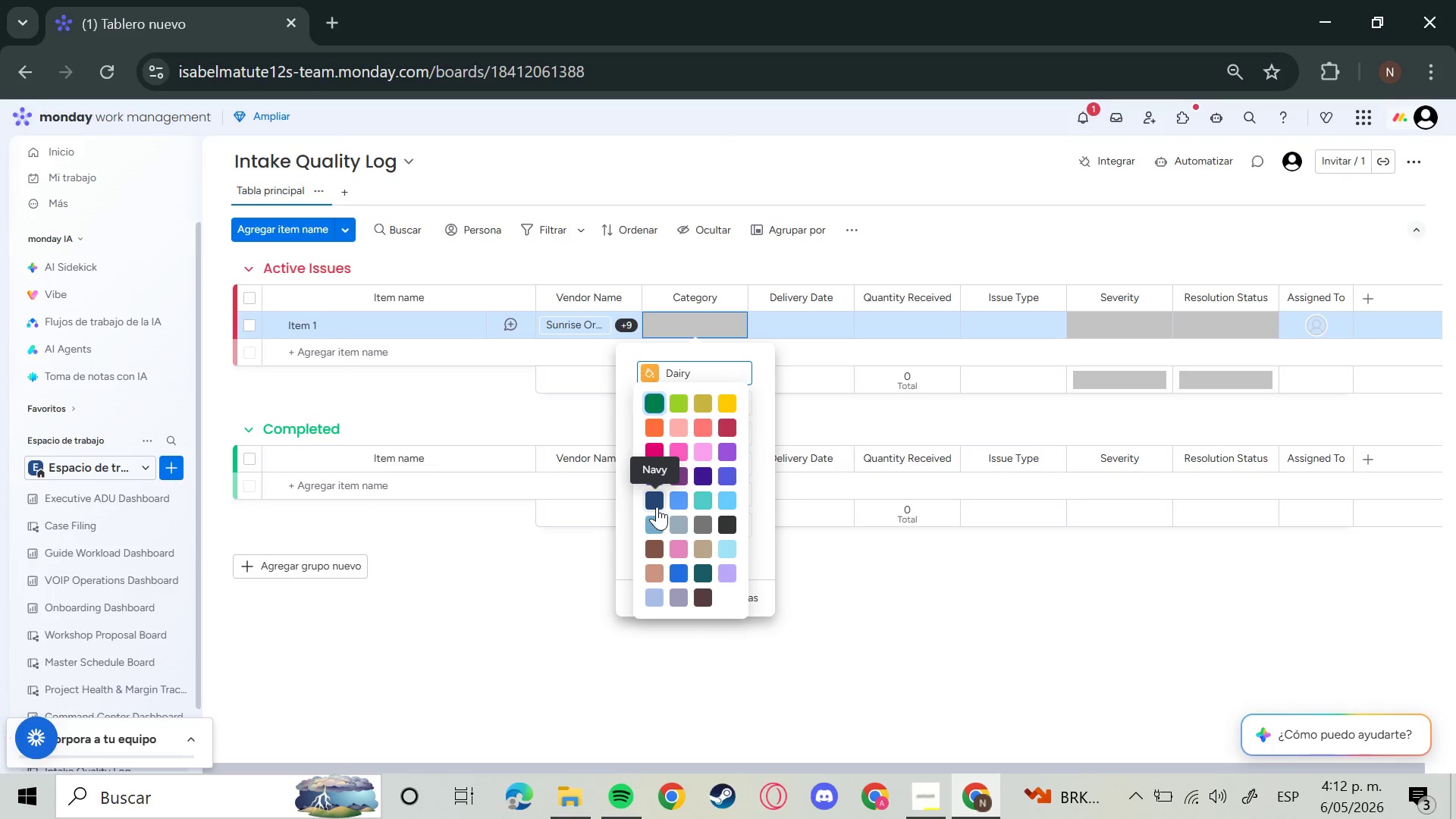 
left_click([674, 503])
 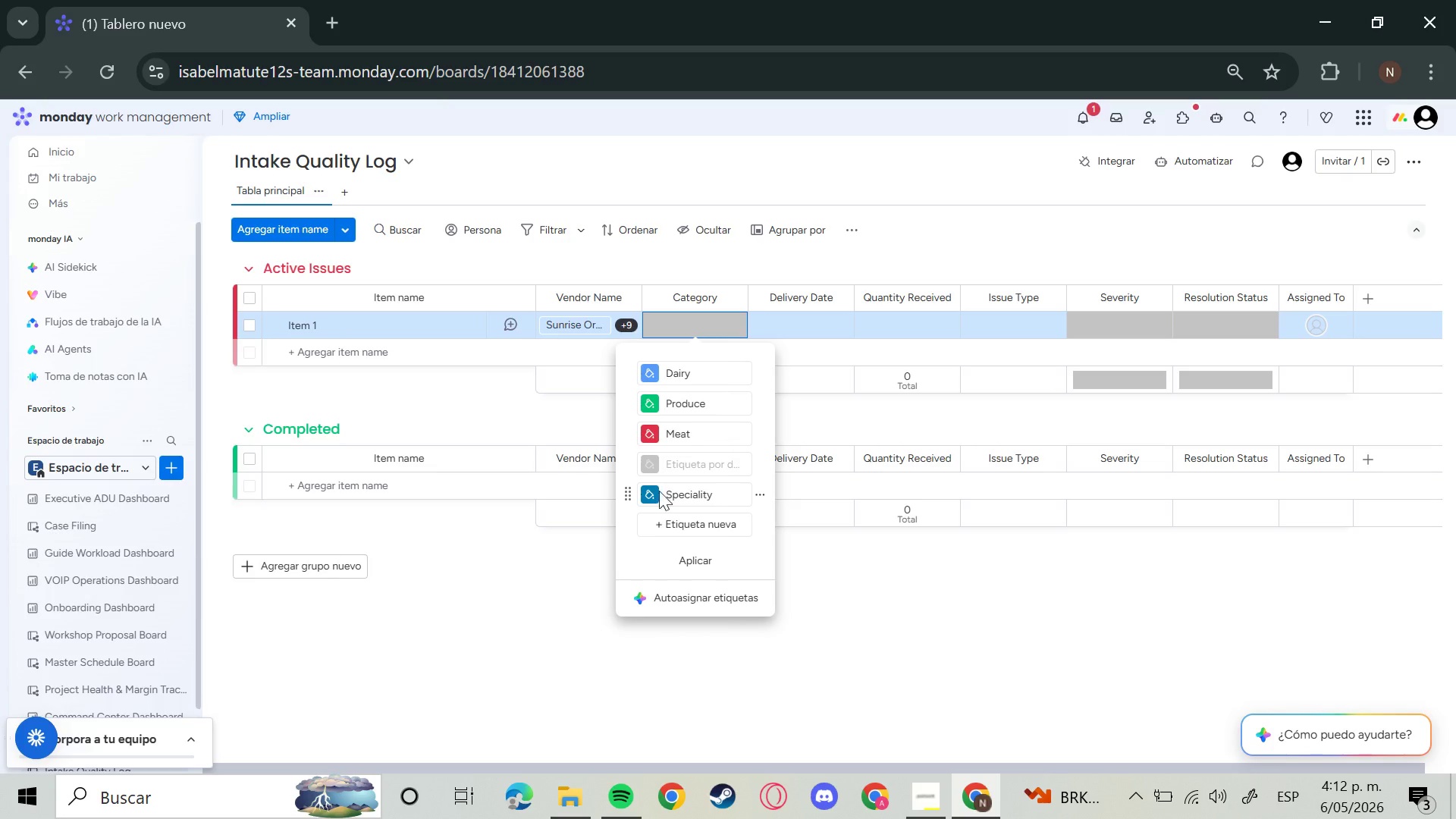 
left_click([650, 493])
 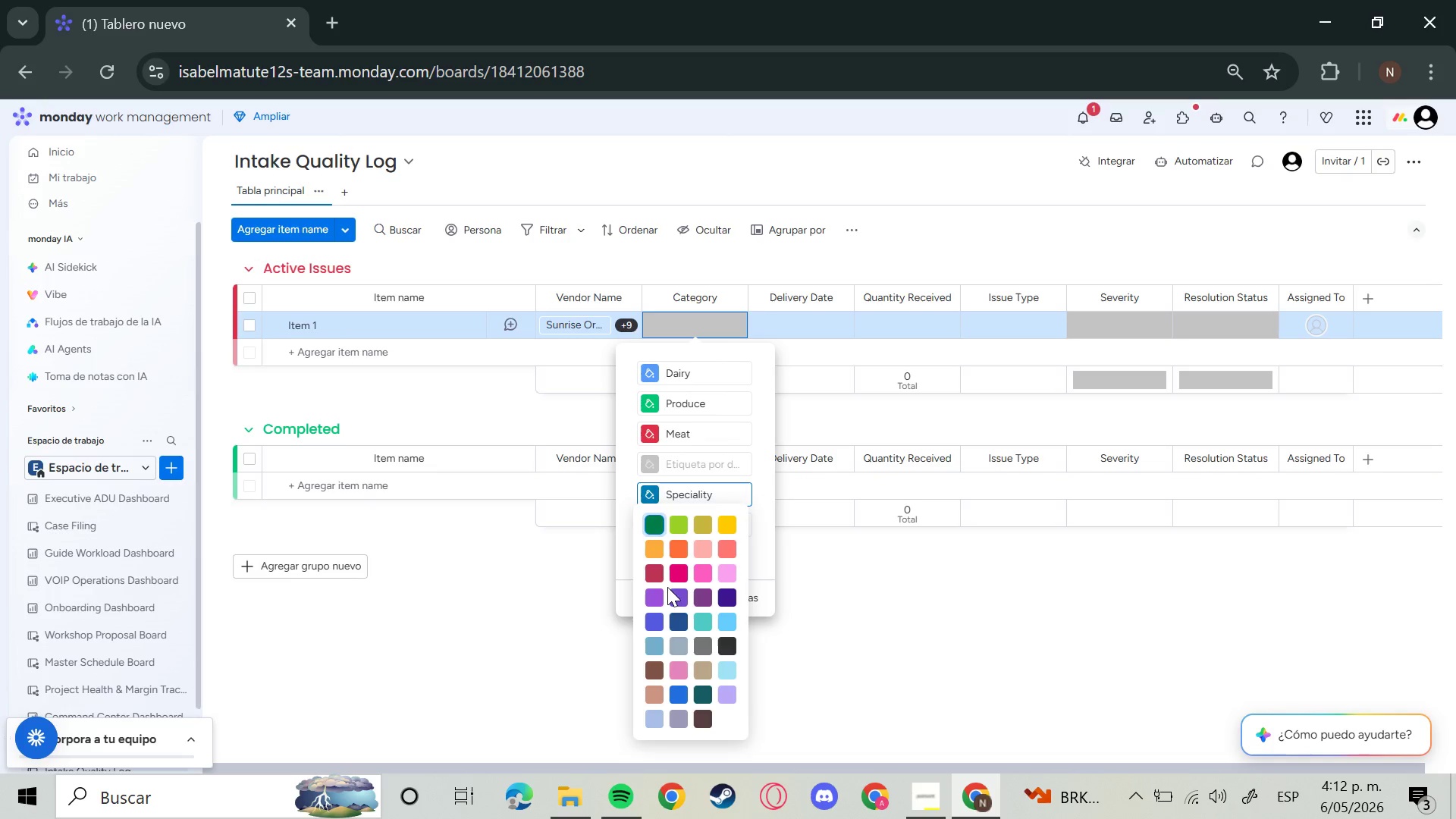 
left_click([676, 596])
 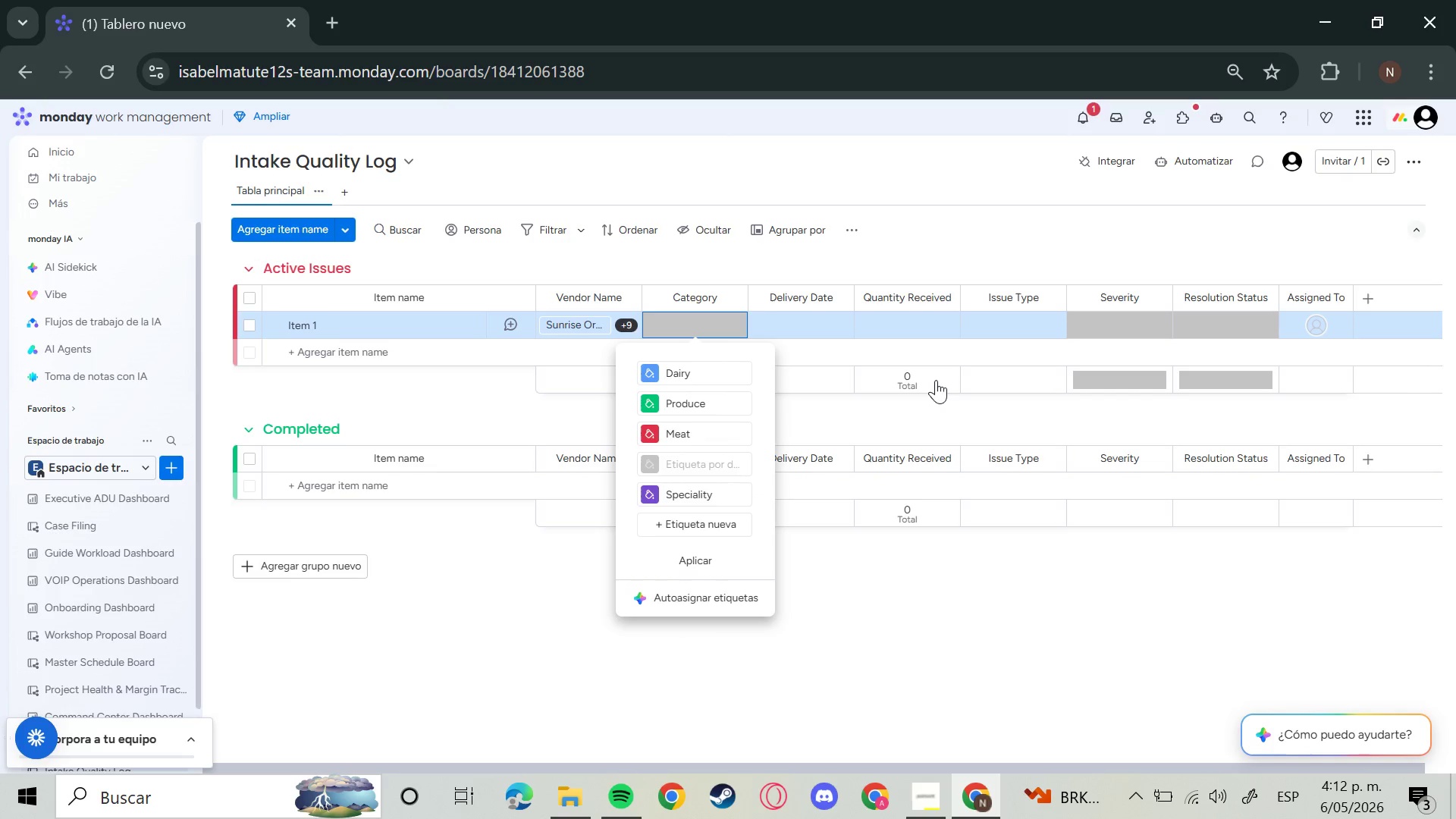 
left_click([1015, 331])
 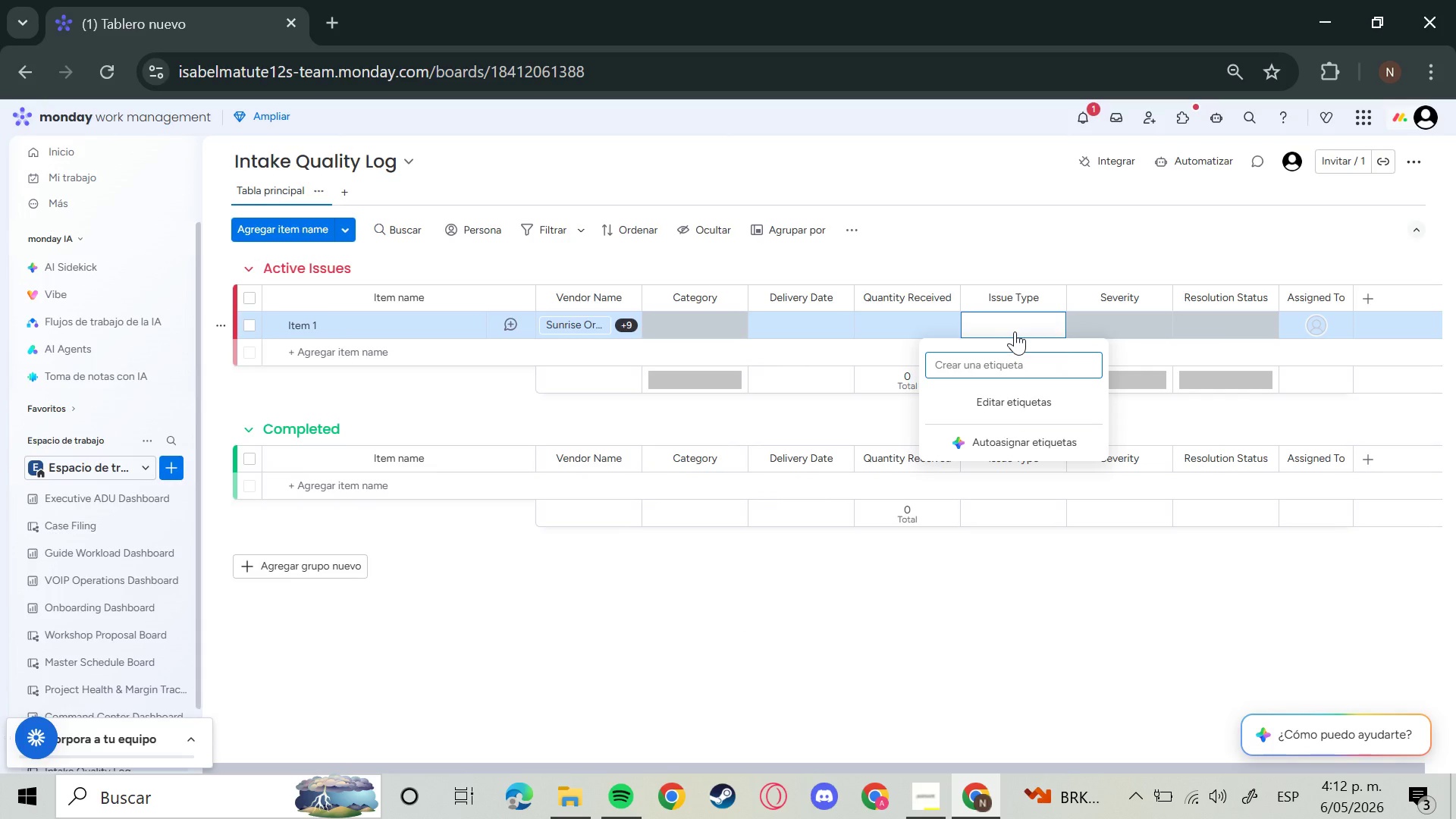 
type(Damaged)
 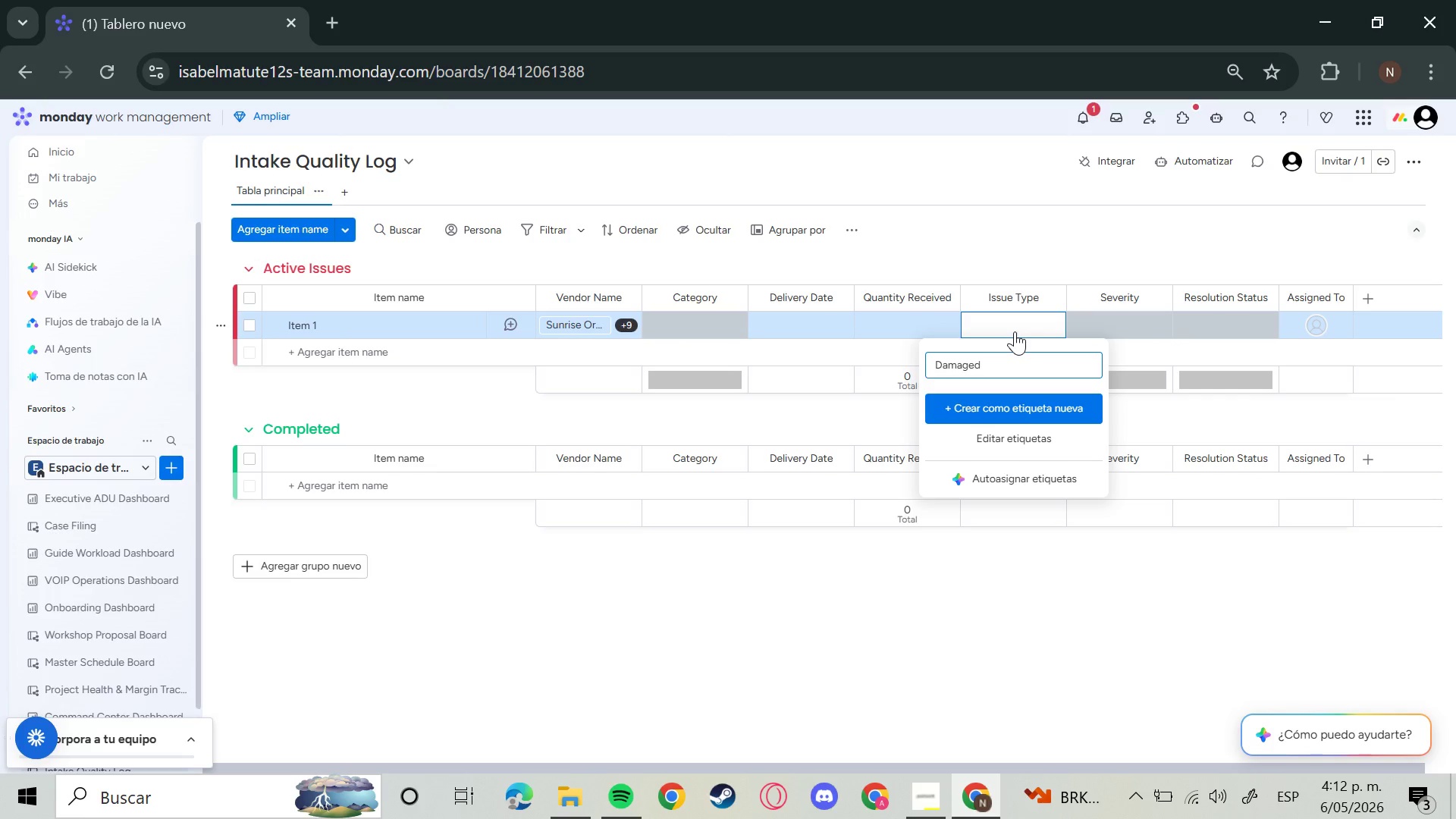 
key(Enter)
 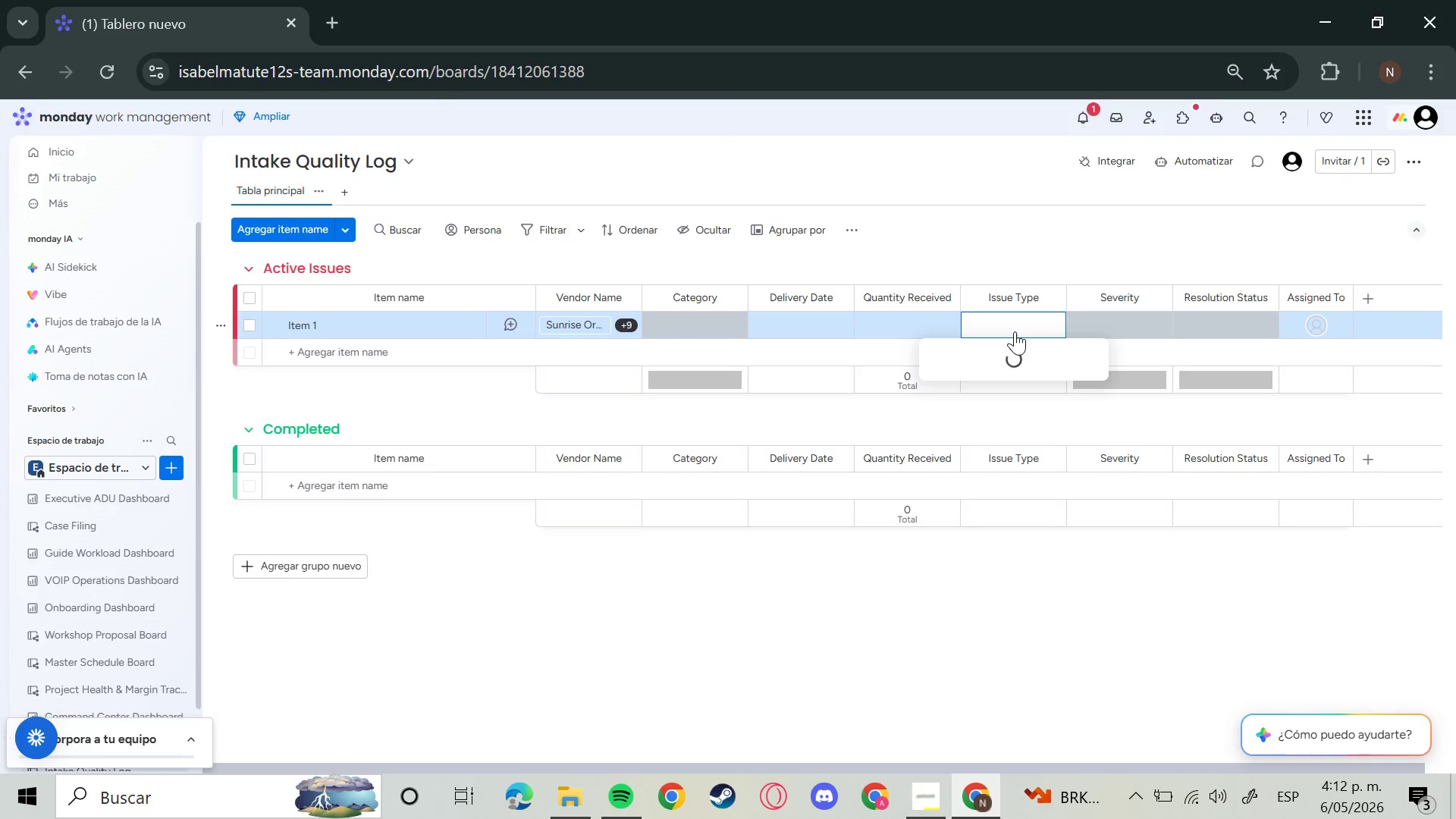 
type(Short-Shipped)
 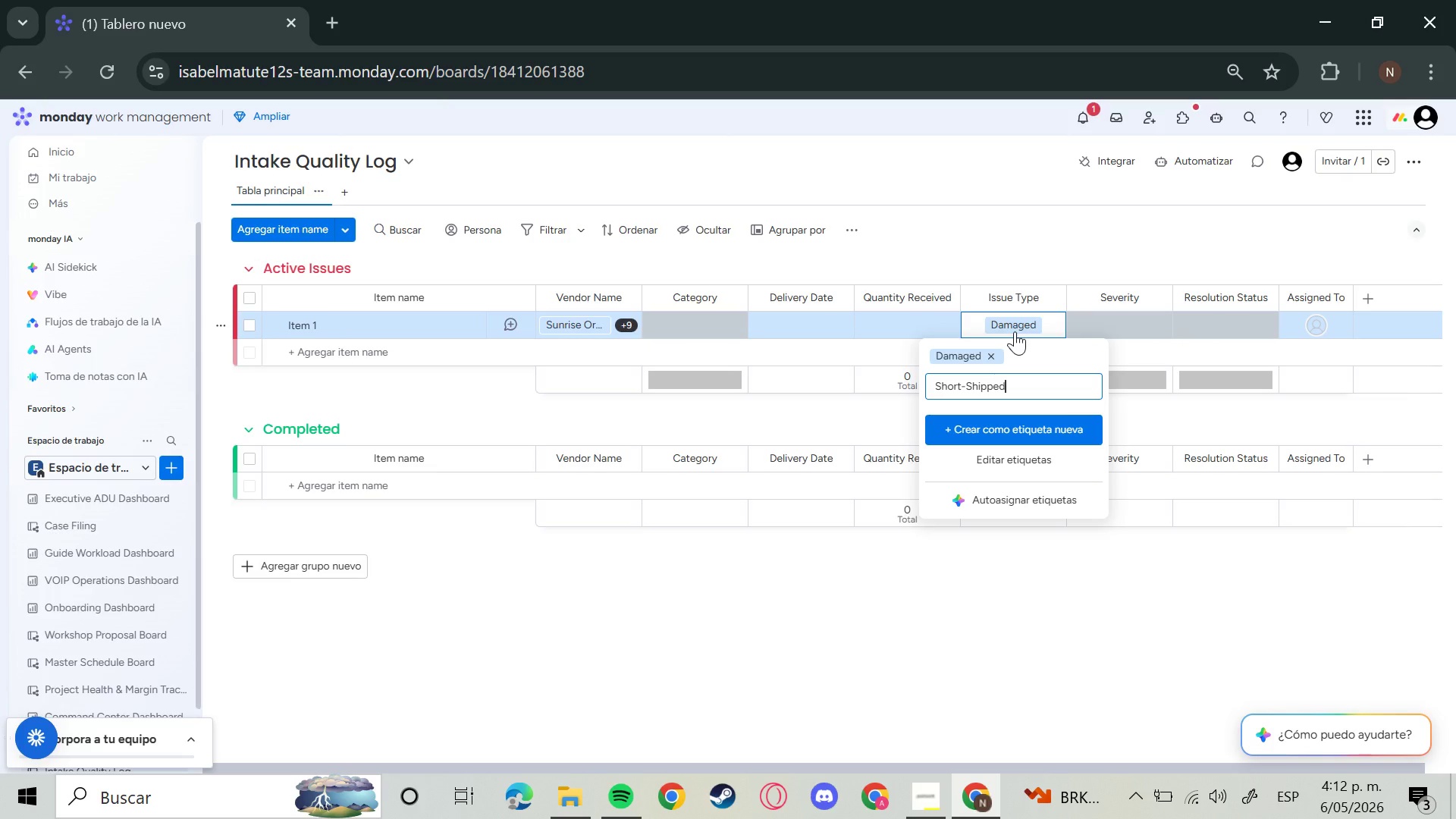 
key(Enter)
 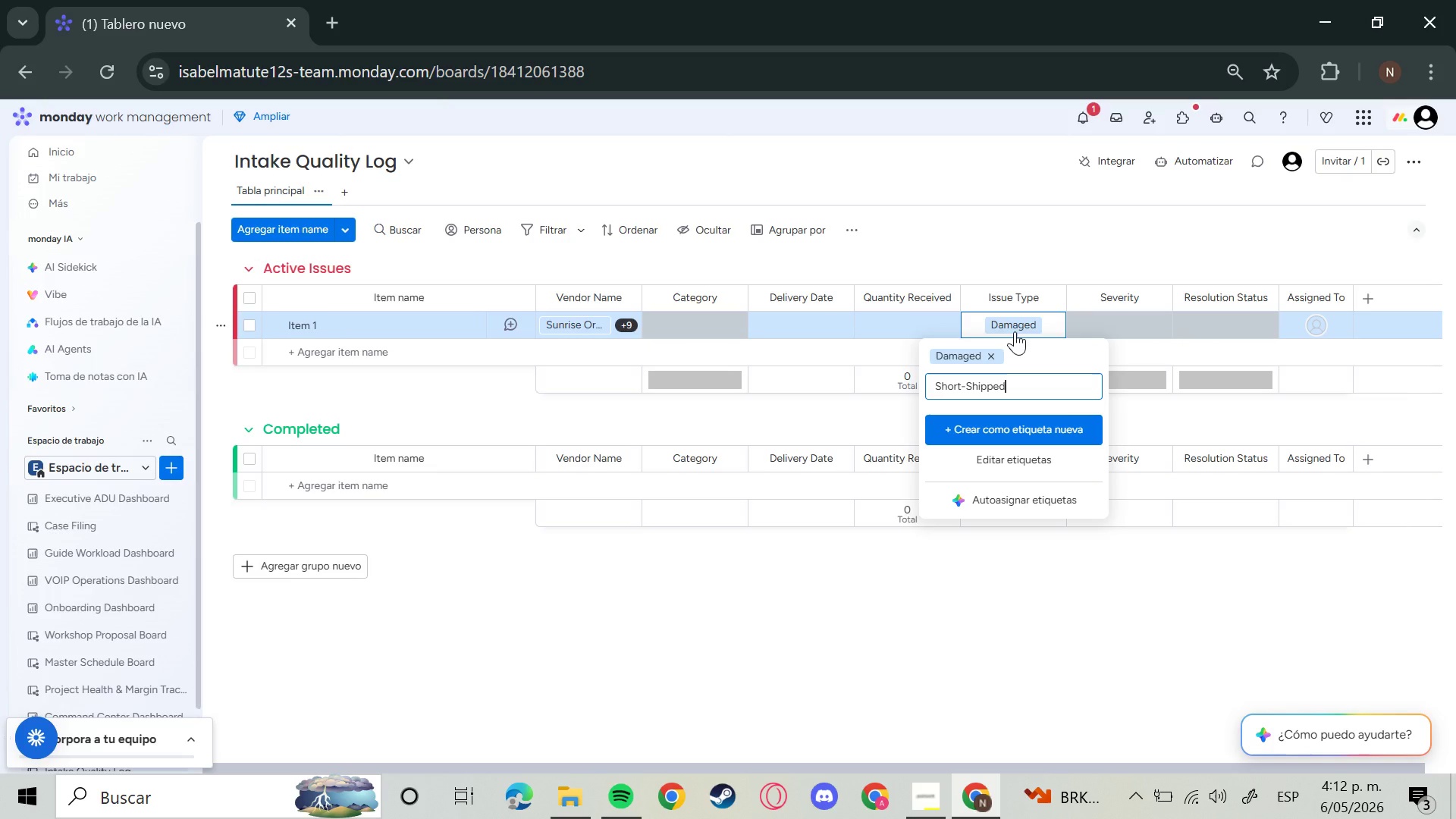 
wait(8.5)
 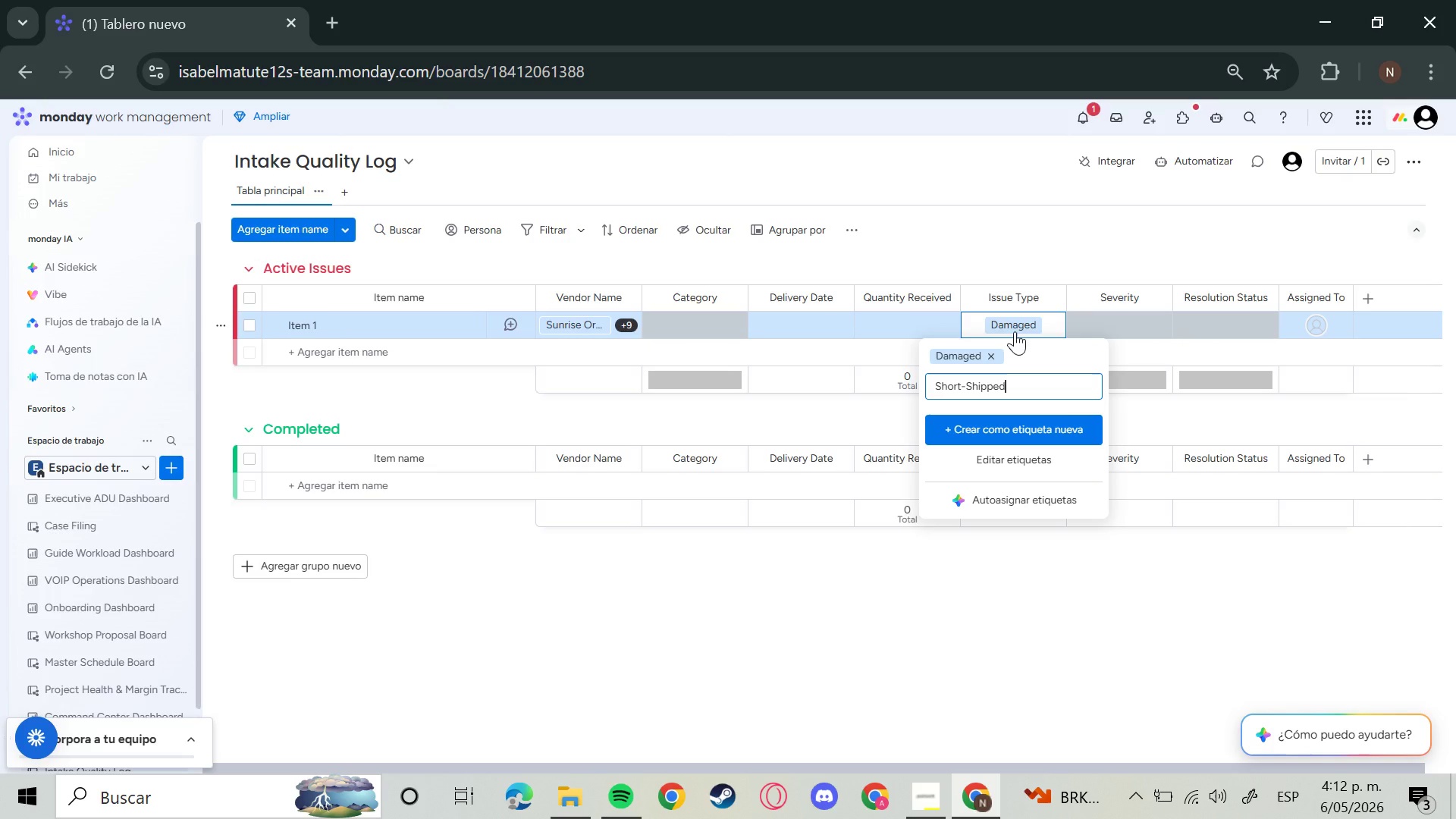 
left_click([995, 387])
 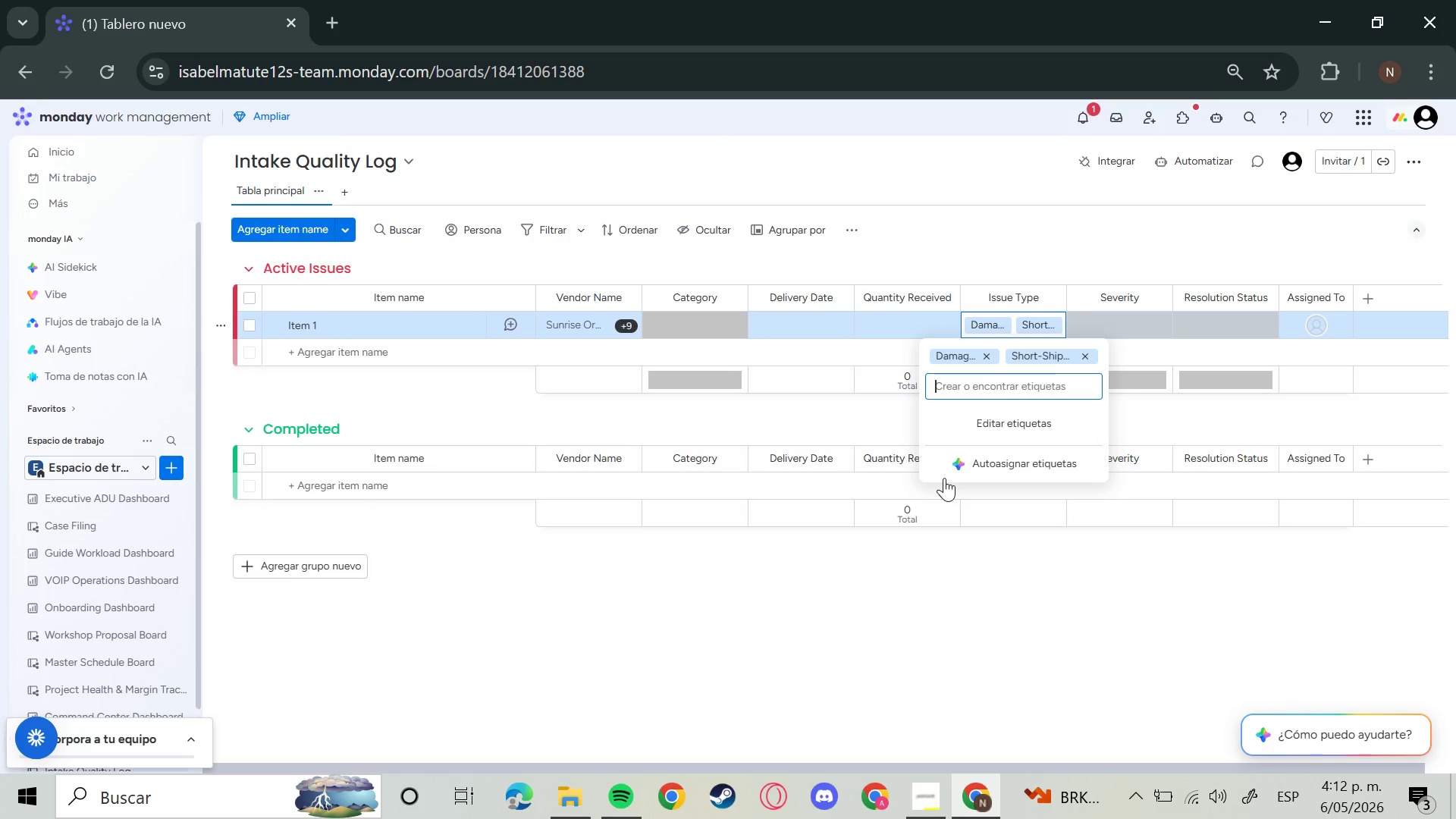 
key(CapsLock)
 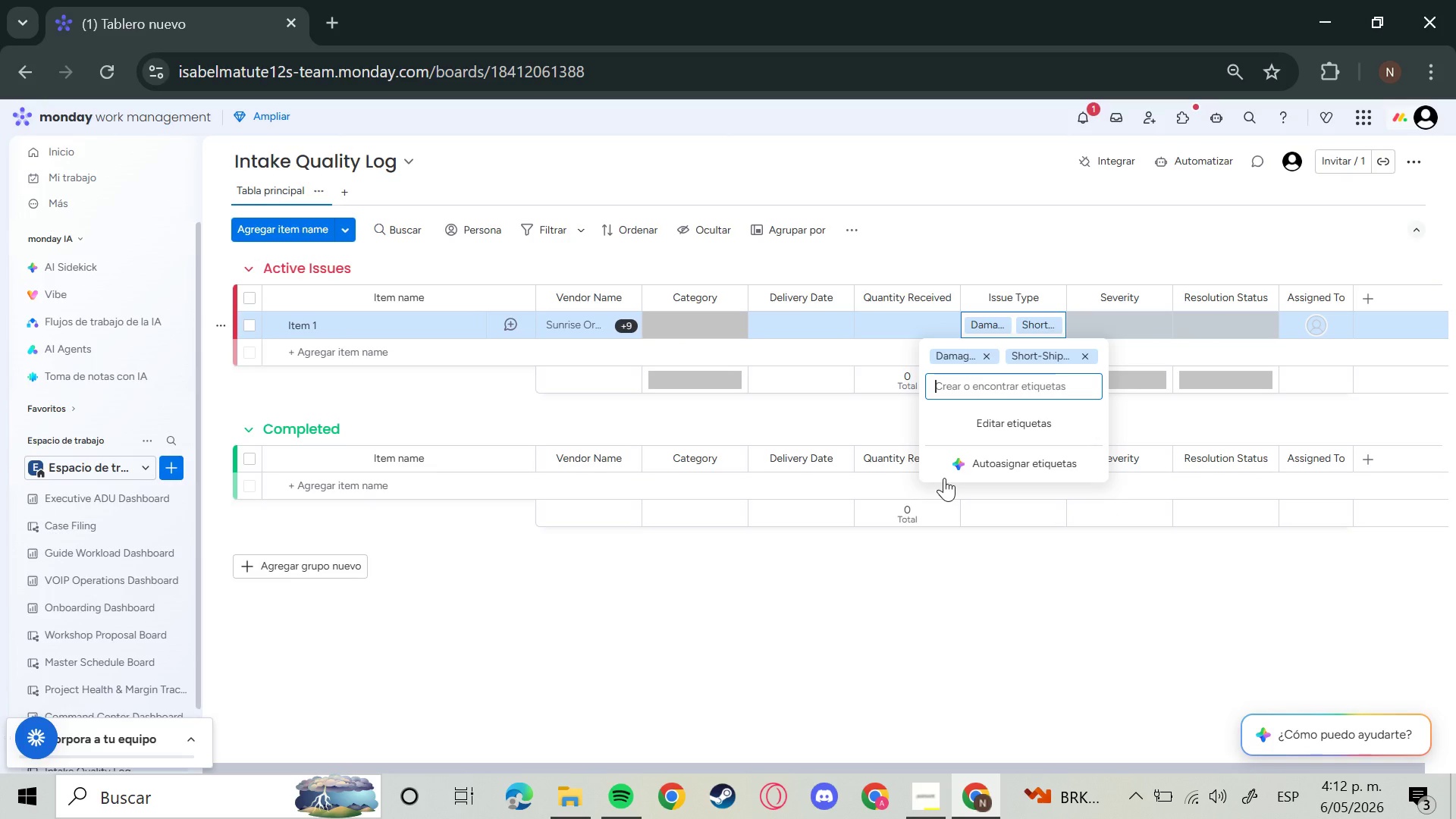 
key(CapsLock)
 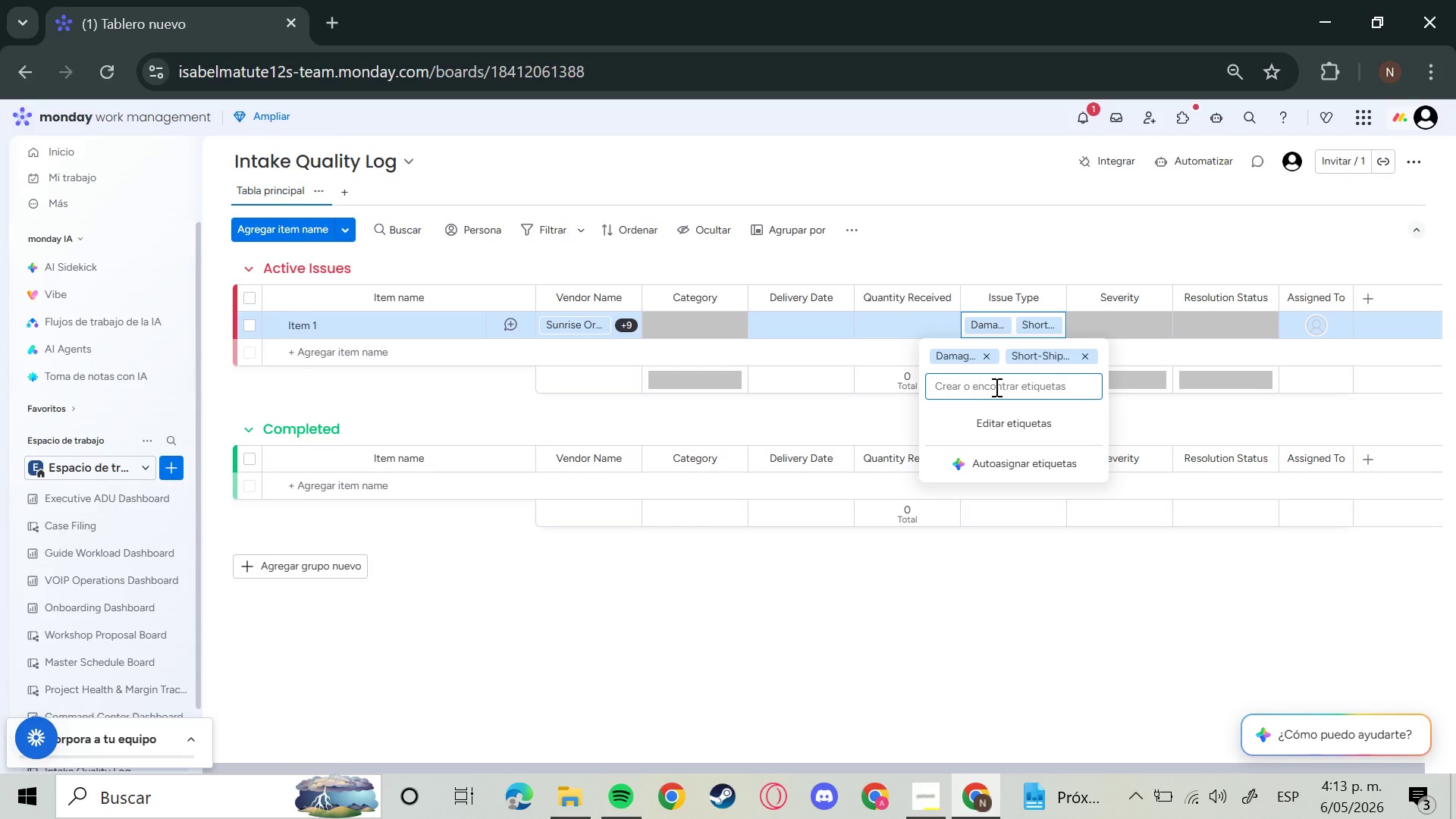 
type(Expire)
 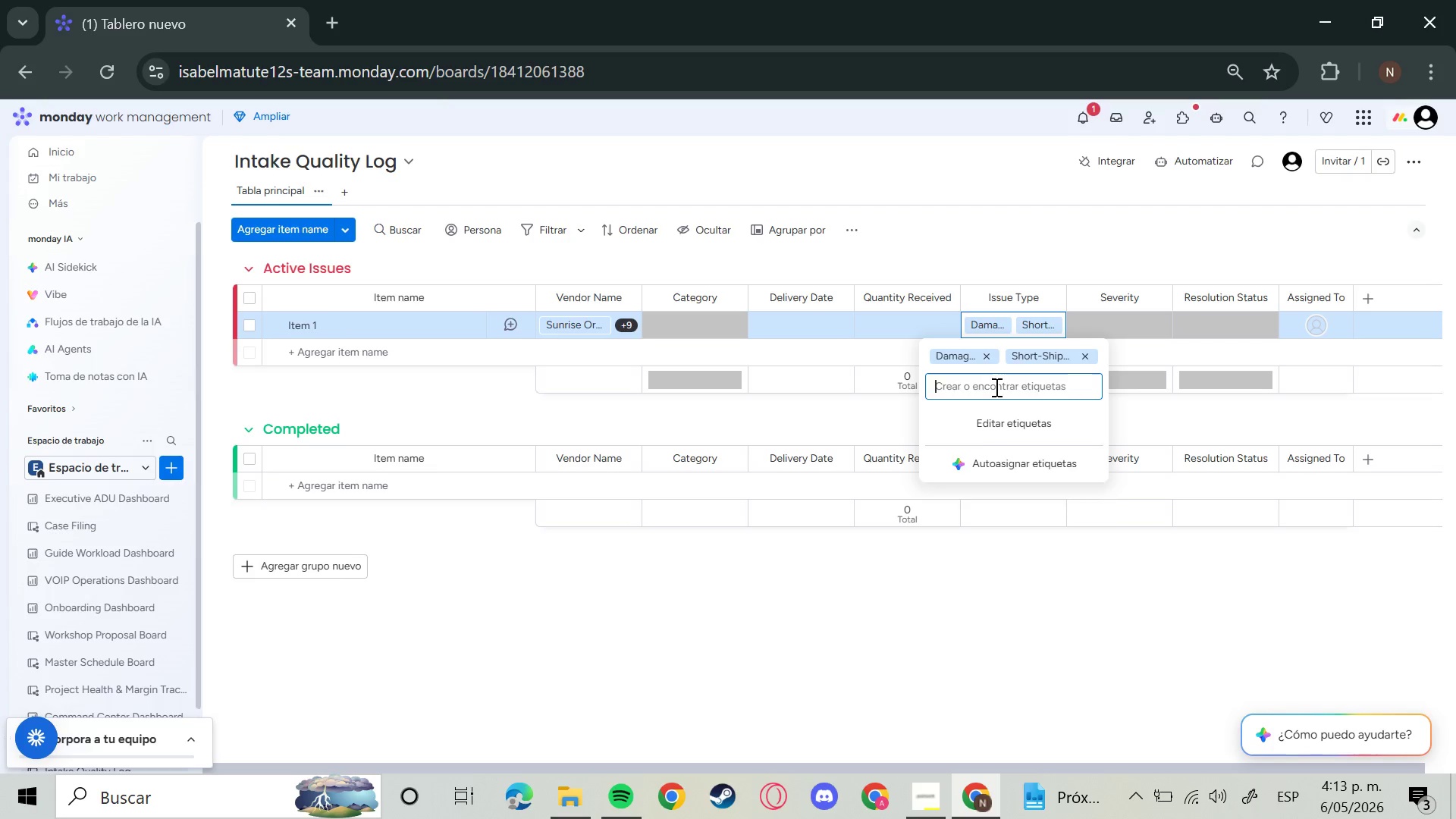 
hold_key(key=D, duration=0.48)
 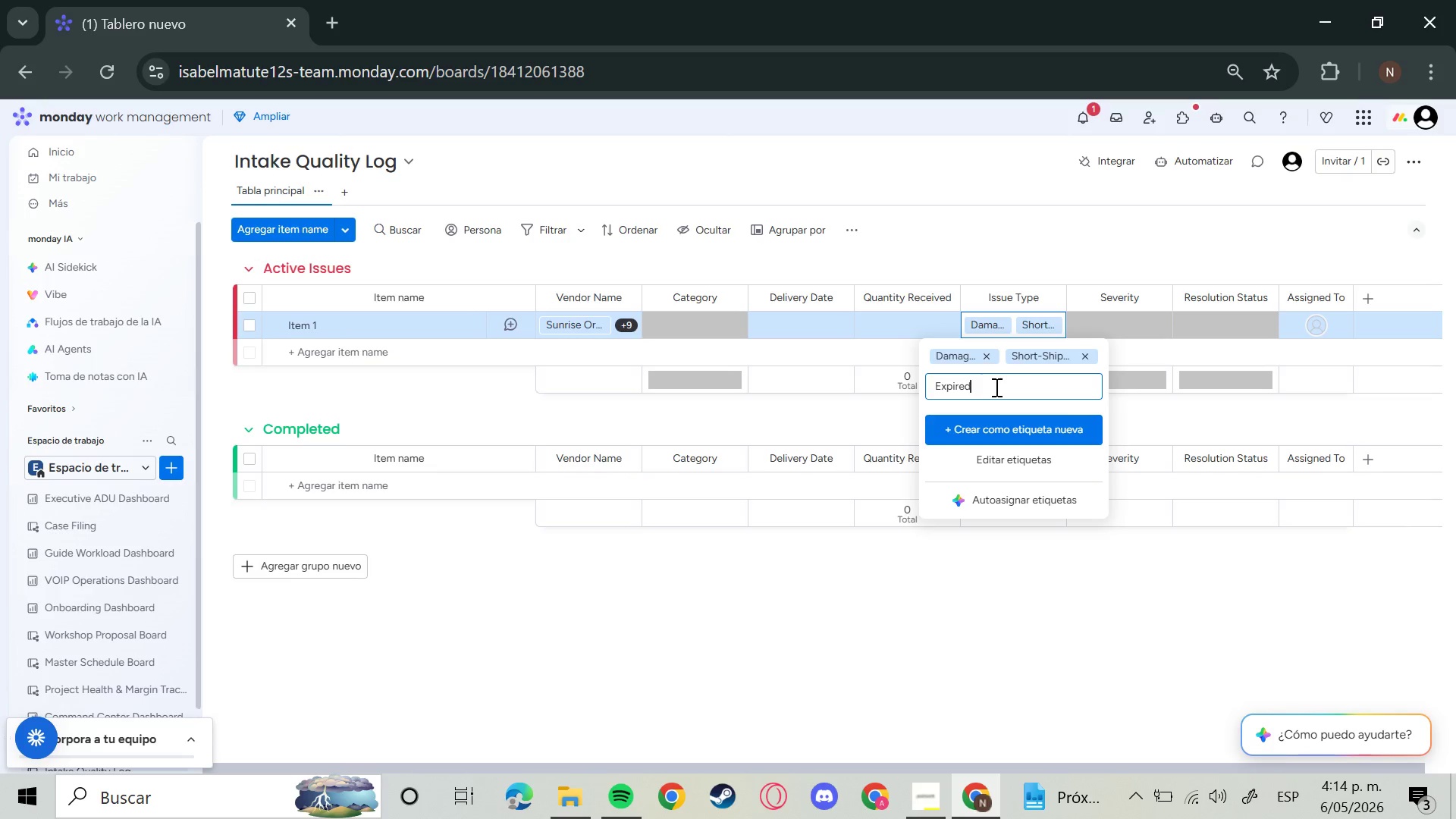 
wait(67.22)
 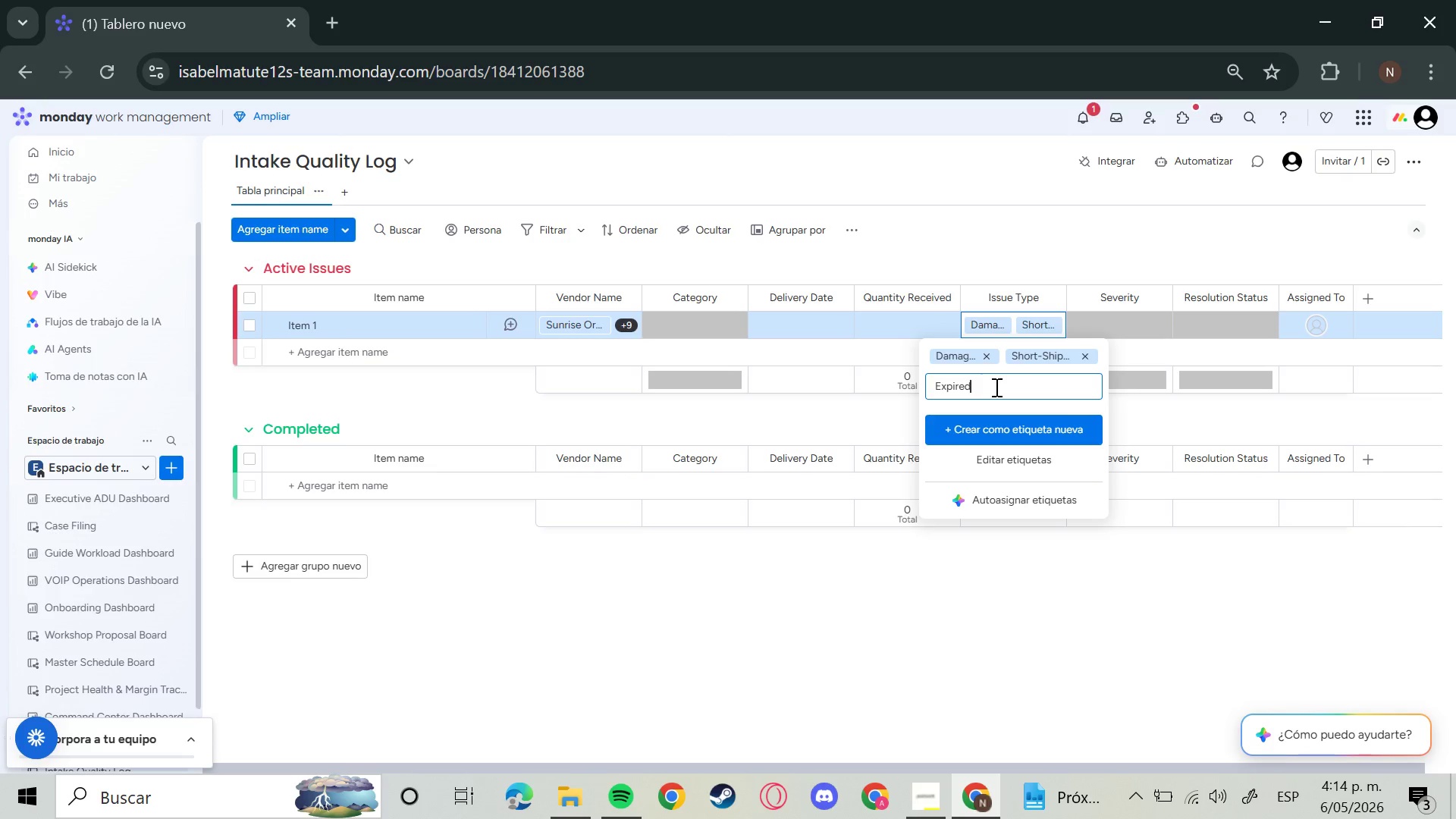 
left_click([995, 387])
 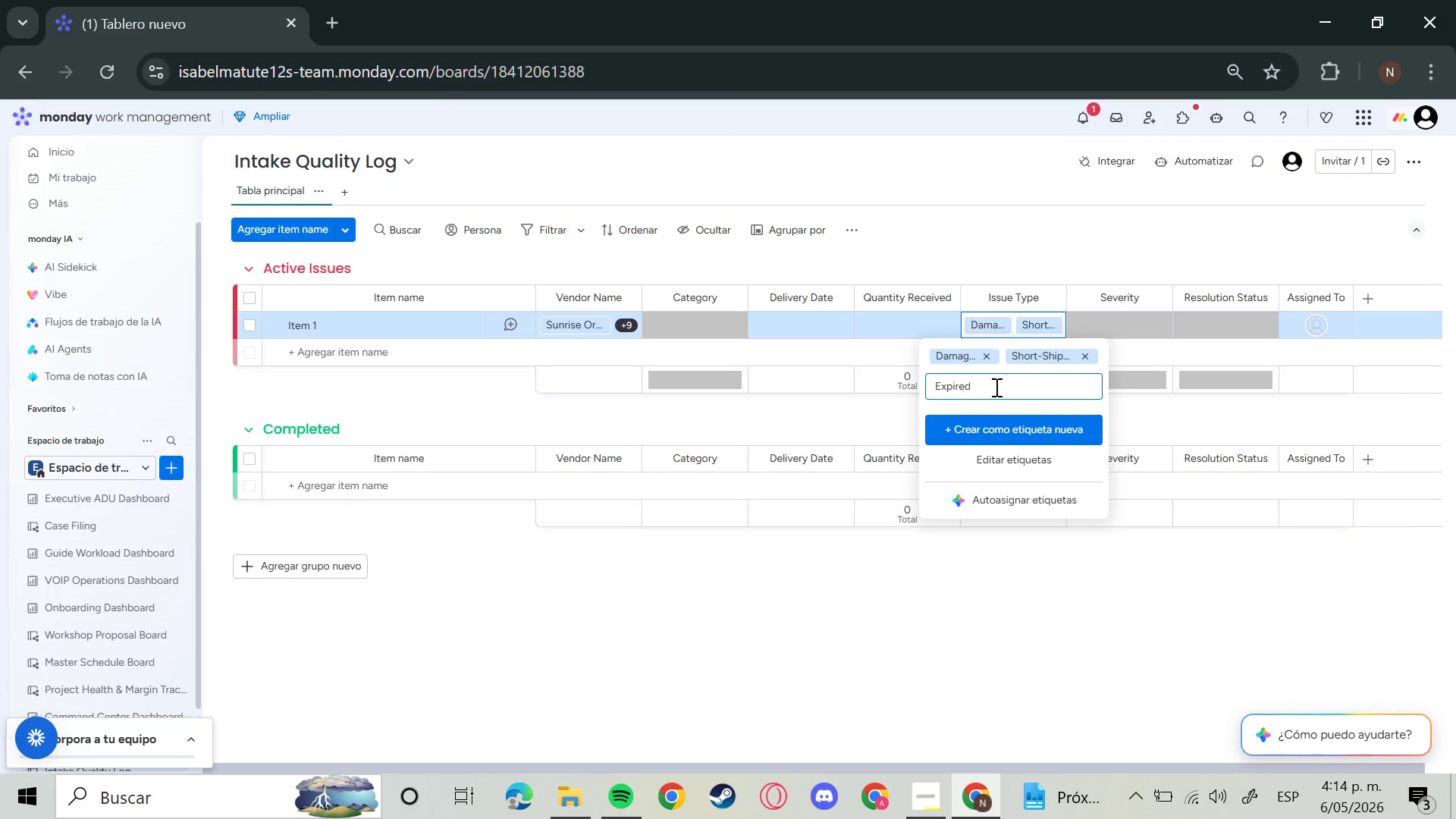 
key(Enter)
 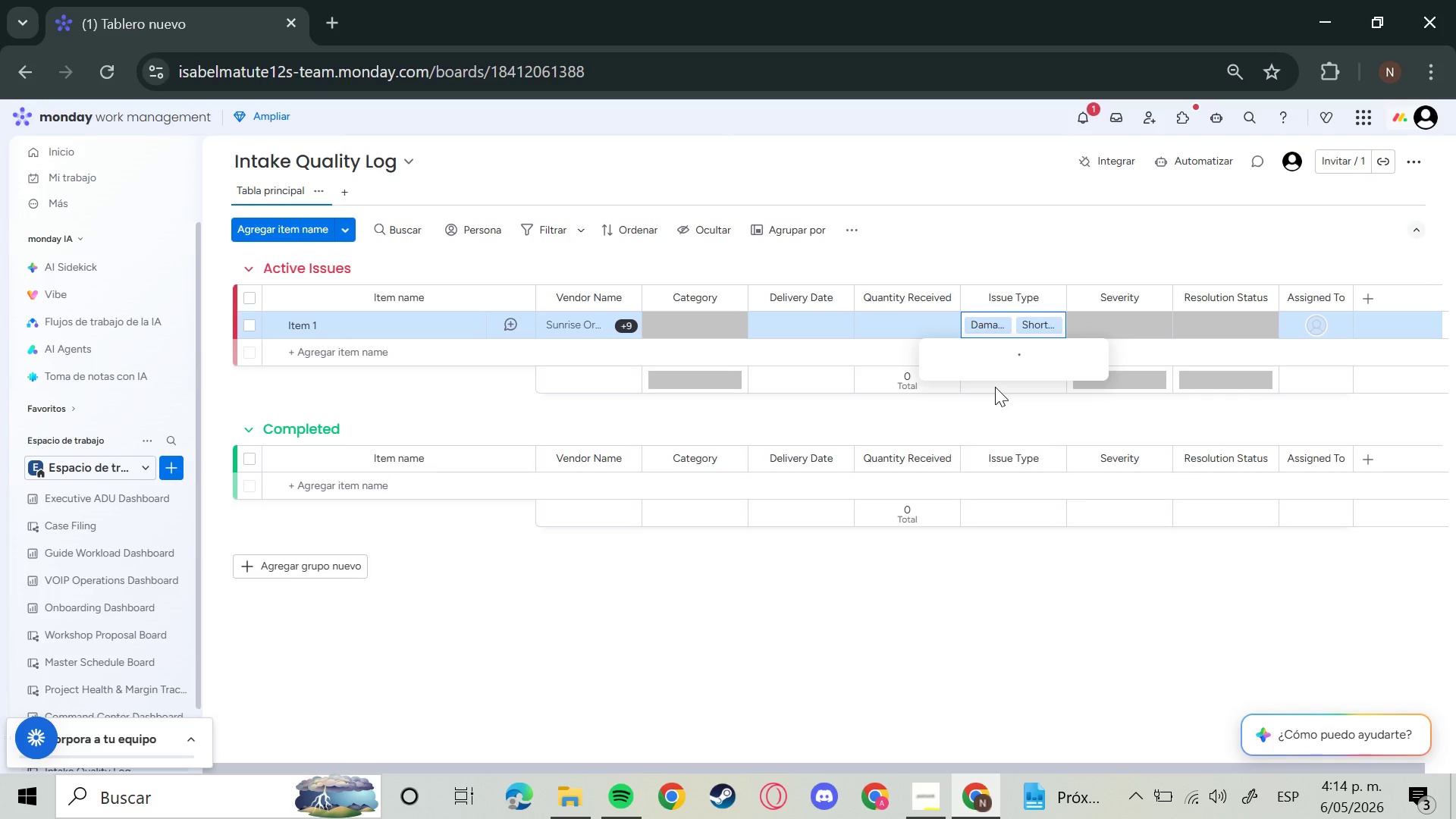 
wait(15.12)
 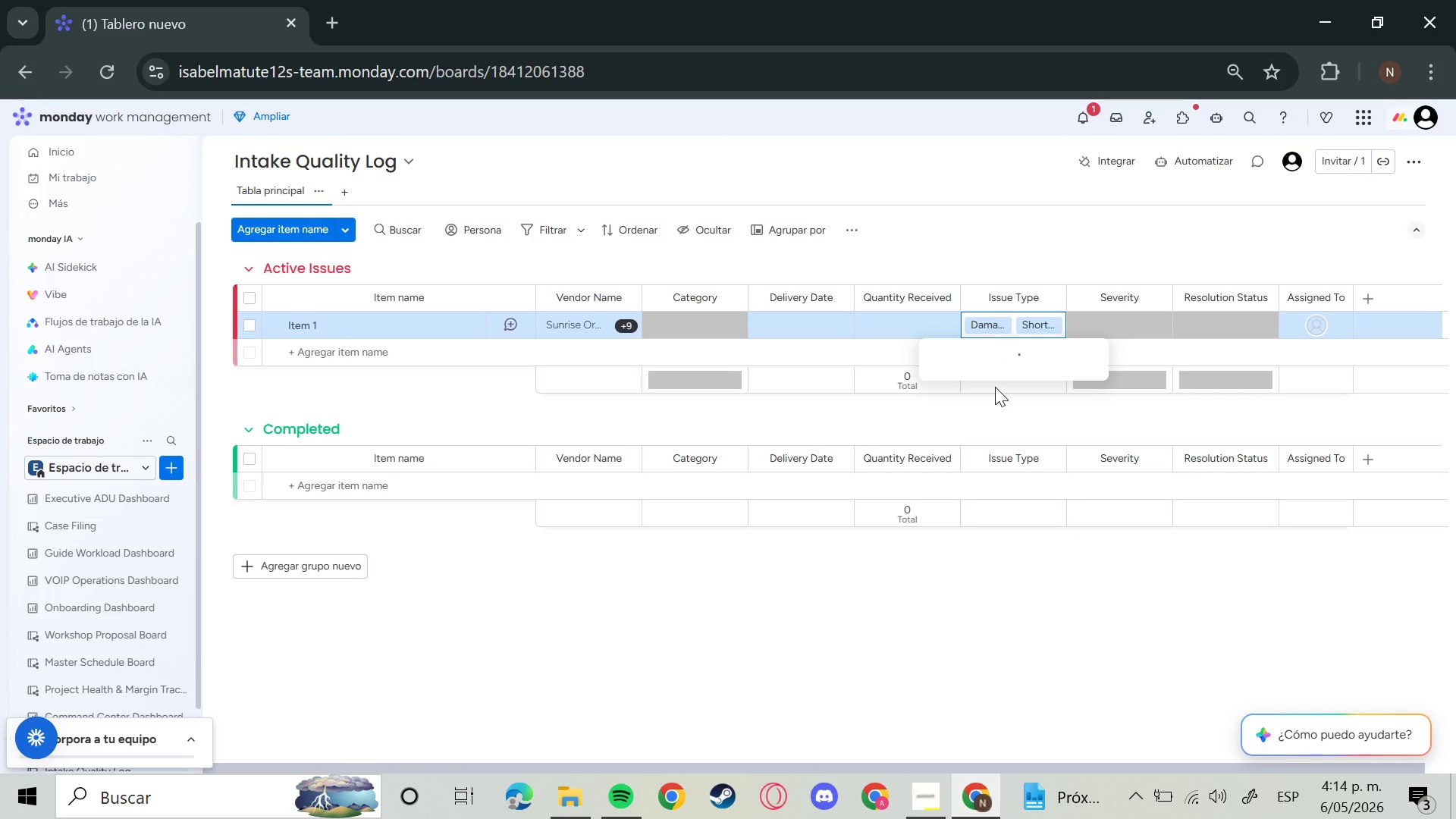 
type(Incorrect Item)
 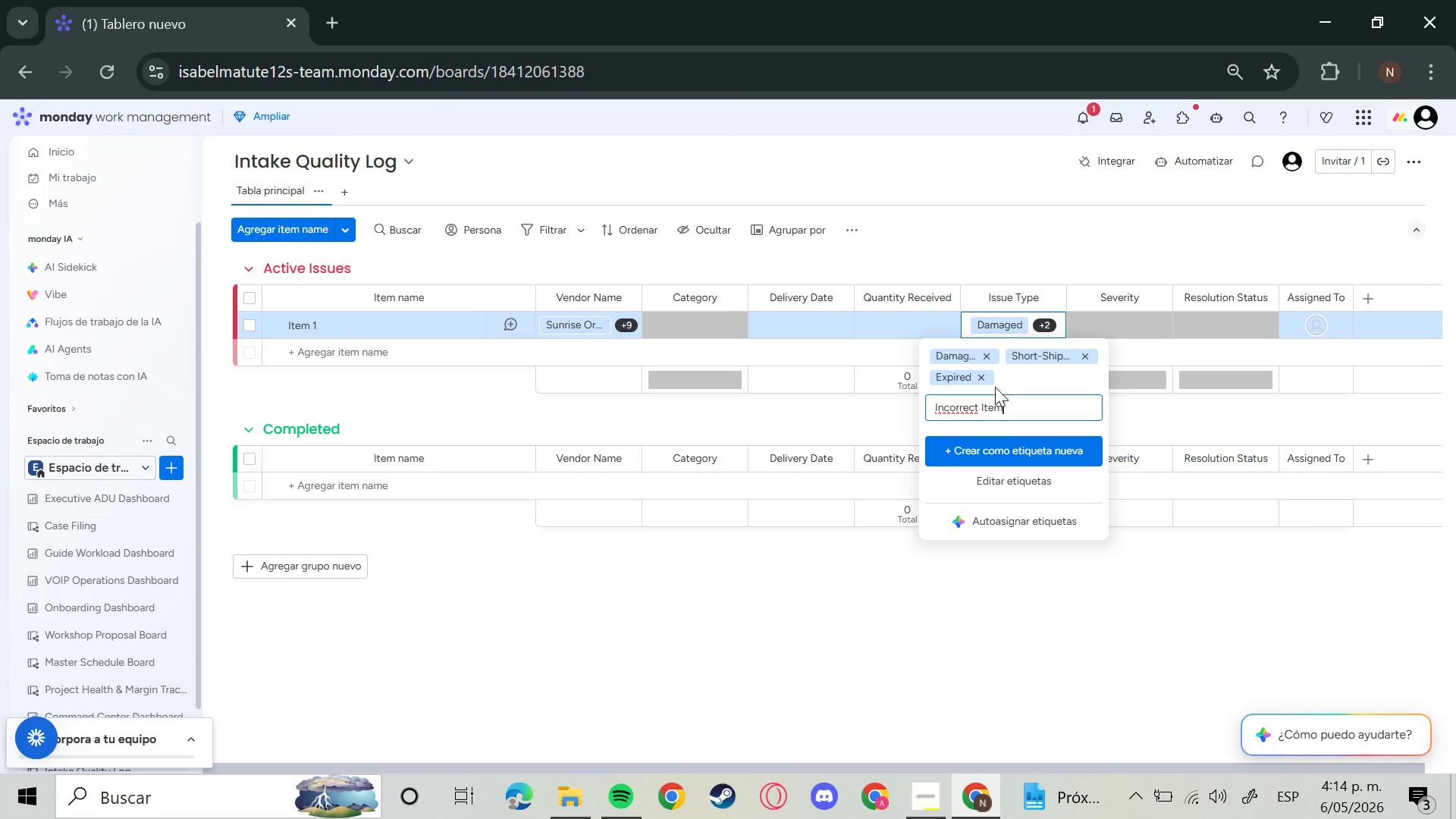 
key(Enter)
 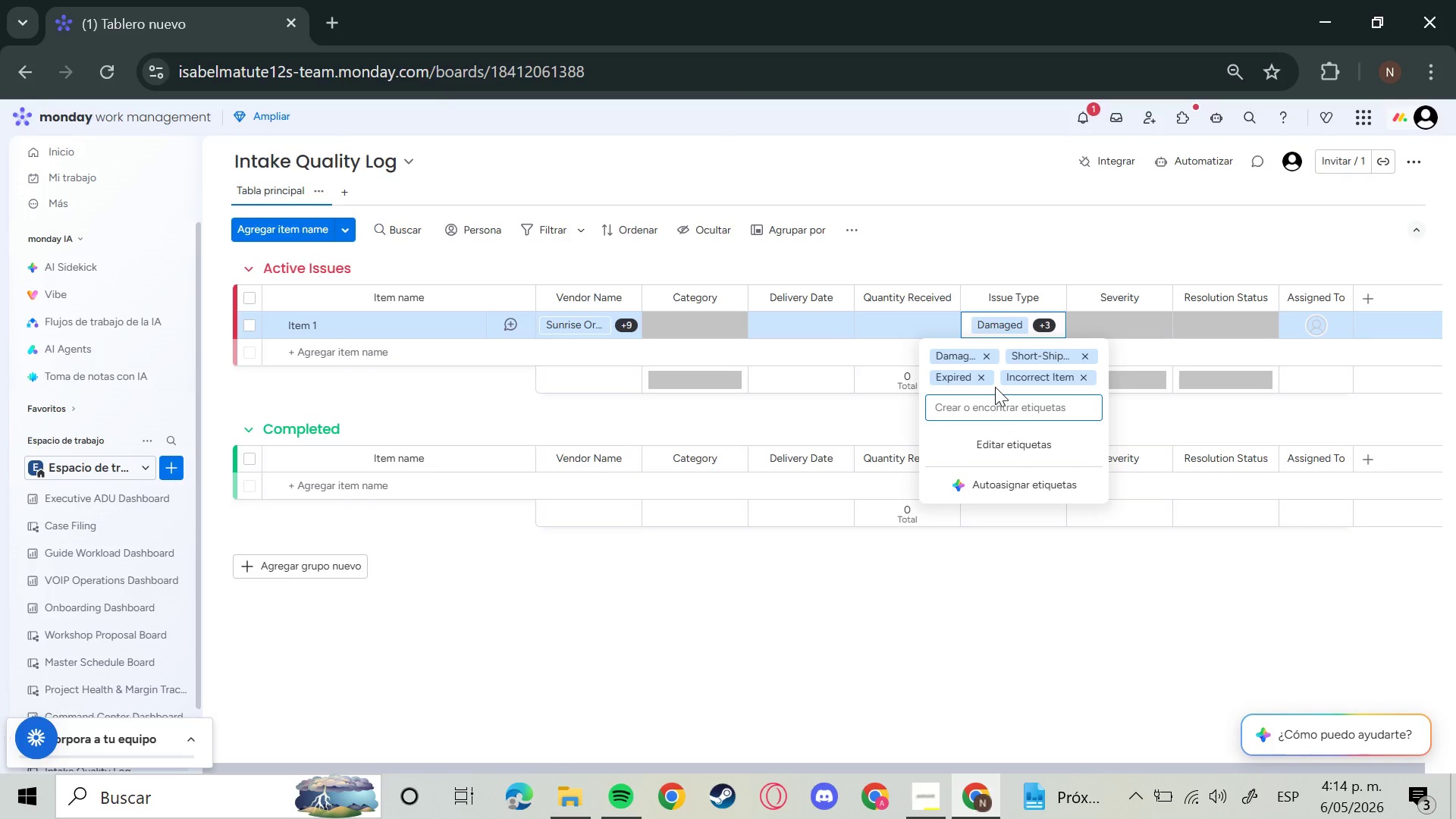 
left_click([1128, 320])
 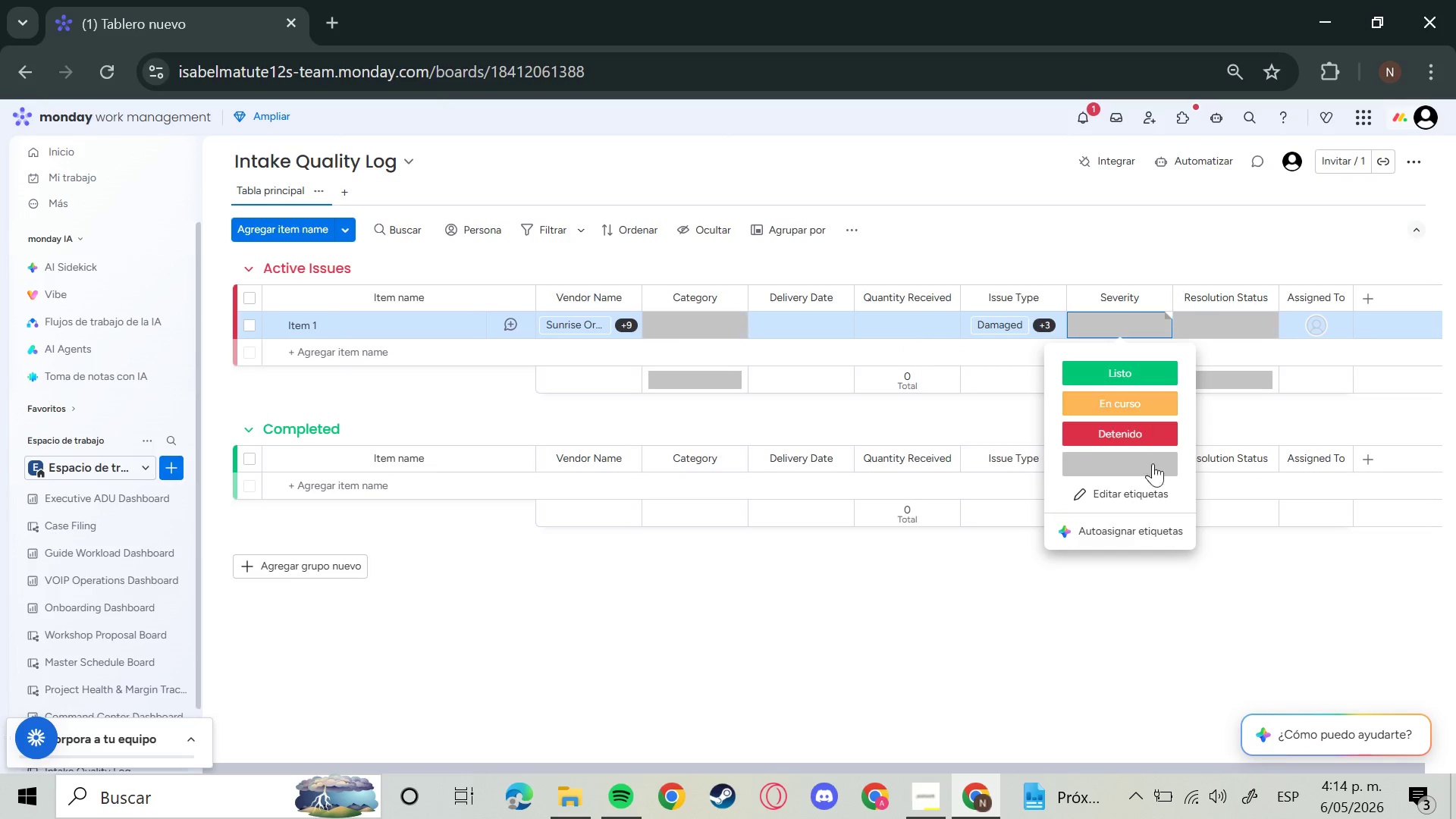 
left_click([1138, 500])
 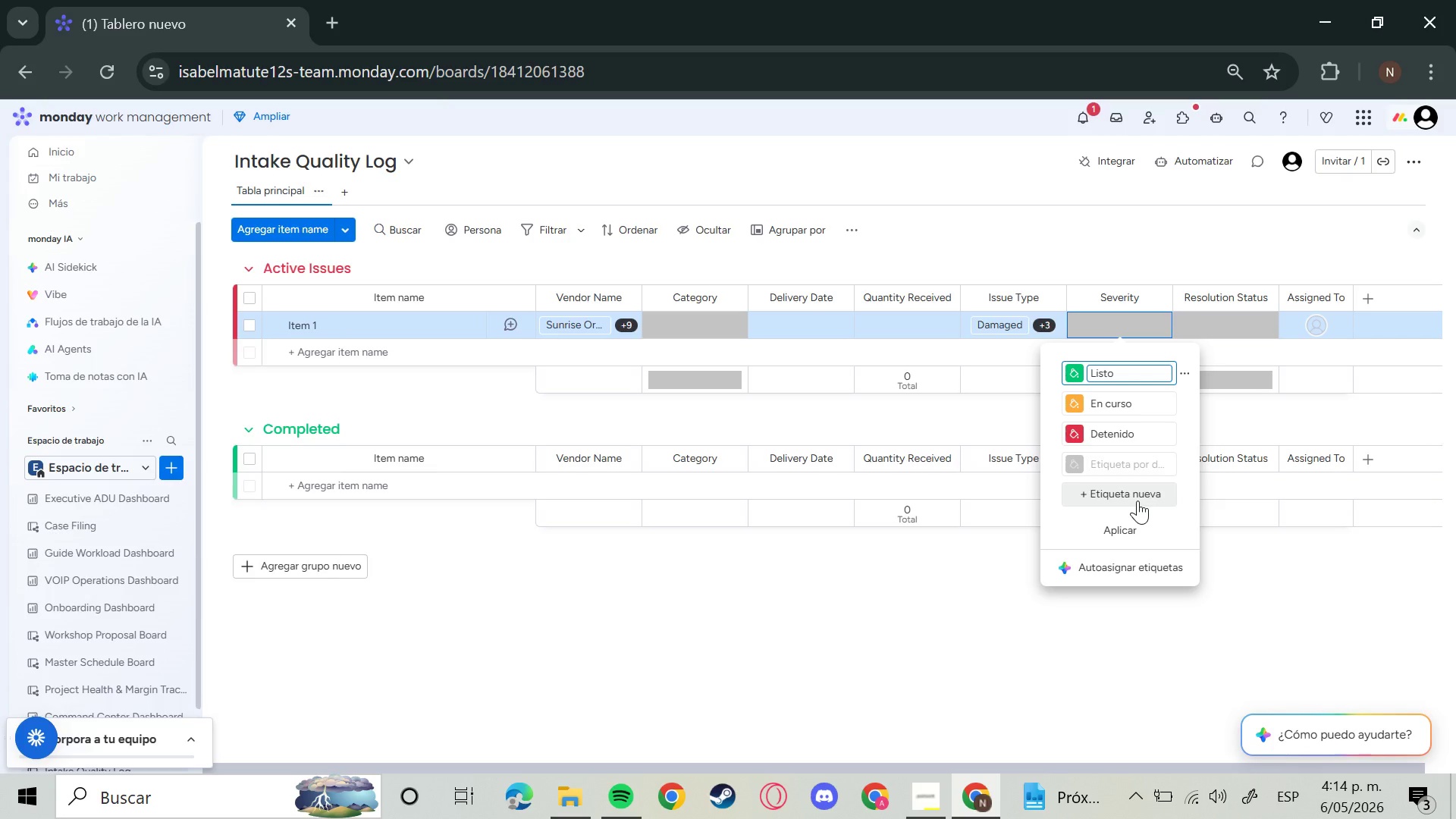 
key(Backspace)
key(Backspace)
key(Backspace)
key(Backspace)
key(Backspace)
key(Backspace)
key(Backspace)
type(`)
key(Backspace)
type(l)
key(Backspace)
type(Low)
 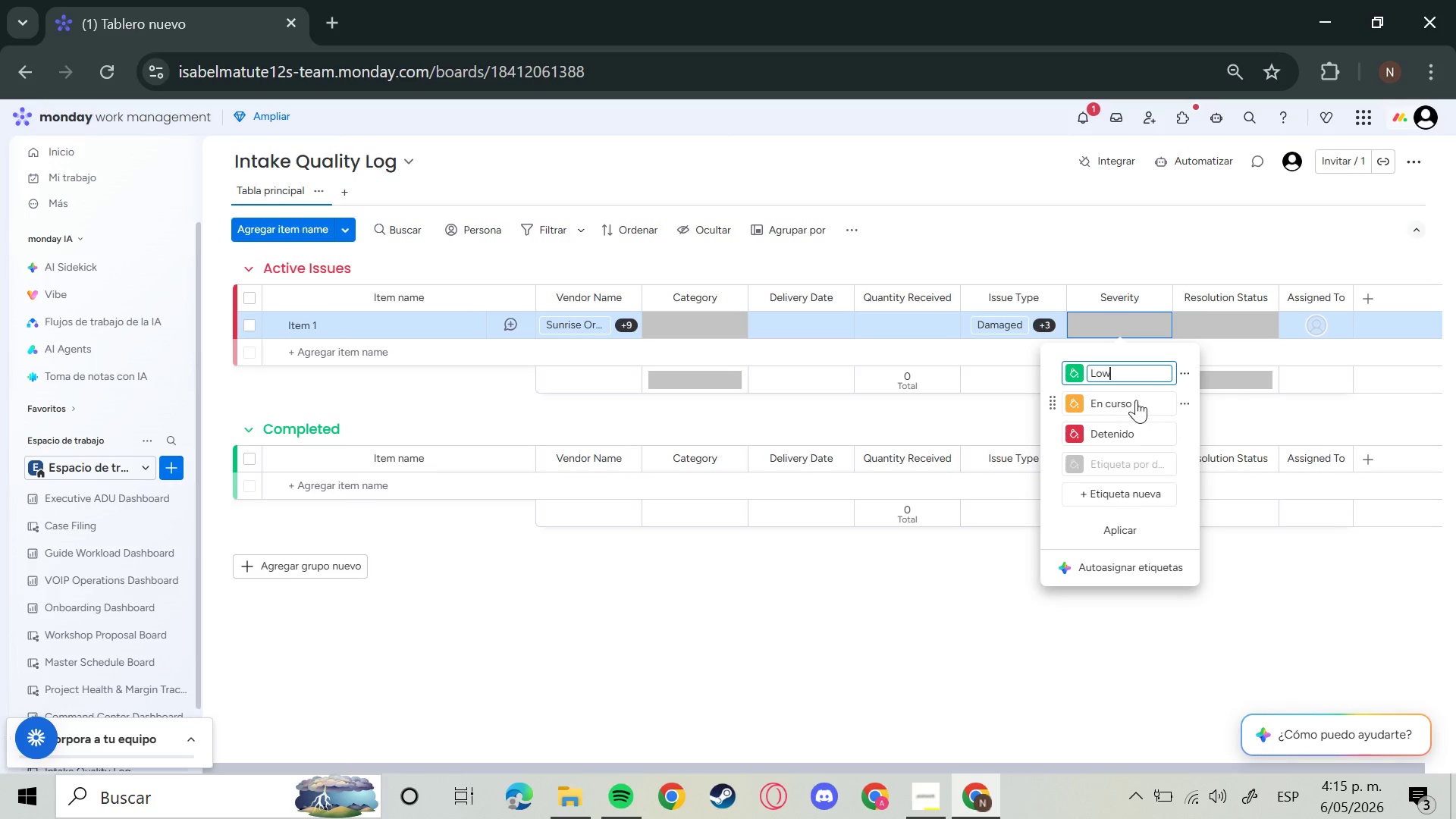 
left_click([1134, 400])
 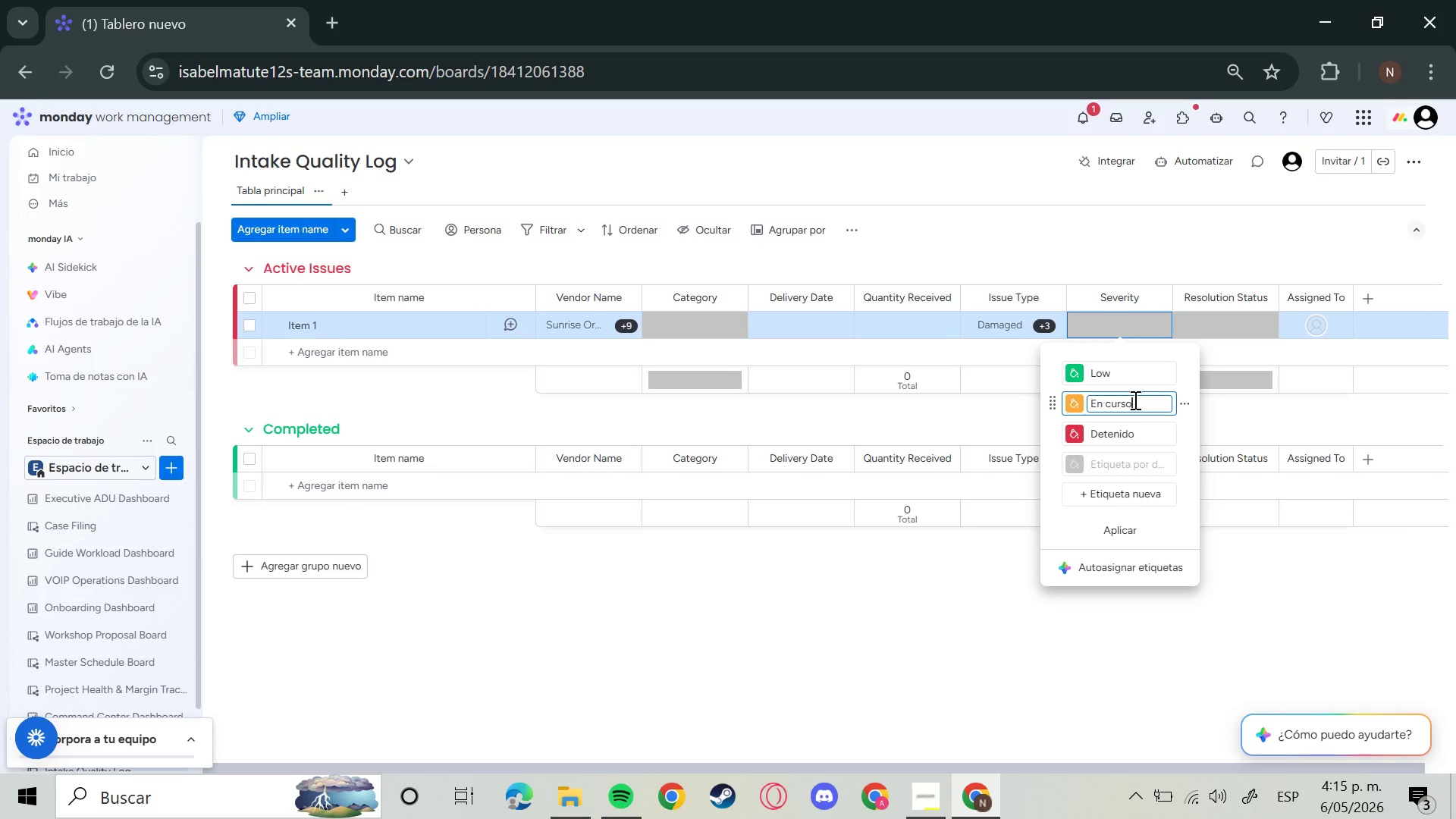 
hold_key(key=Backspace, duration=1.2)
 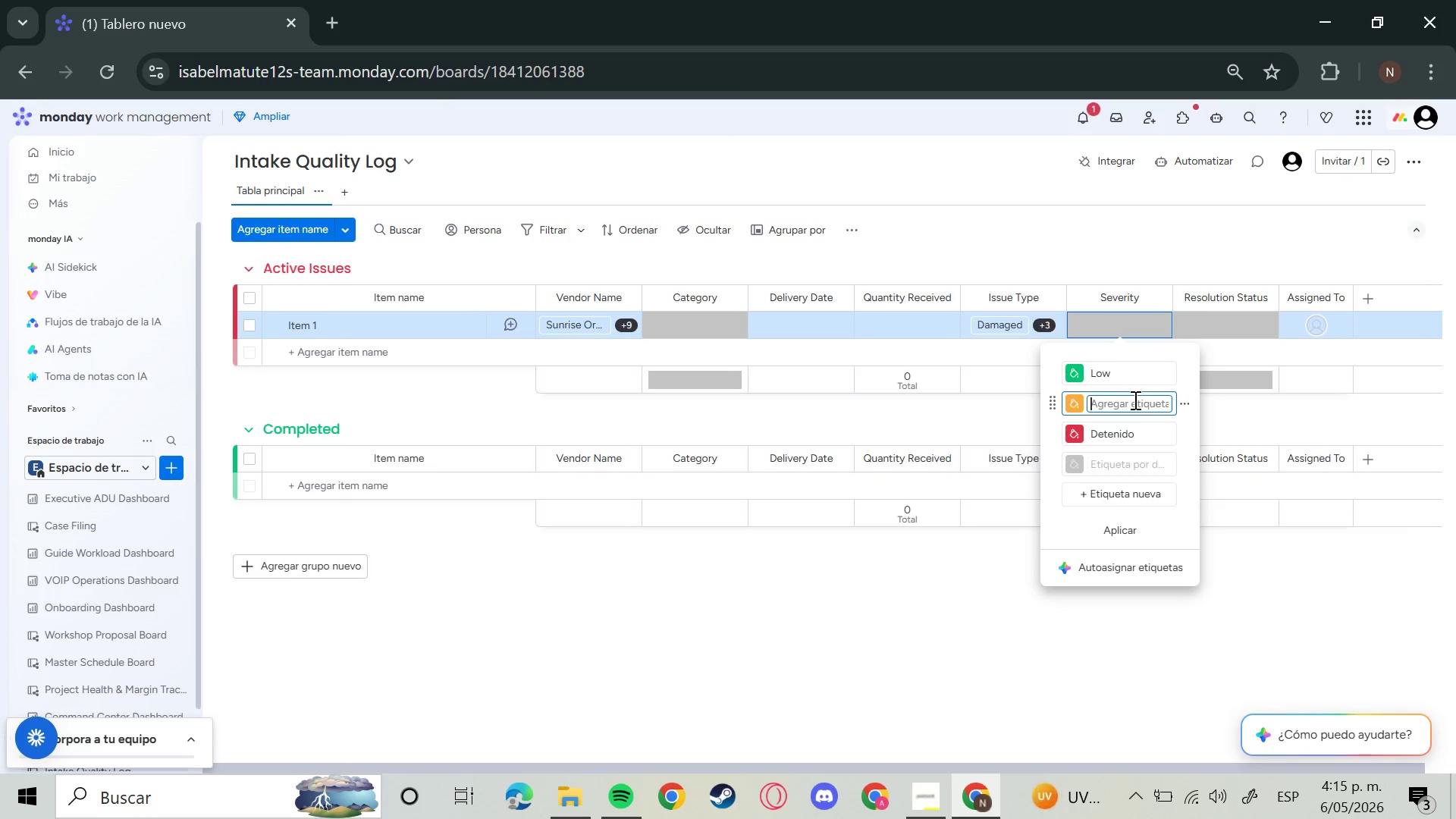 
type(Medo)
key(Backspace)
type(ium)
 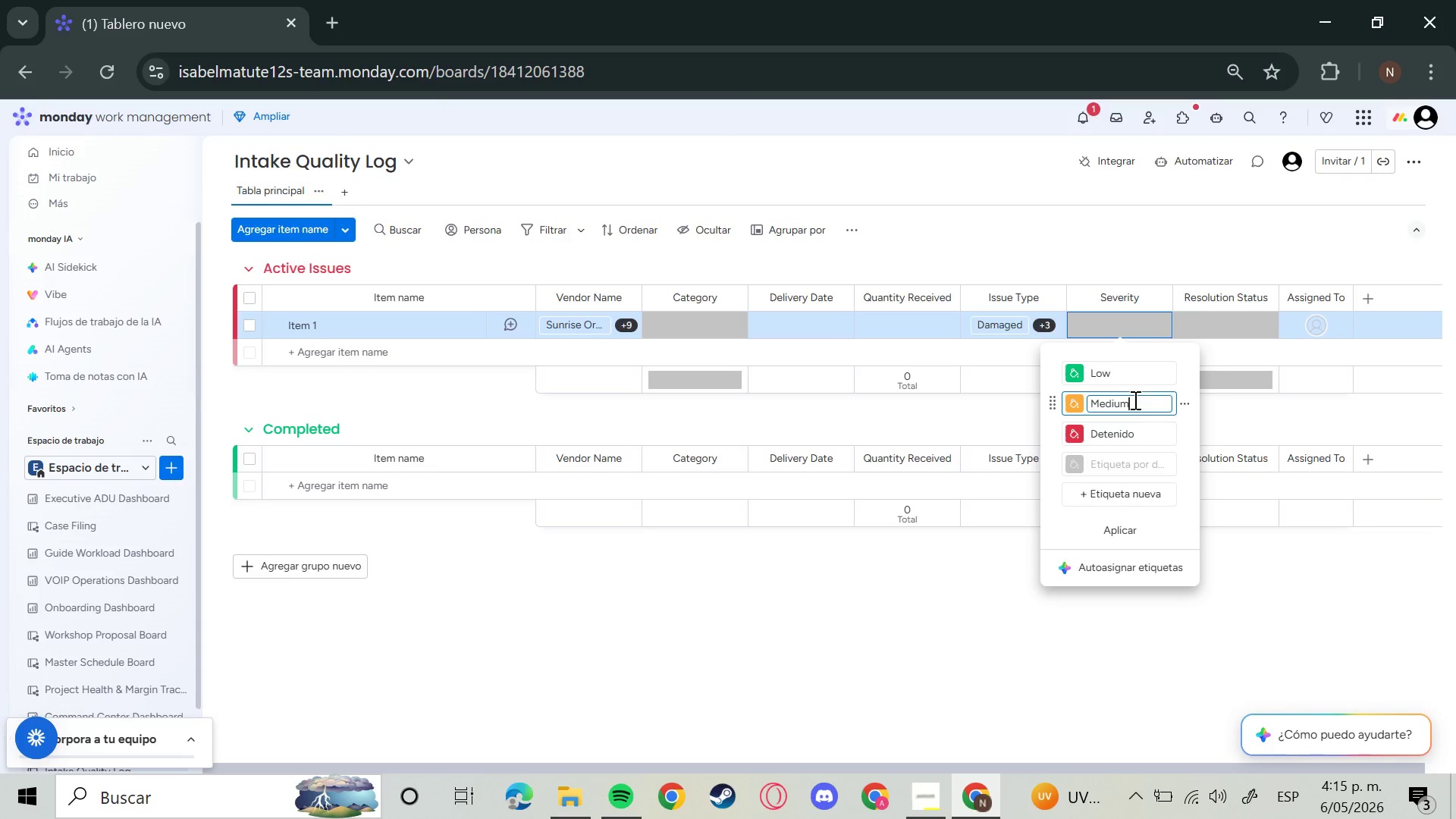 
key(Enter)
 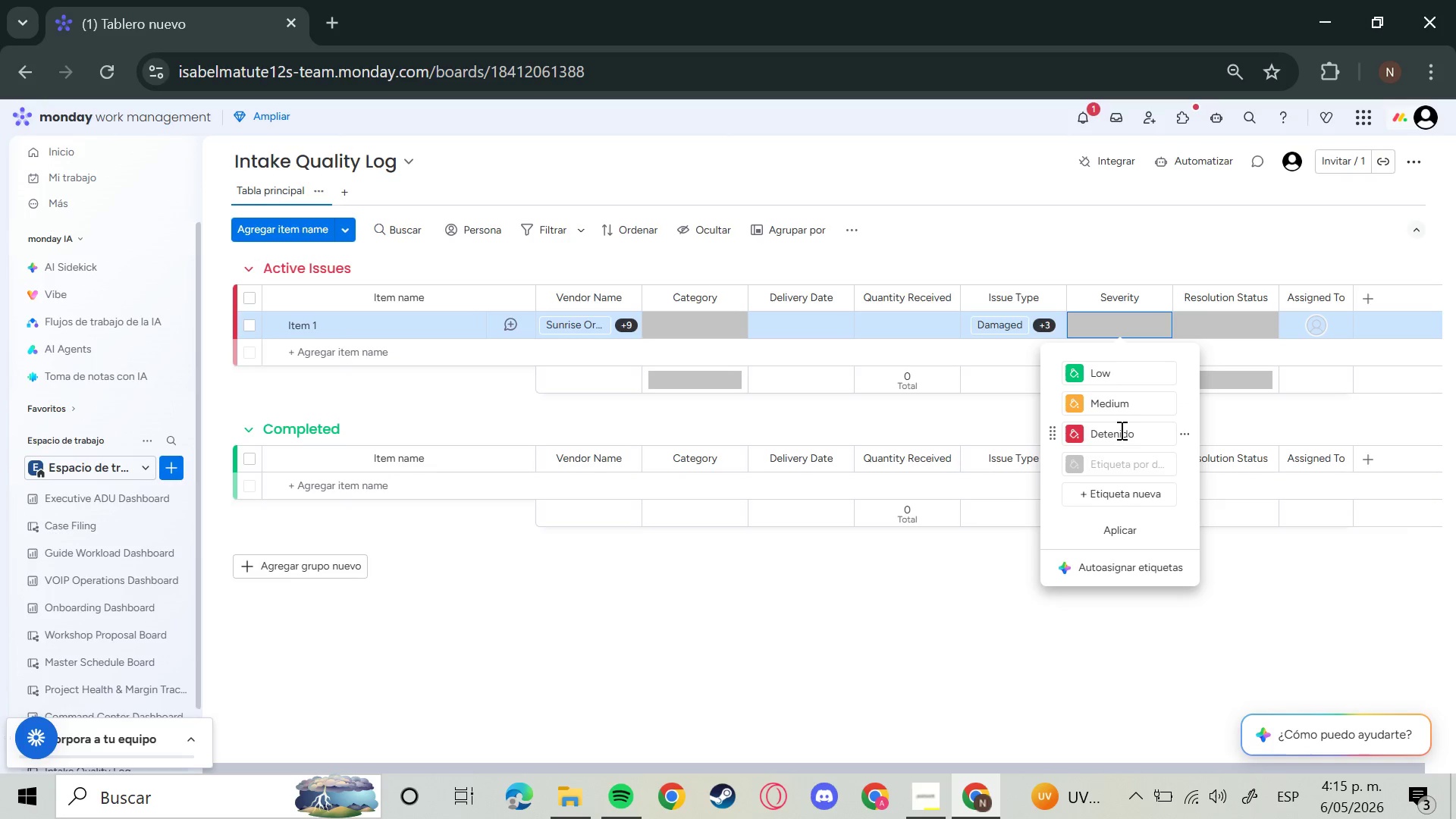 
left_click([1120, 431])
 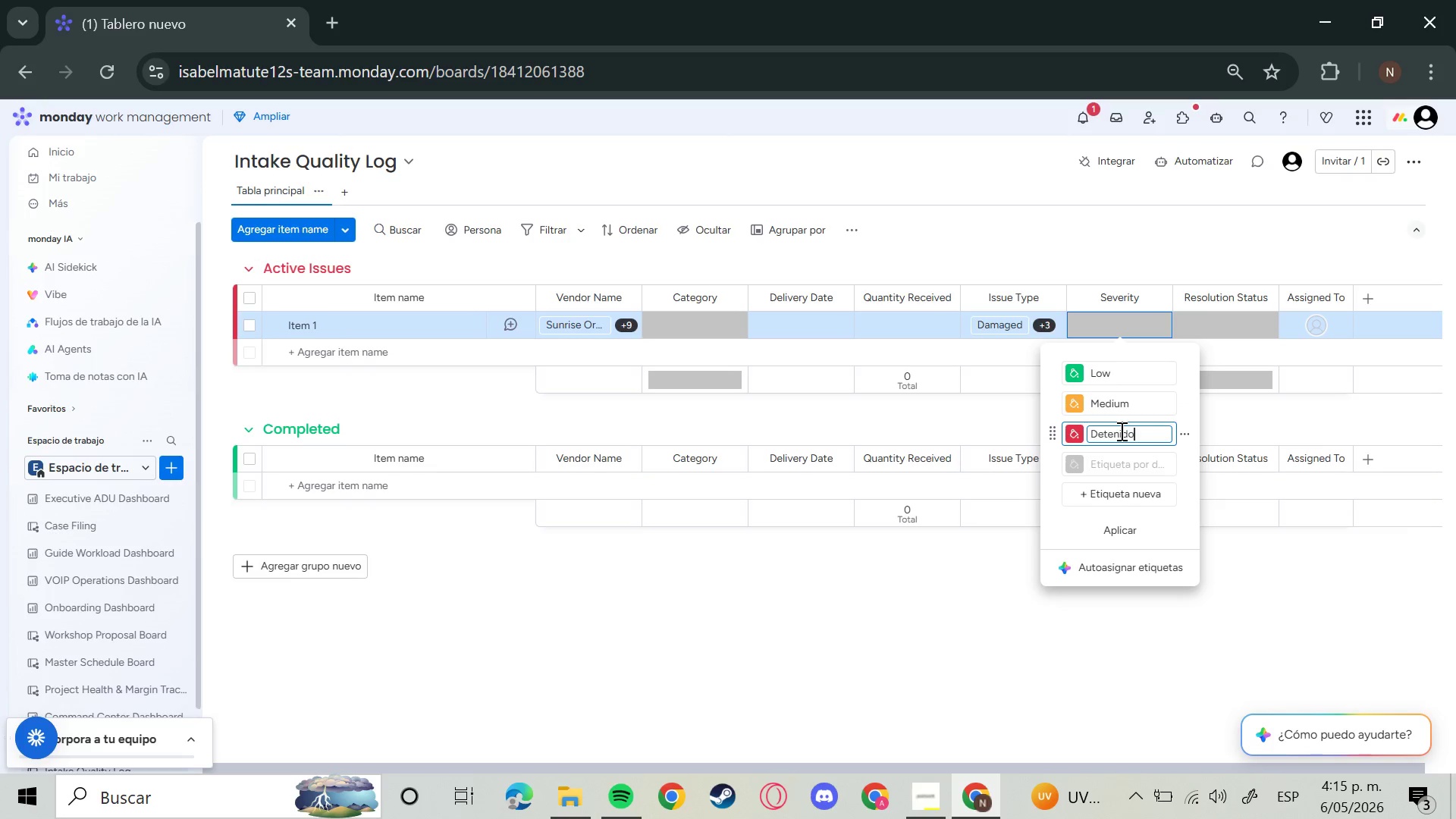 
hold_key(key=Backspace, duration=1.53)
 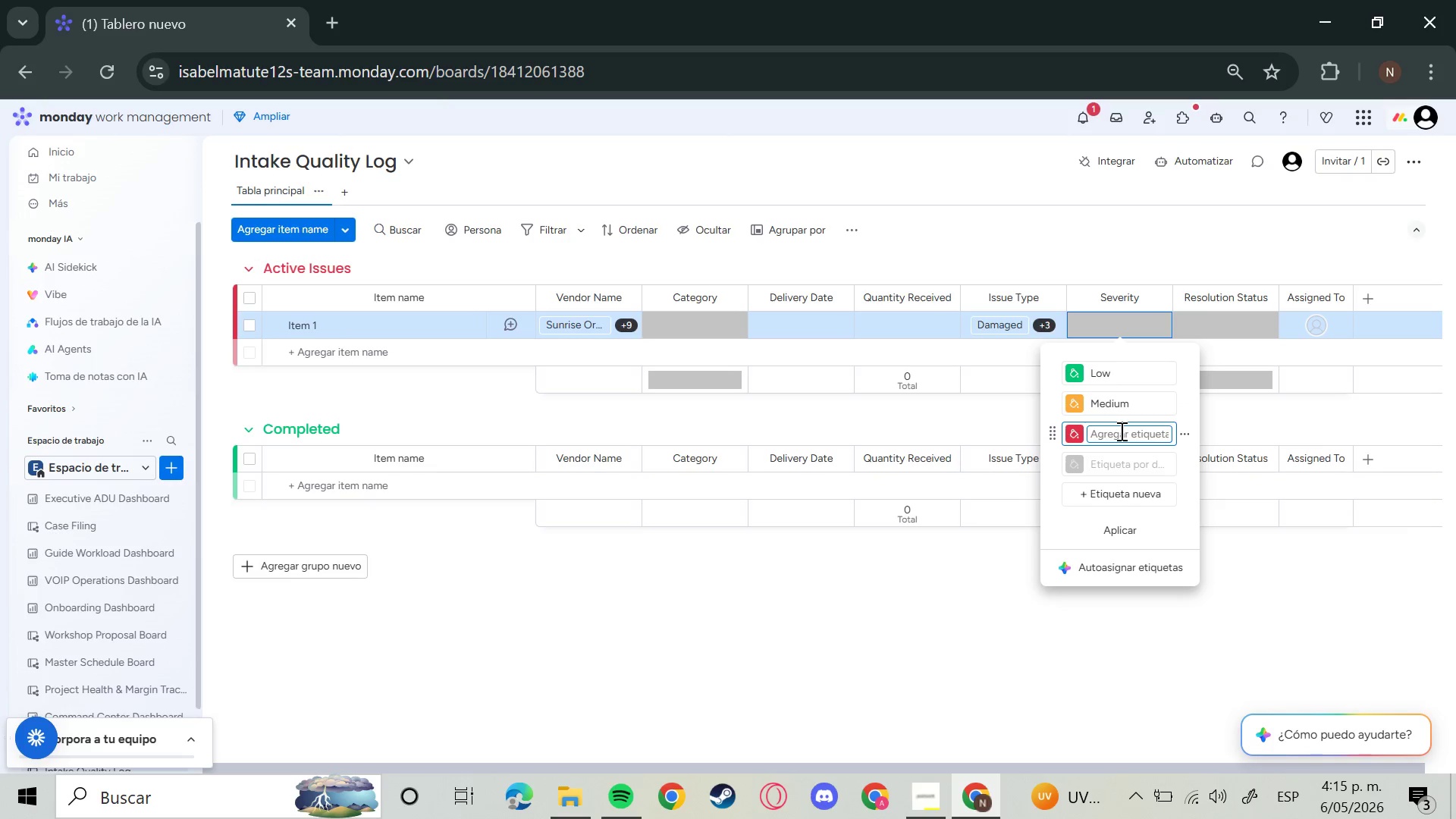 
type(High)
 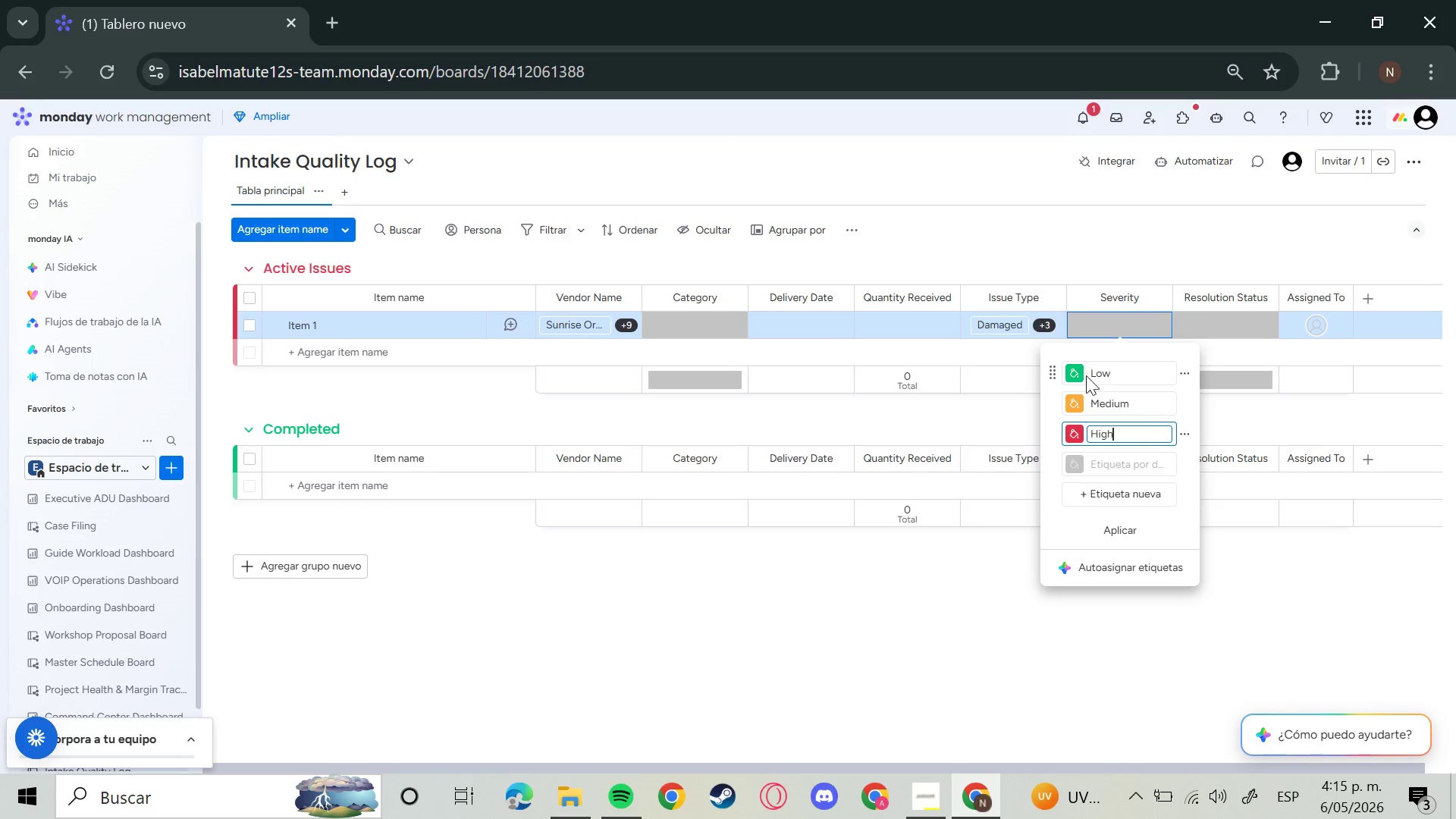 
left_click([1060, 365])
 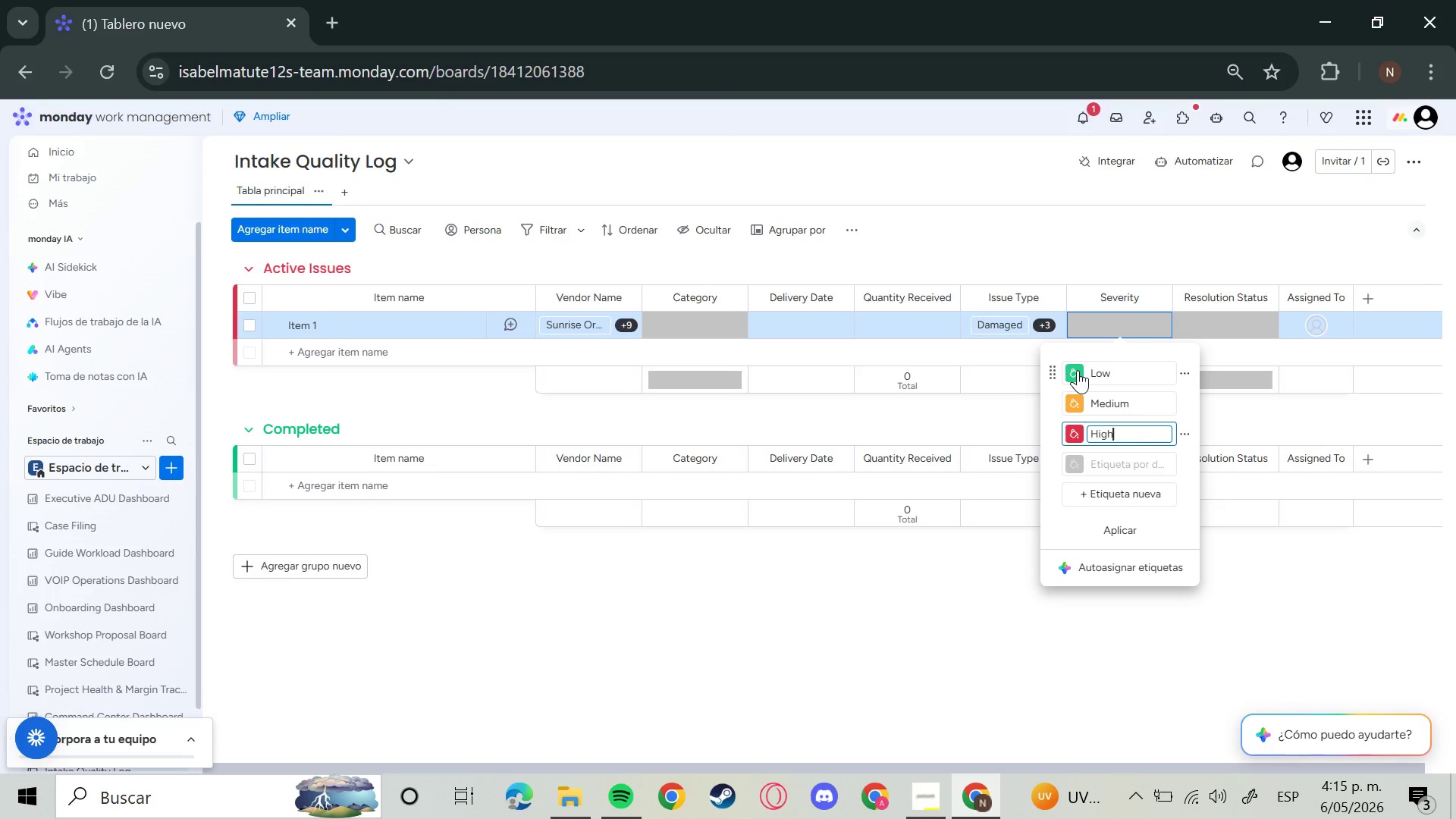 
left_click([1078, 370])
 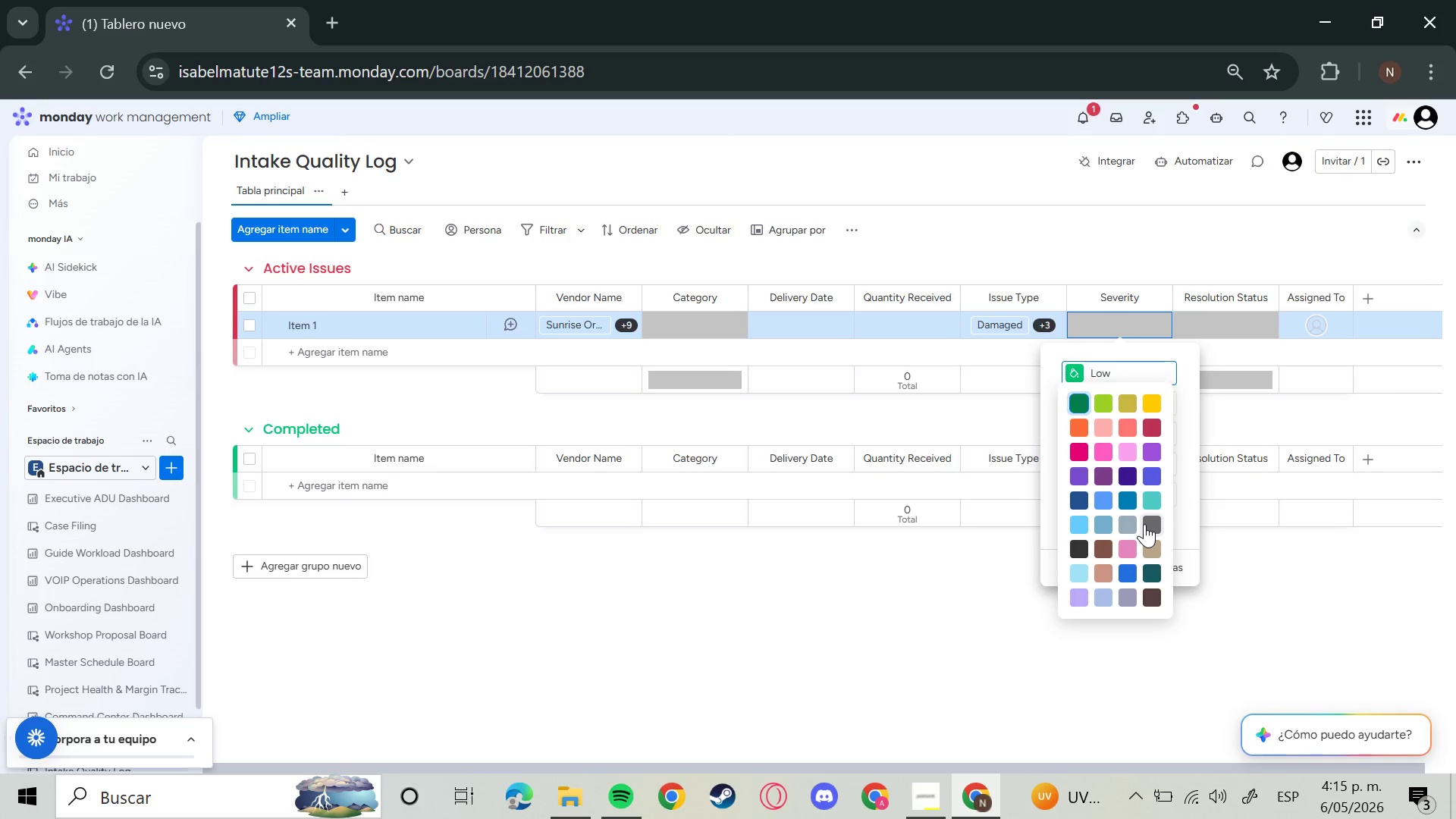 
left_click([1144, 524])
 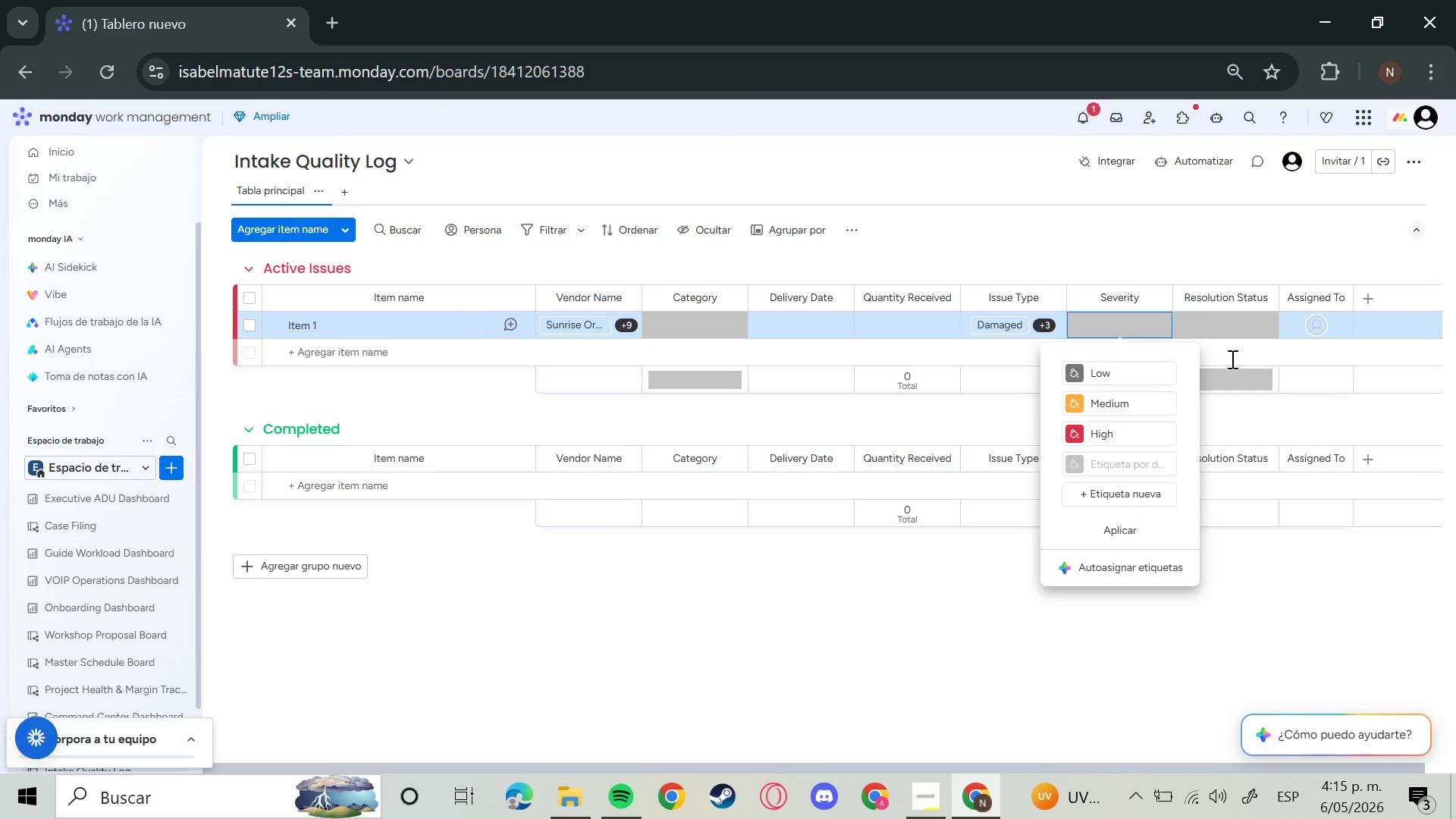 
left_click([1220, 310])
 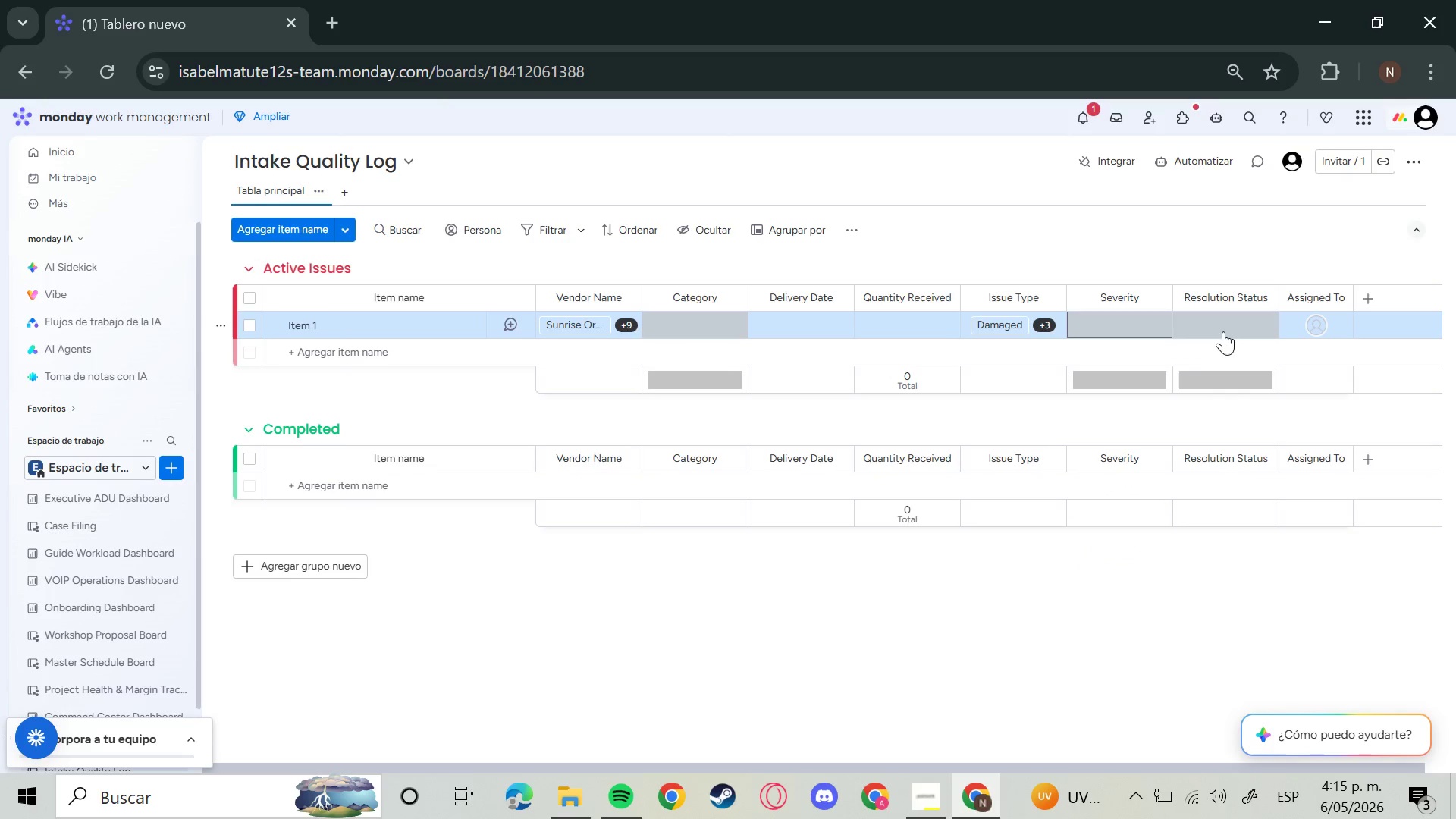 
left_click([1222, 331])
 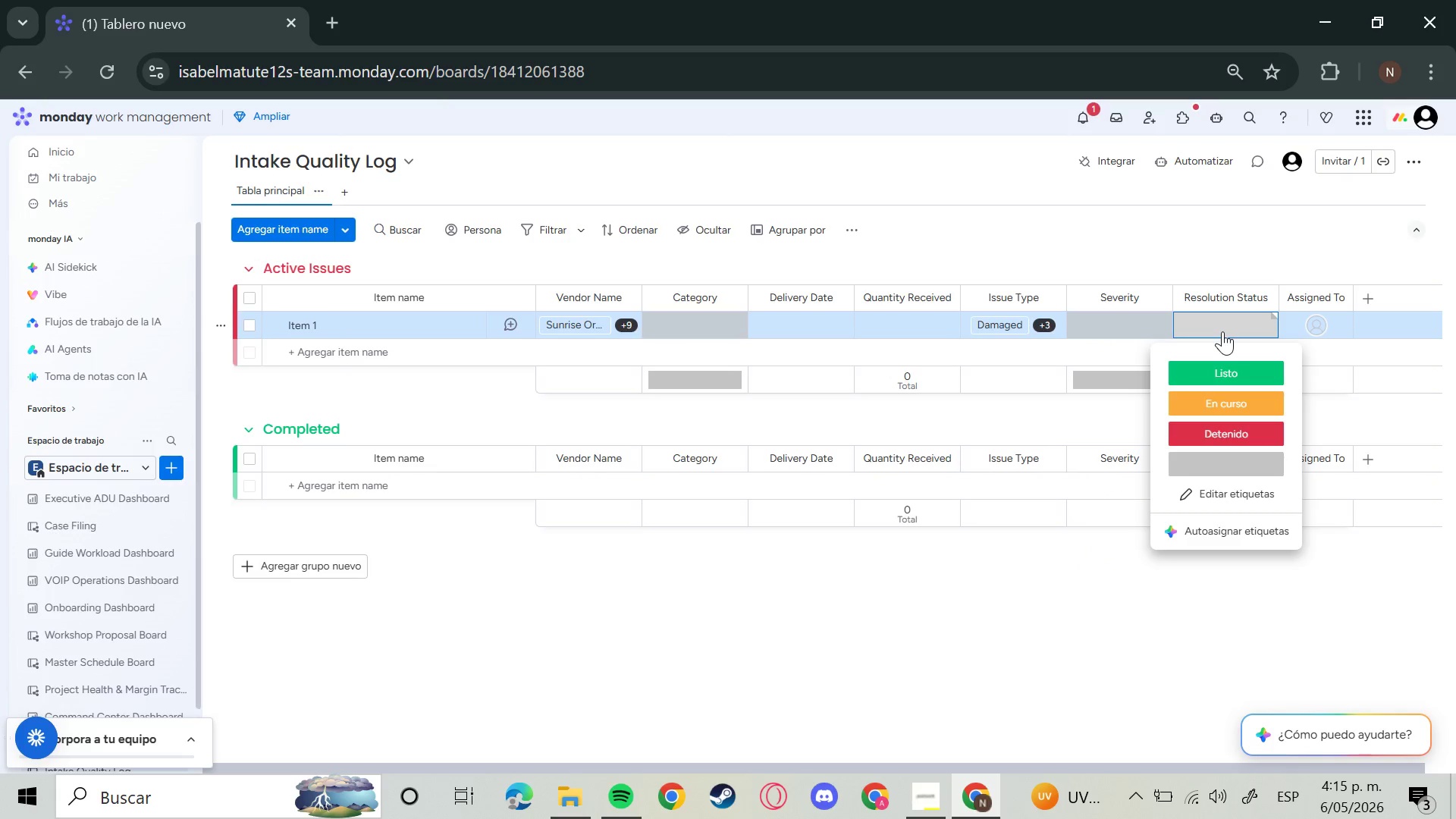 
wait(8.91)
 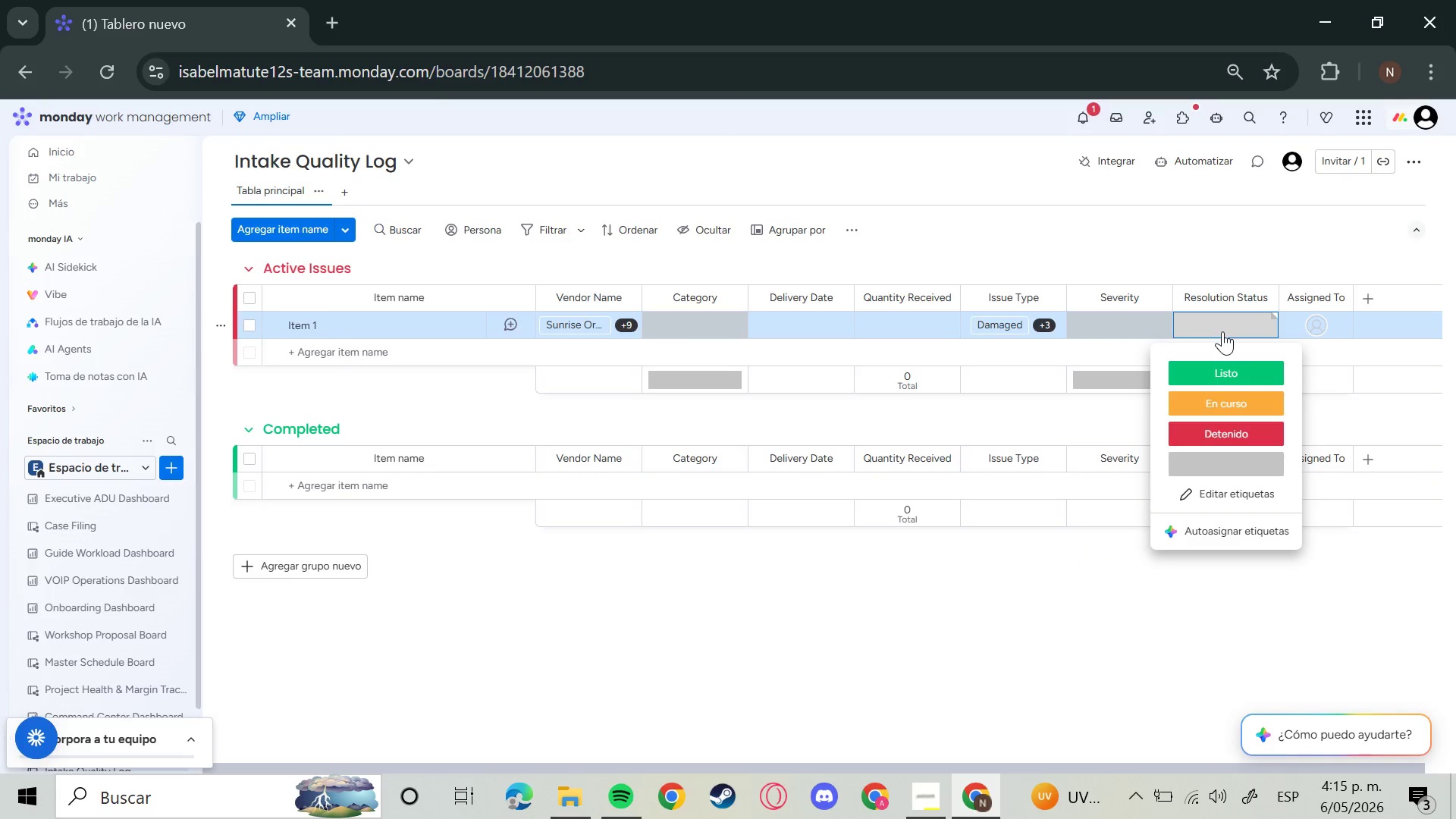 
left_click([1269, 493])
 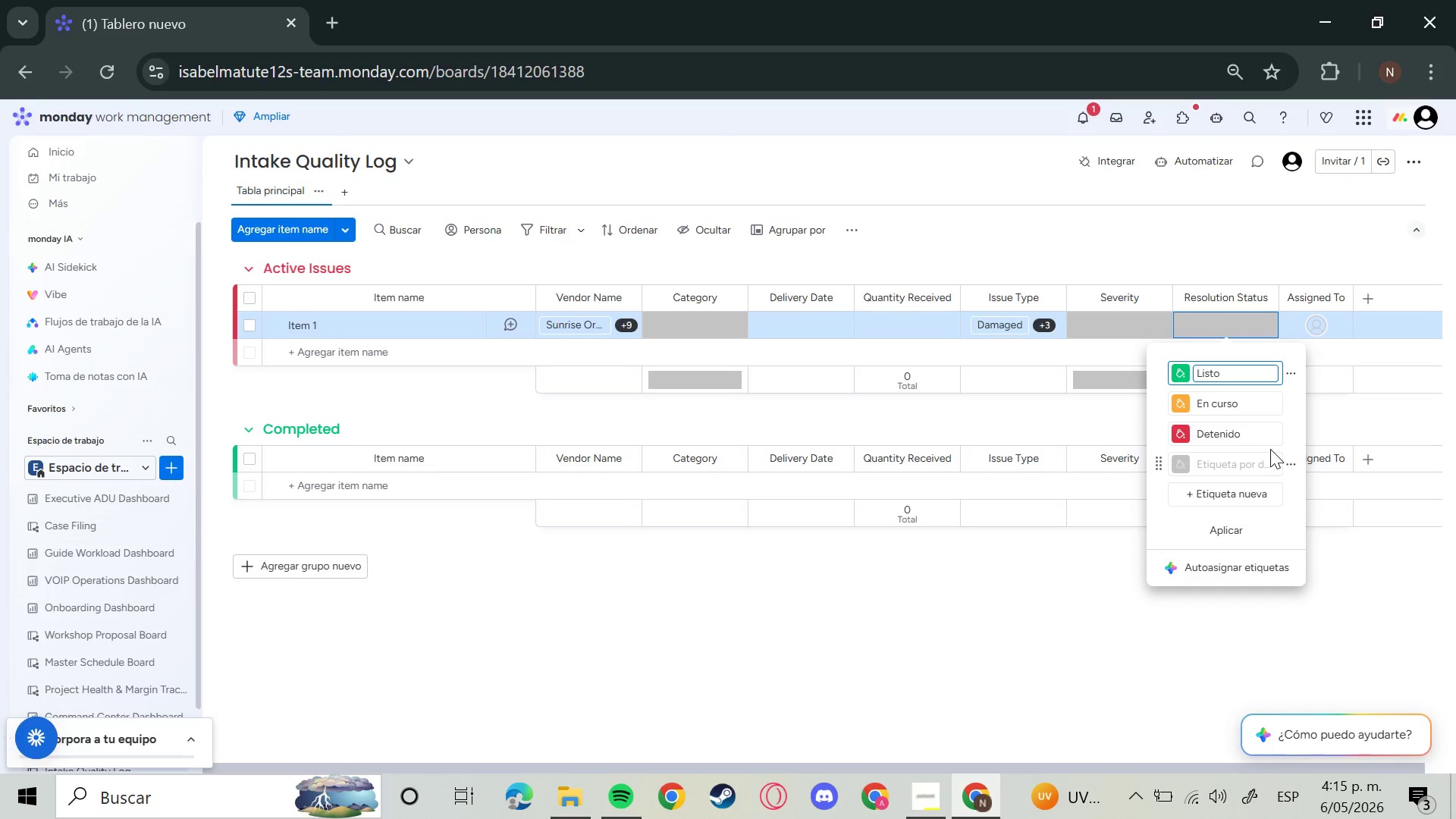 
key(Backspace)
key(Backspace)
key(Backspace)
key(Backspace)
key(Backspace)
type(Closed)
 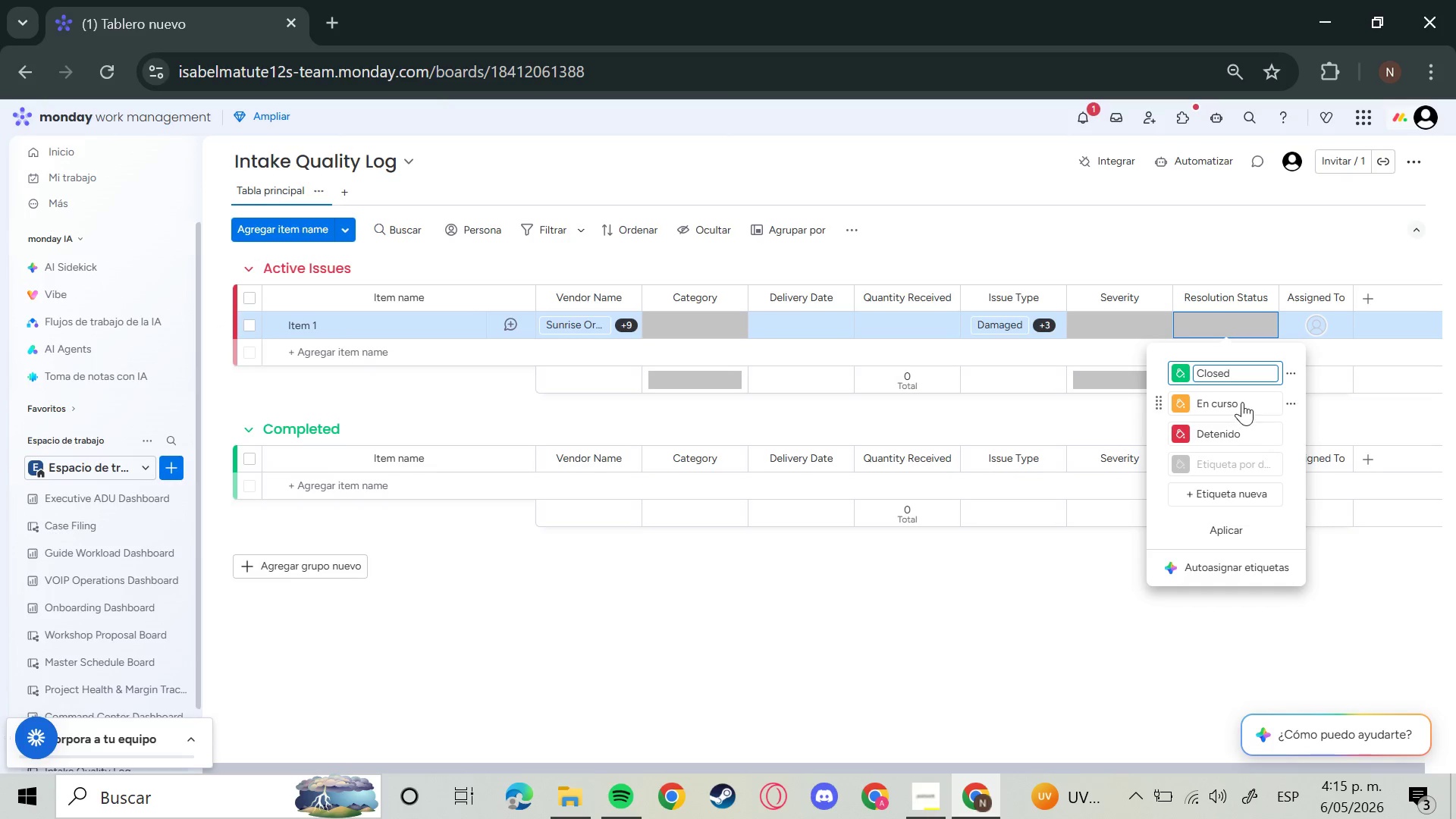 
left_click([1242, 402])
 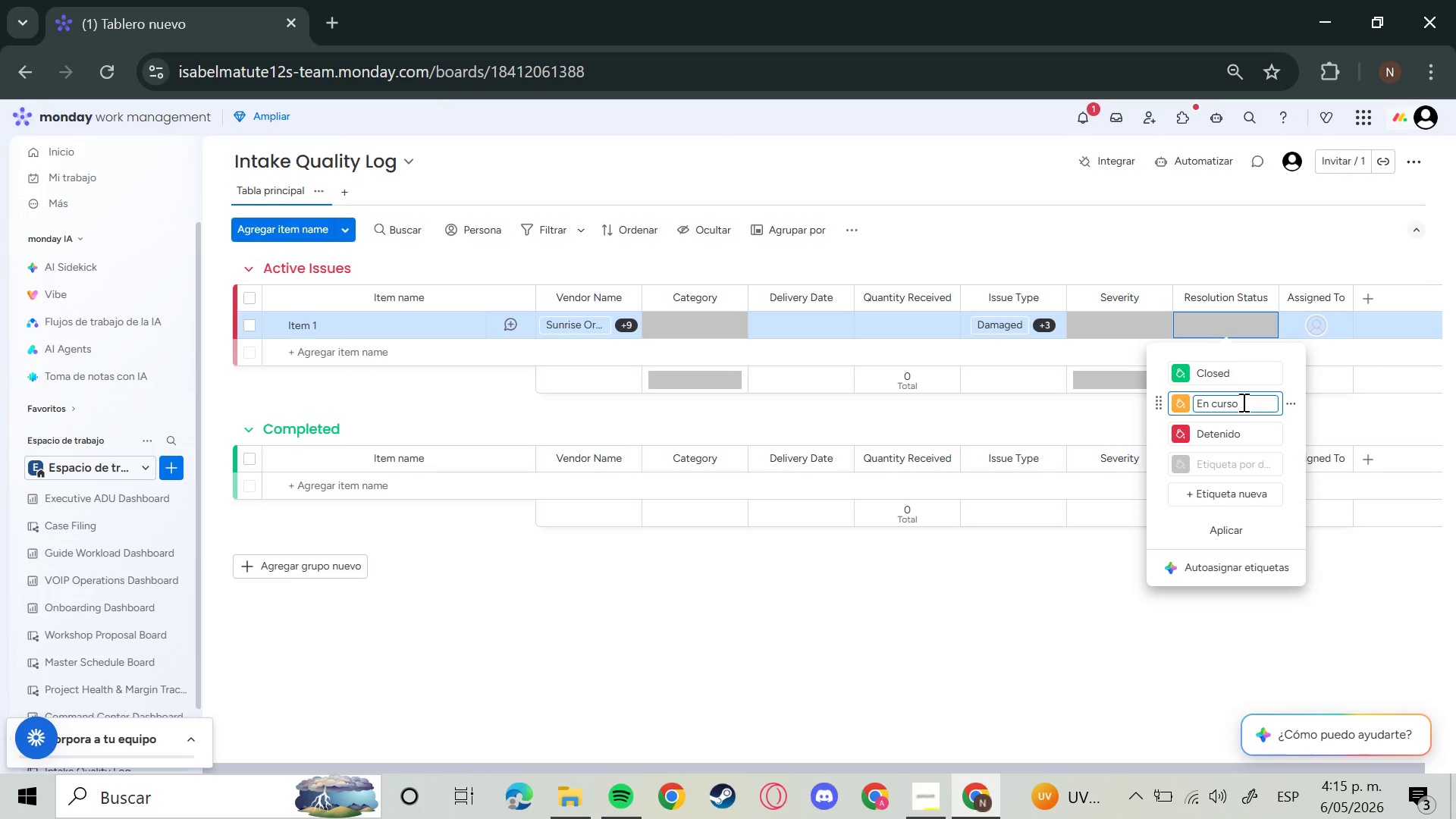 
key(Backspace)
key(Backspace)
key(Backspace)
key(Backspace)
key(Backspace)
key(Backspace)
key(Backspace)
key(Backspace)
key(Backspace)
key(Backspace)
type(d)
key(Backspace)
key(Backspace)
type(Disputed)
 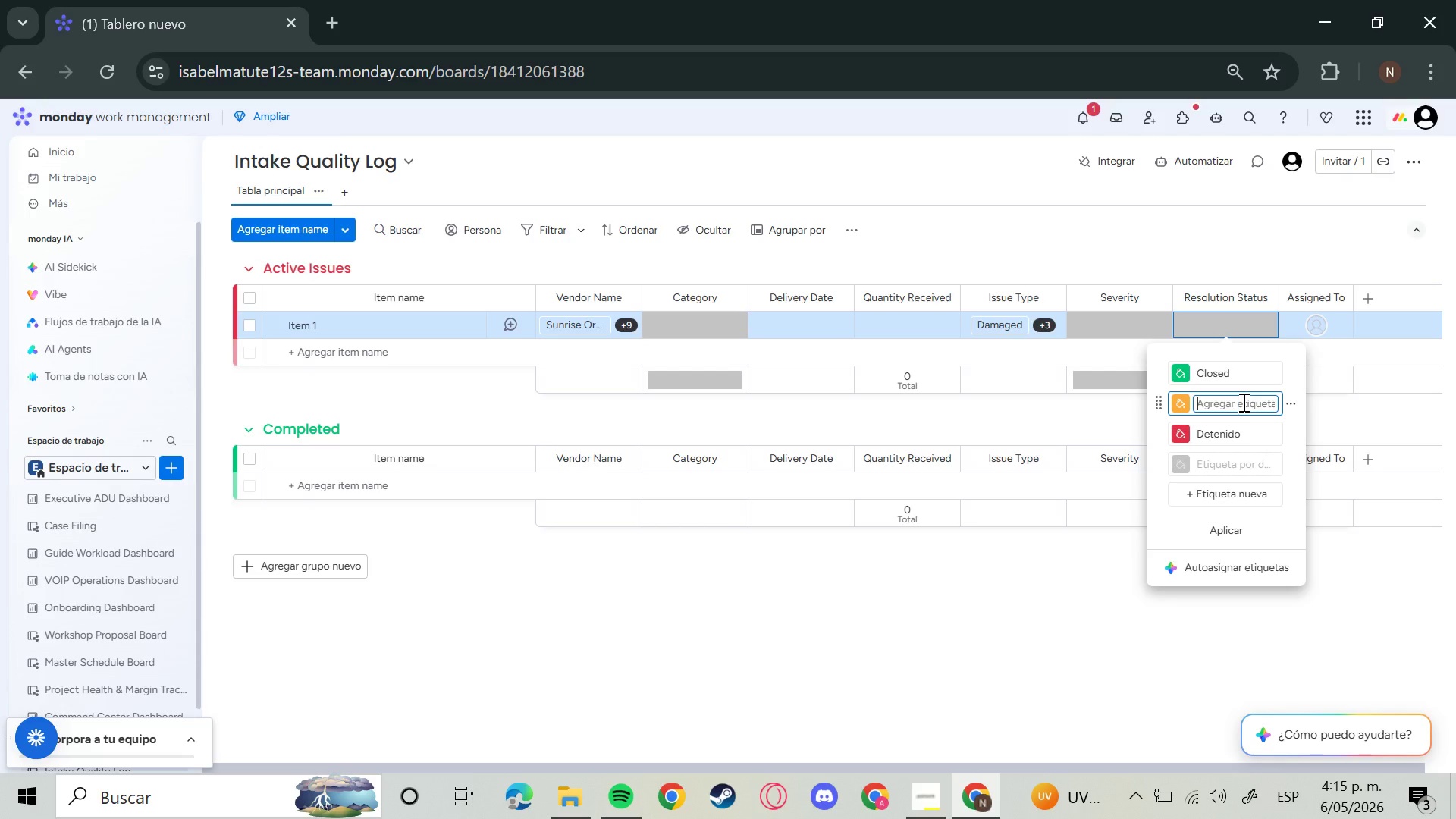 
left_click([1232, 431])
 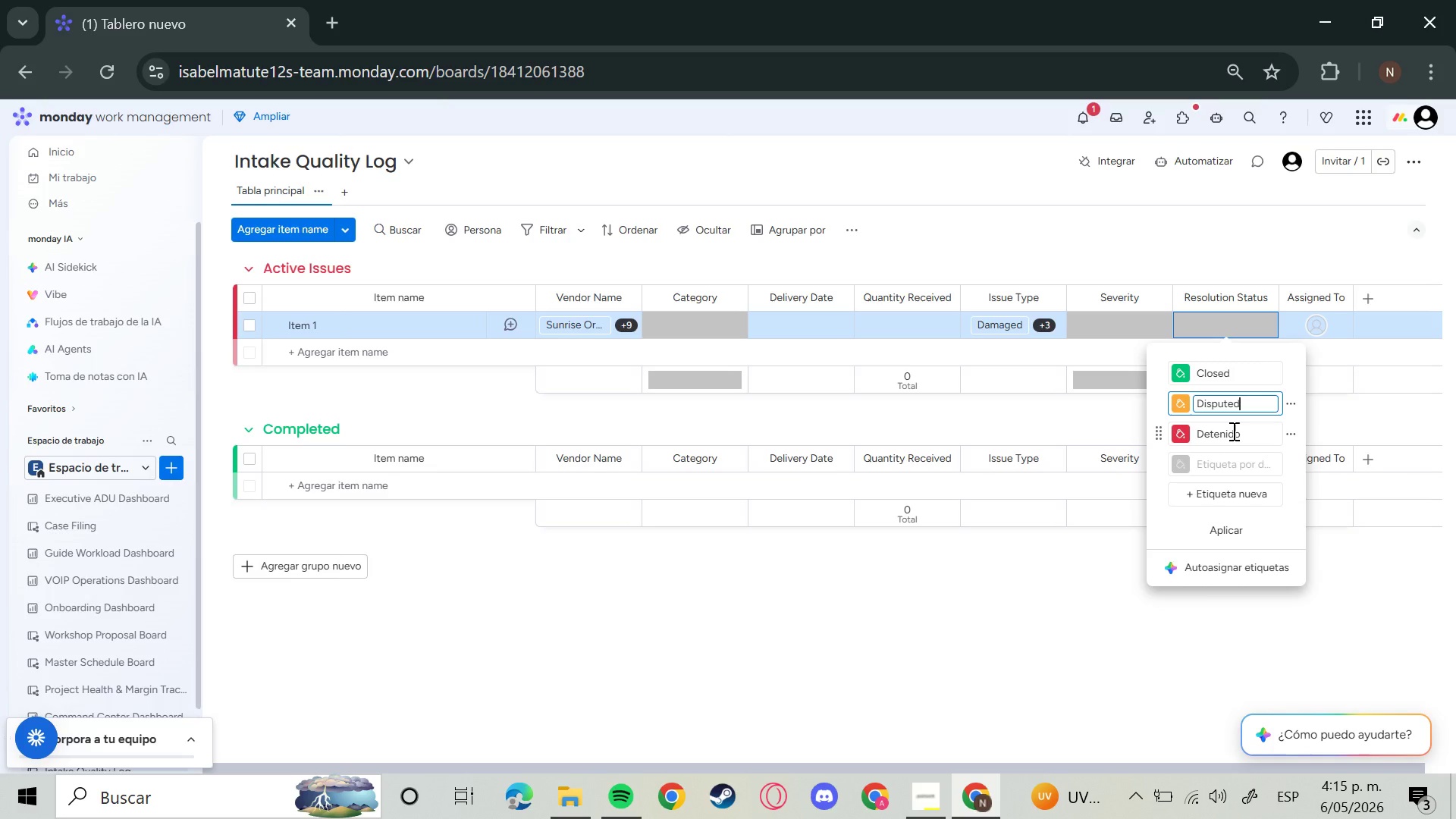 
wait(5.2)
 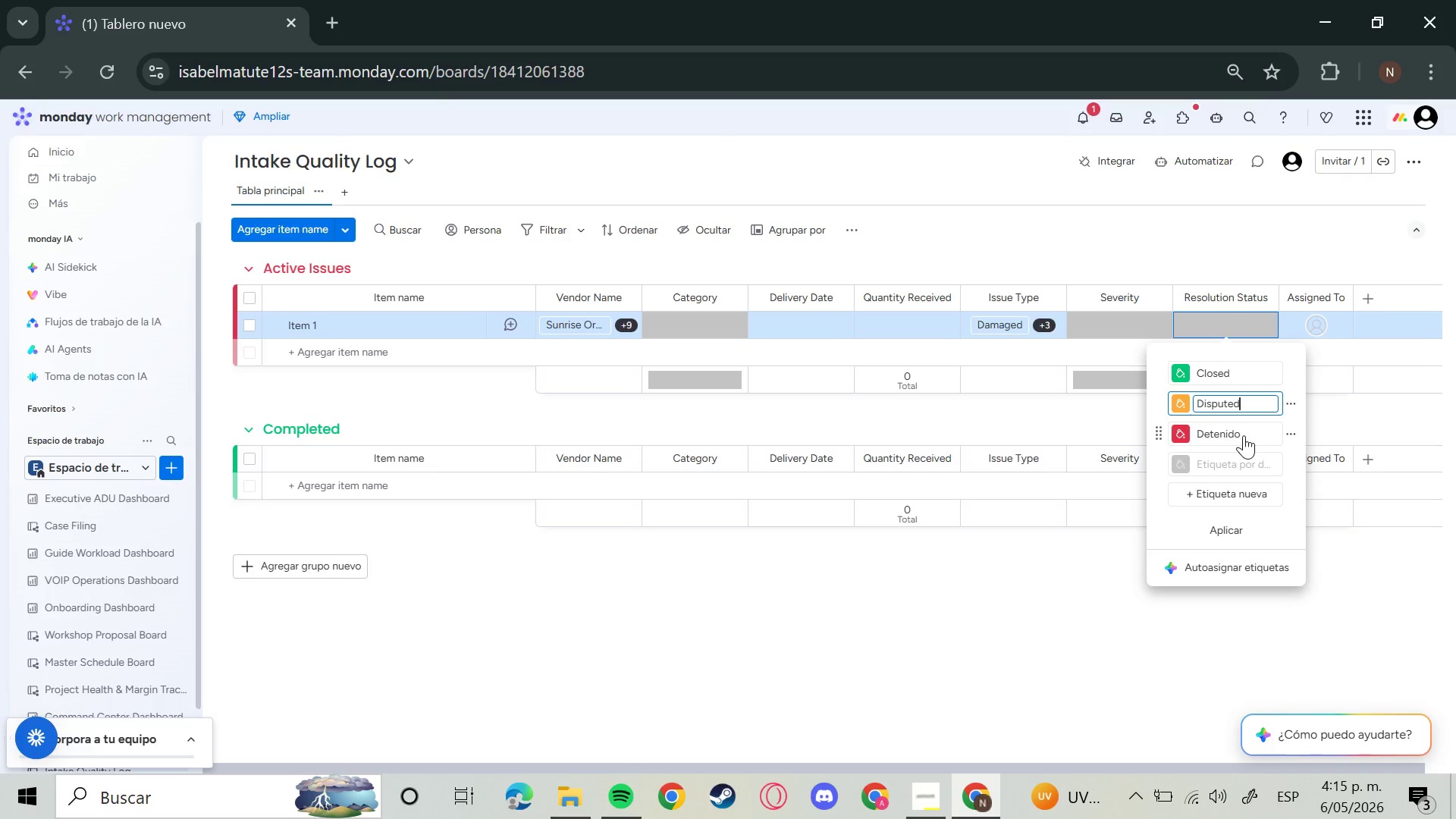 
key(Backspace)
 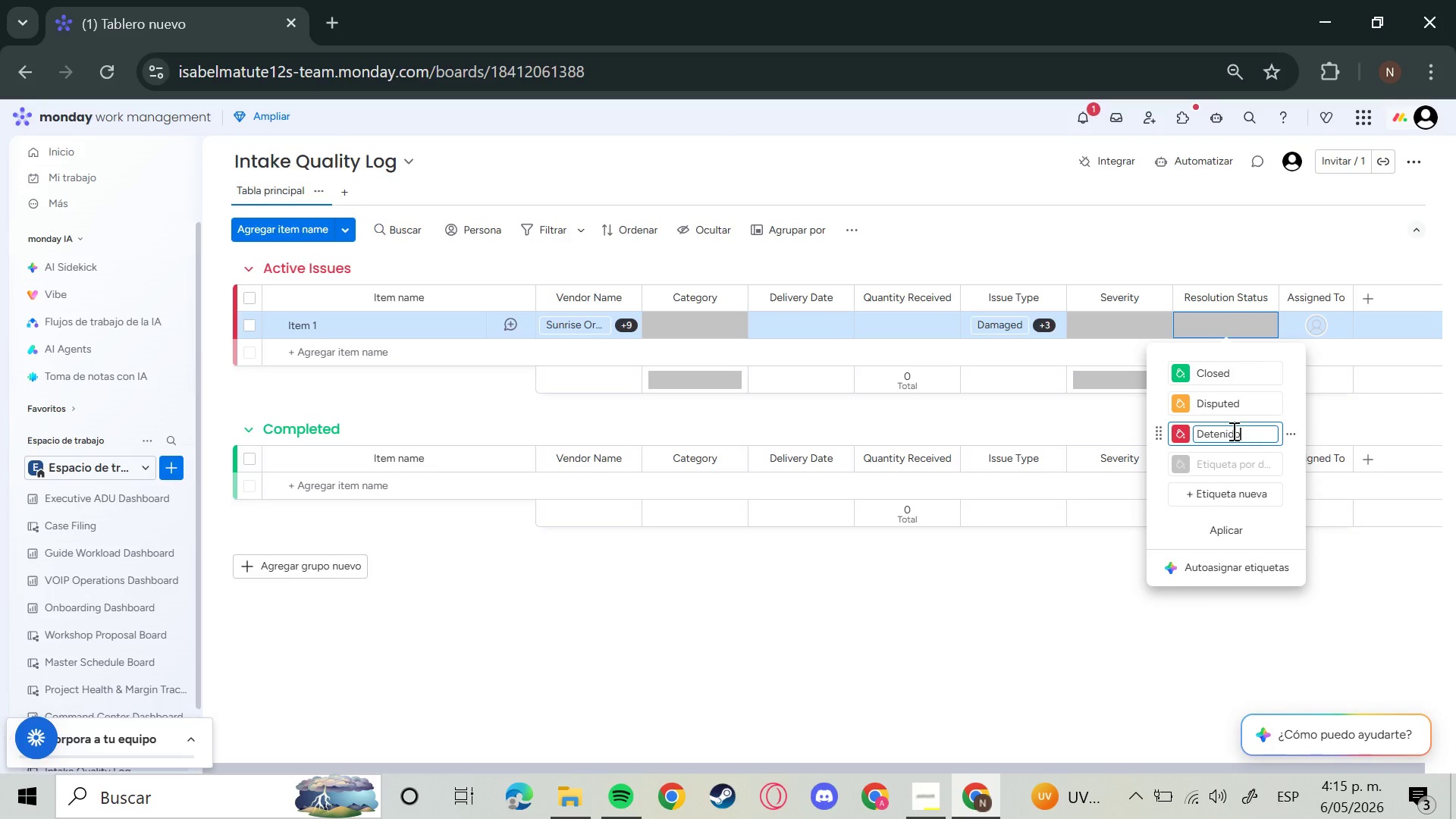 
key(Backspace)
 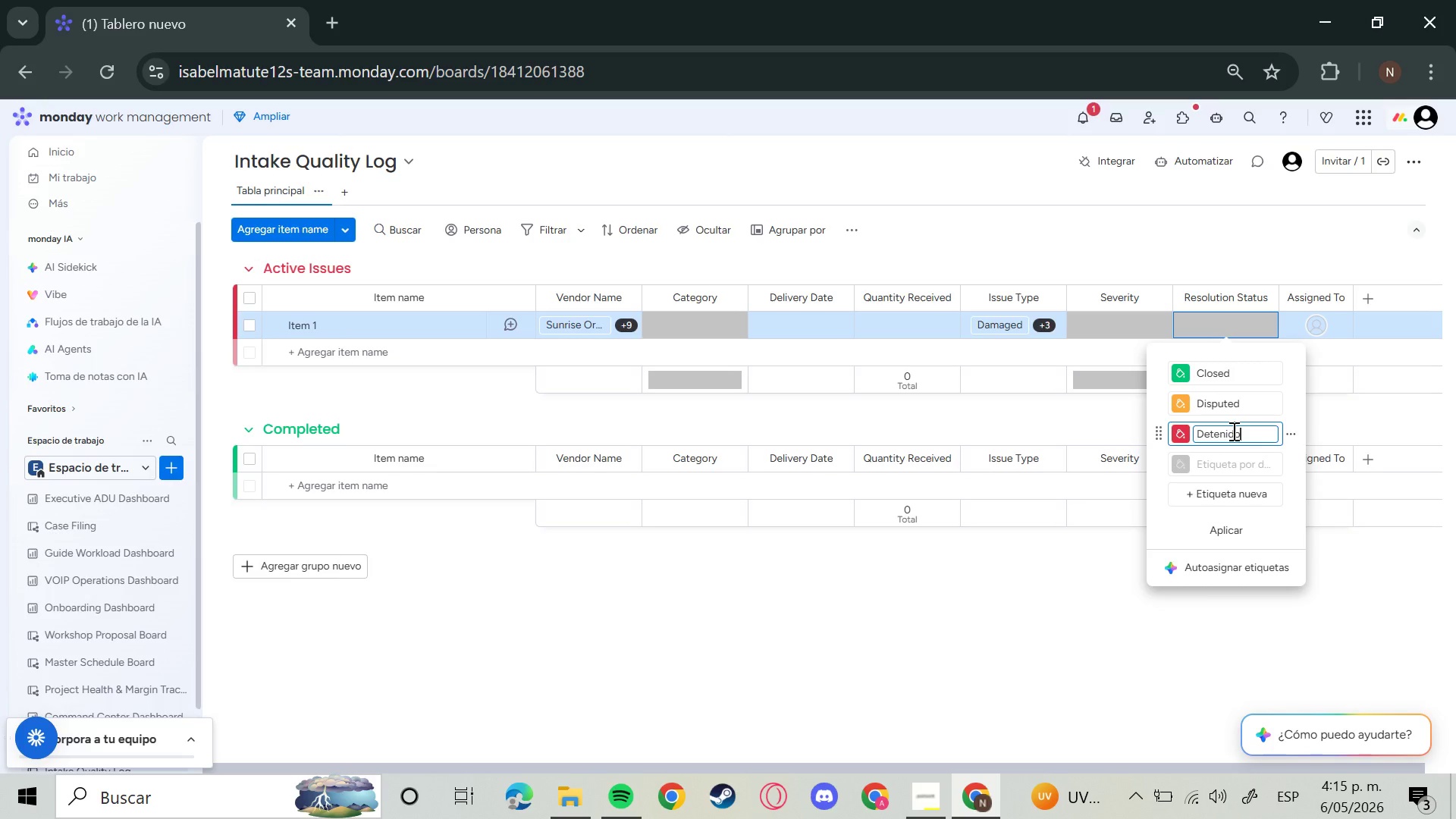 
key(Backspace)
 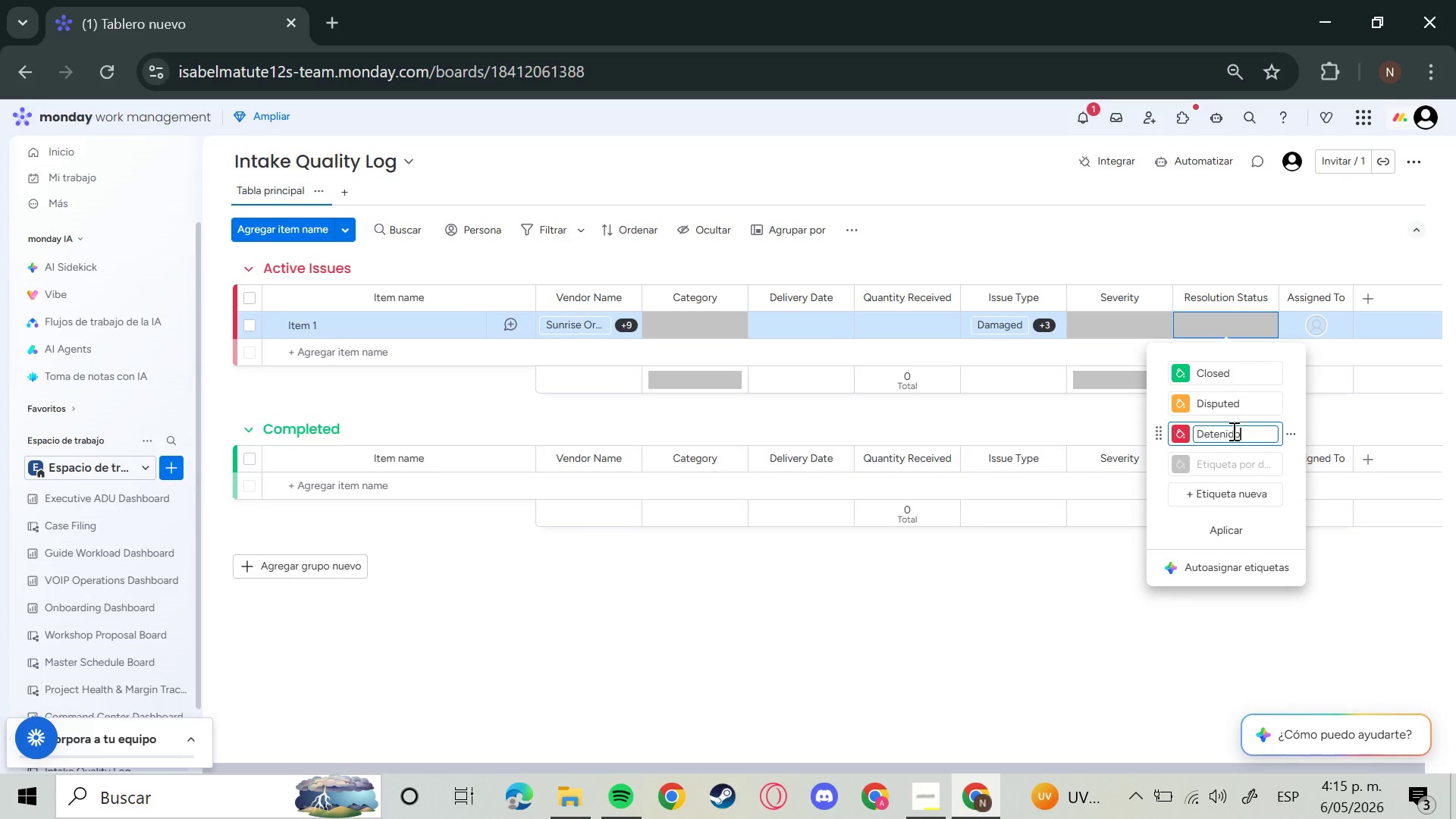 
key(Backspace)
 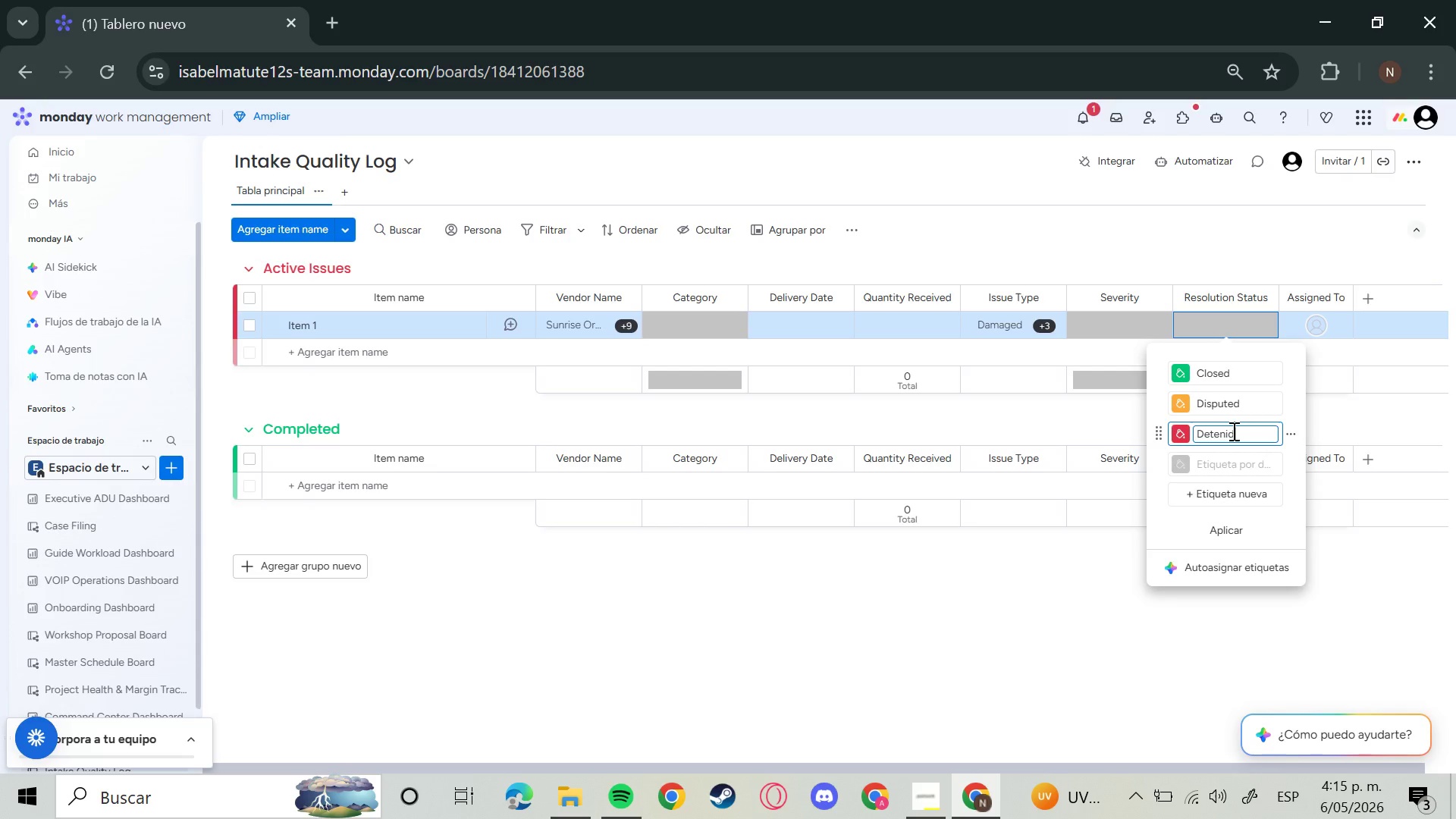 
key(Backspace)
 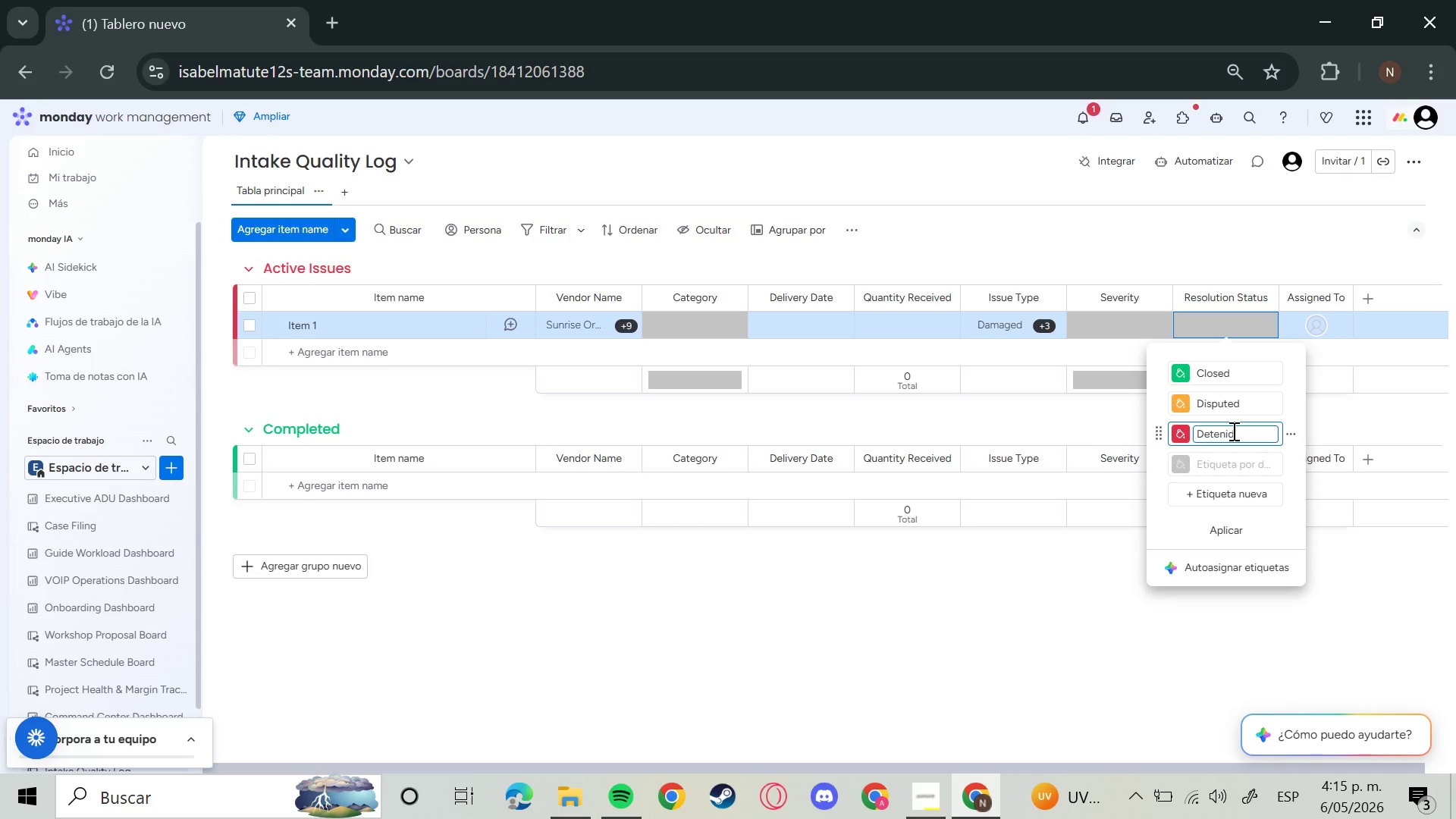 
key(Backspace)
 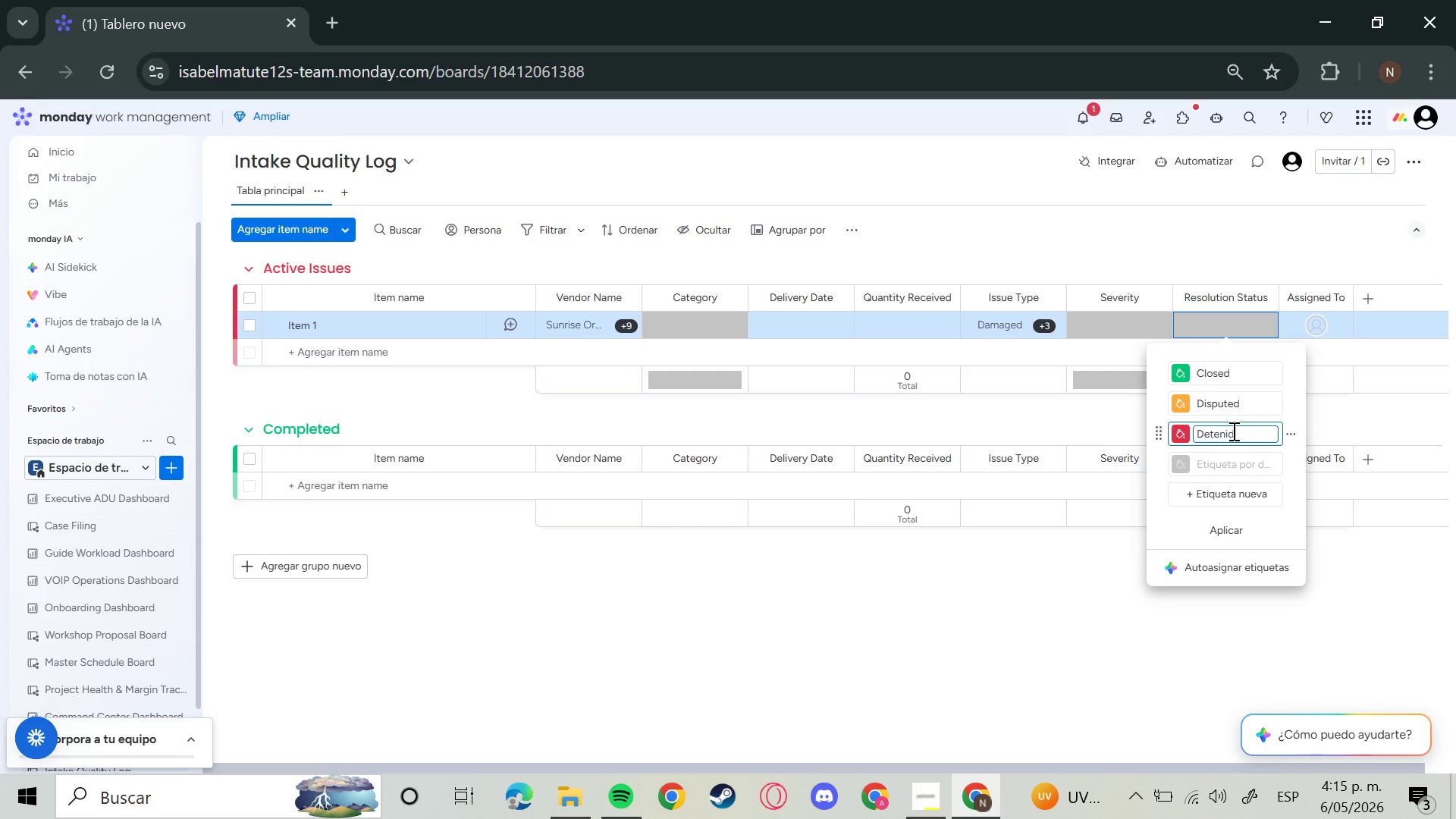 
key(Backspace)
 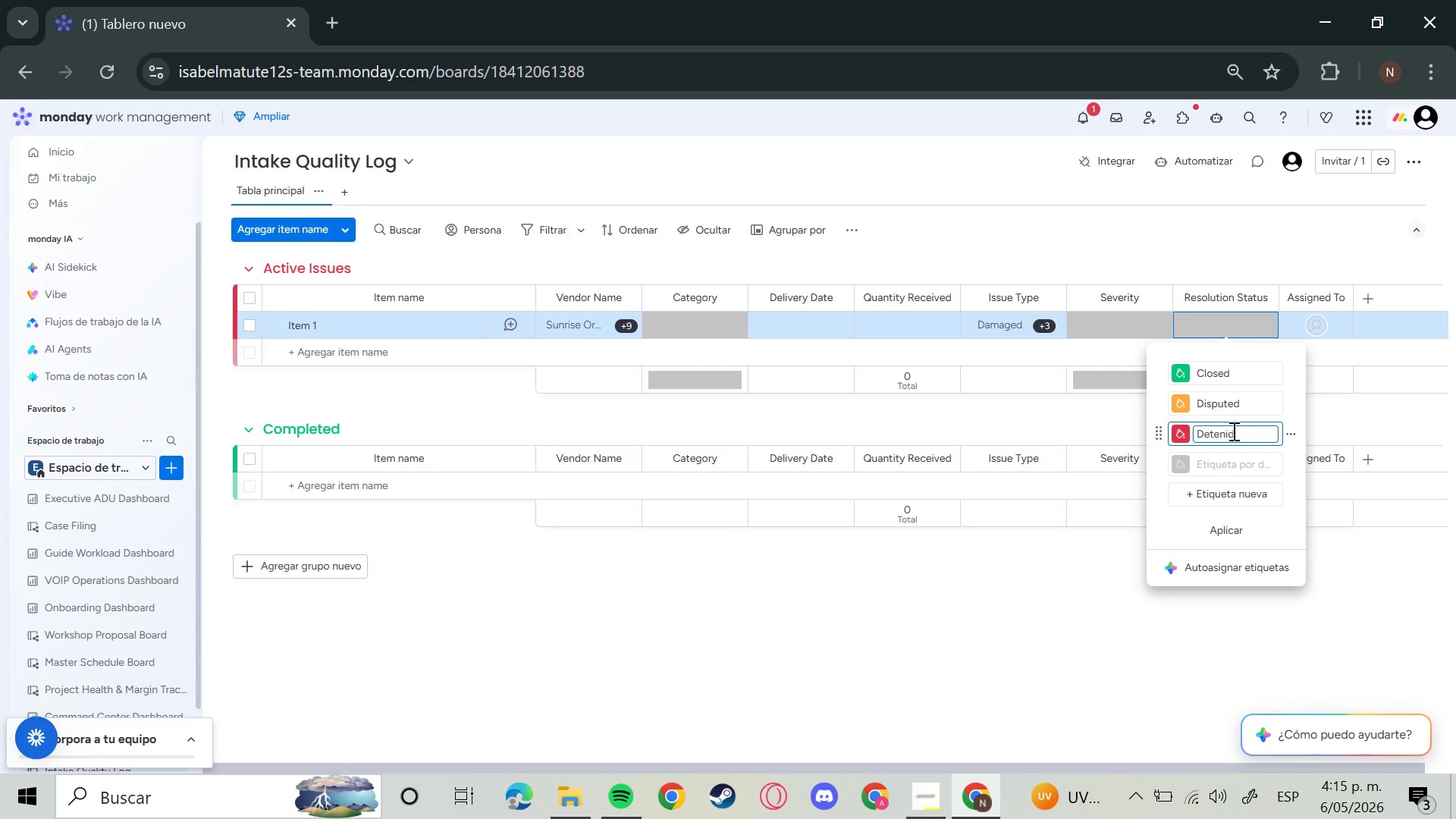 
key(Backspace)
 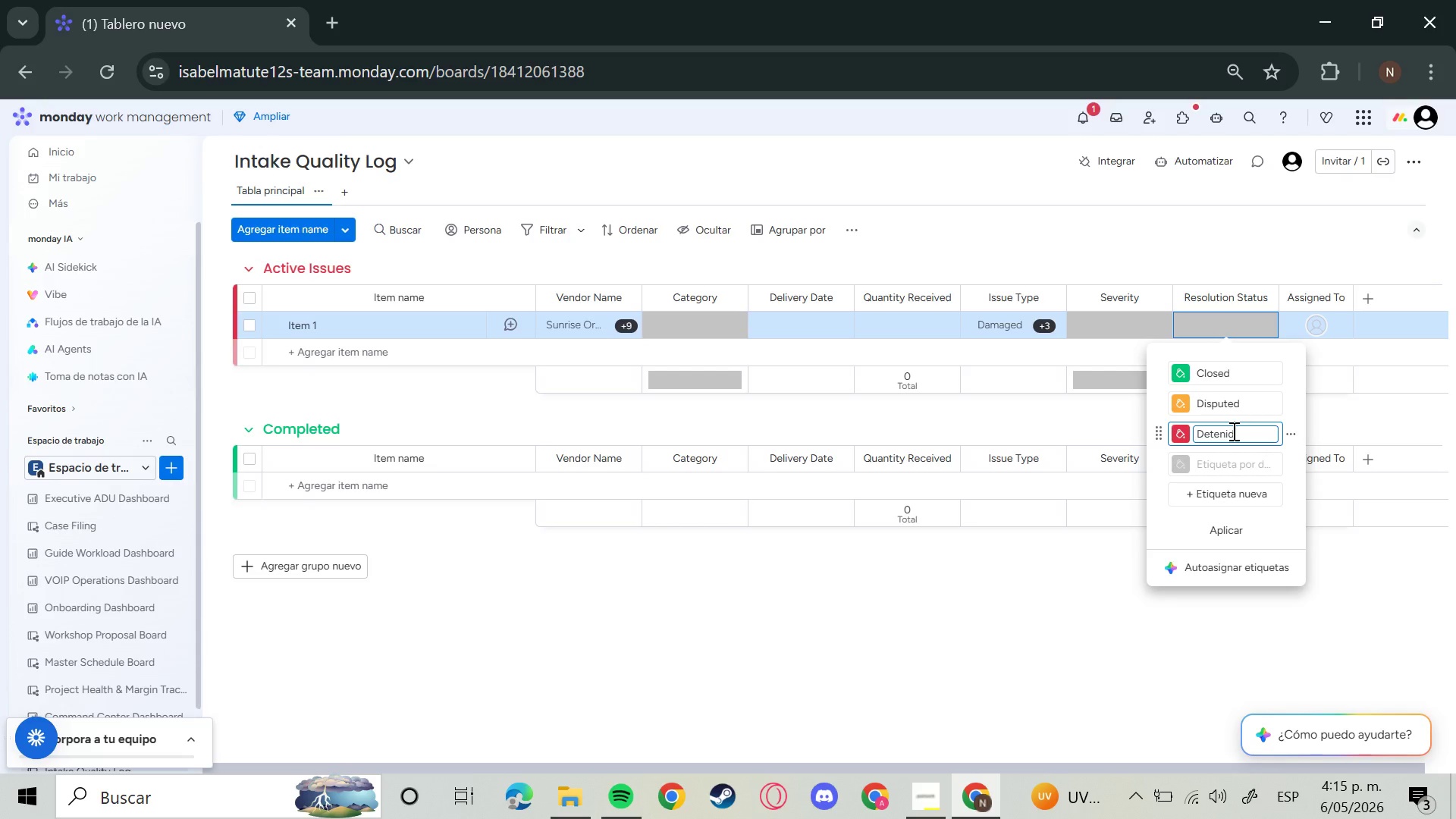 
key(Backspace)
 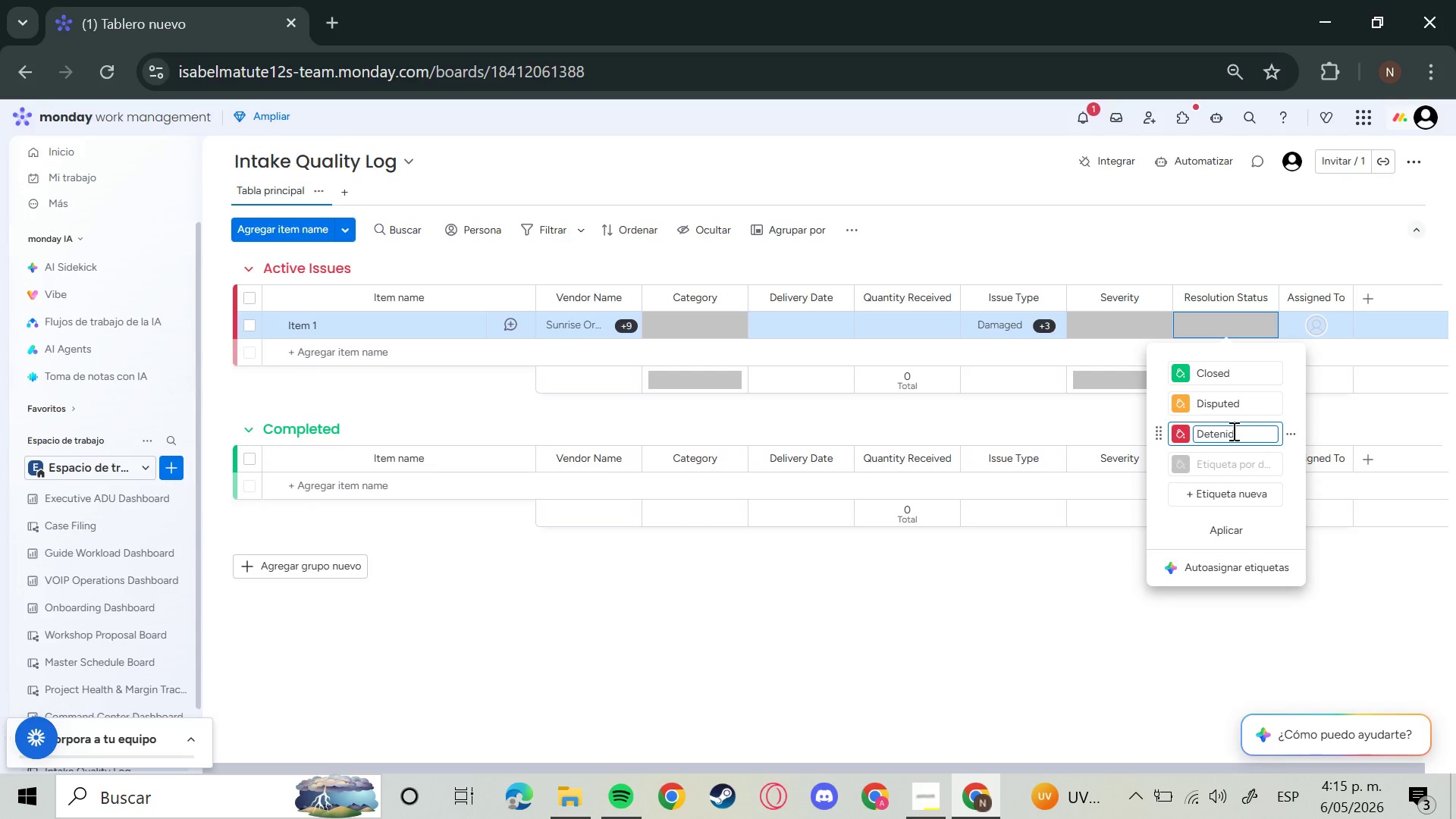 
key(Backspace)
 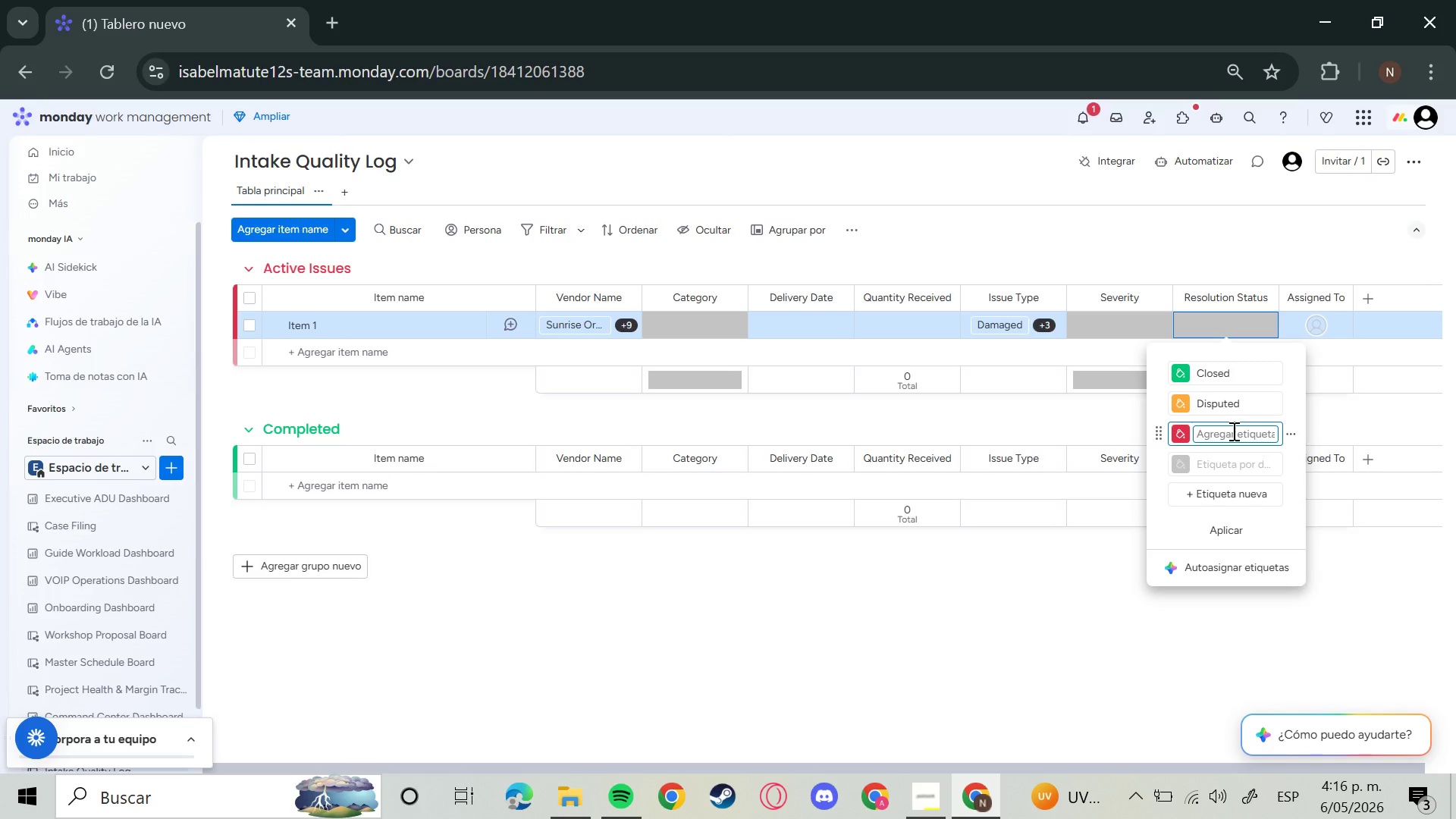 
type(Reproted)
 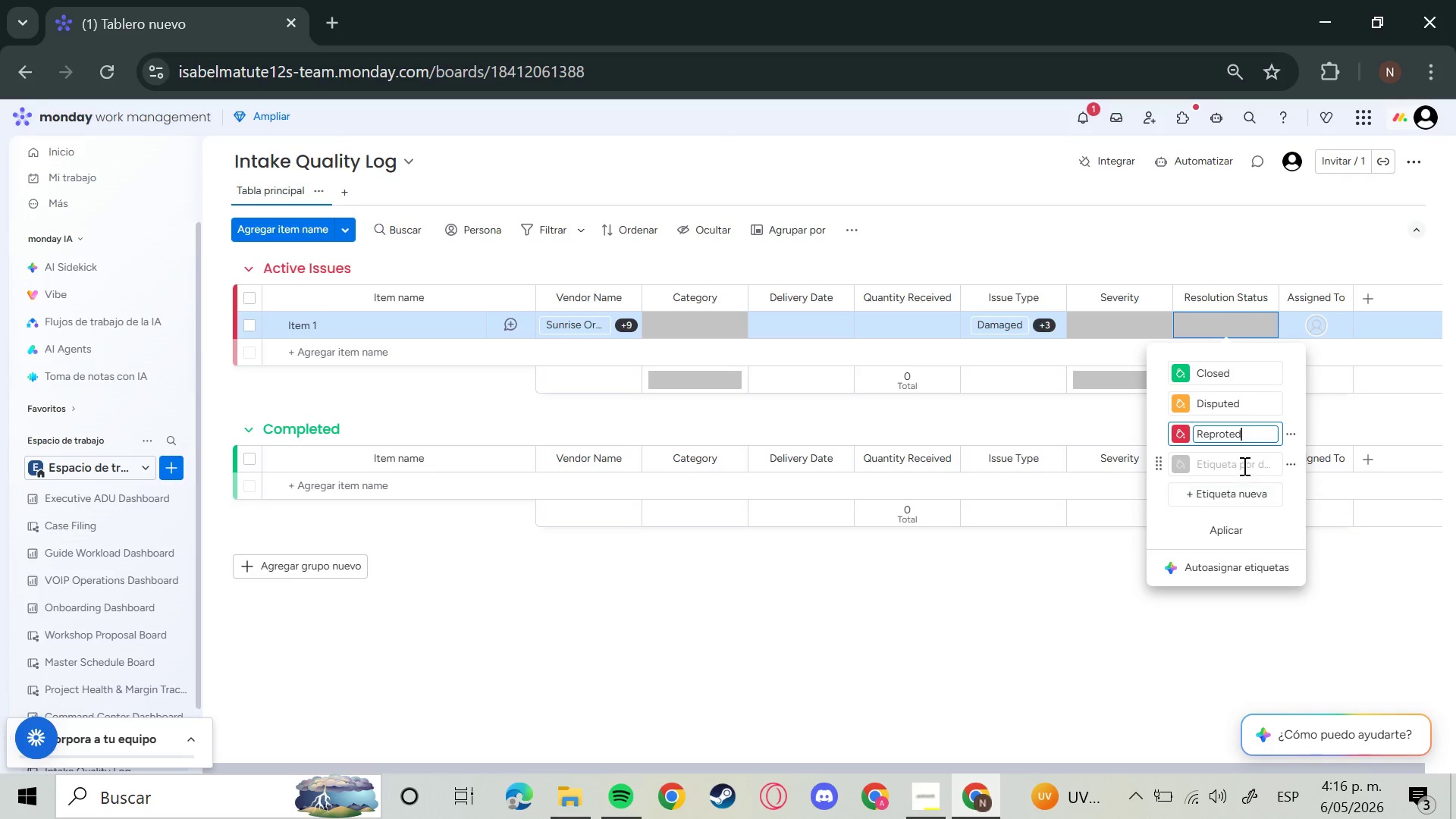 
key(Backspace)
 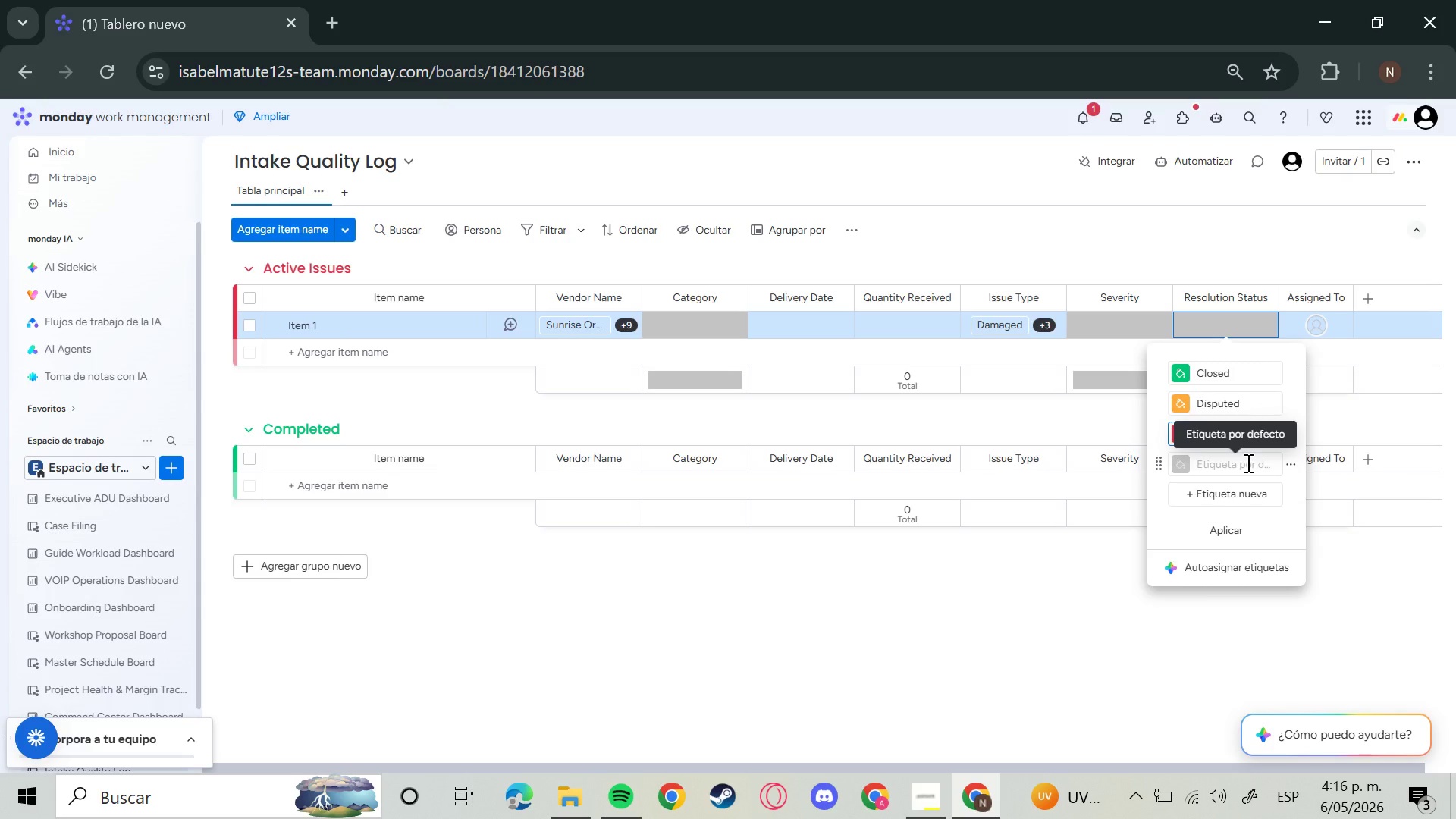 
key(Backspace)
 